 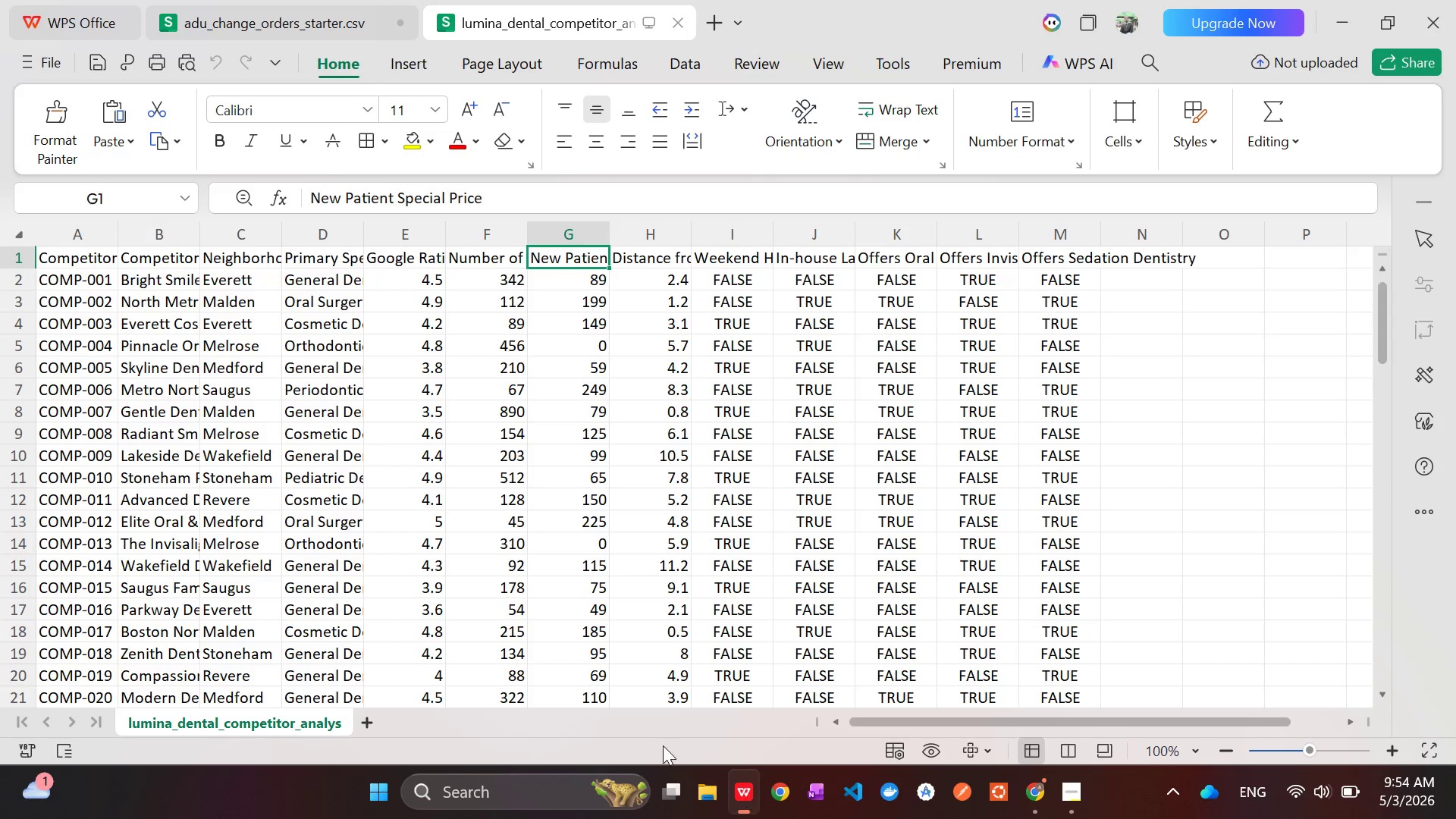 
left_click([148, 259])
 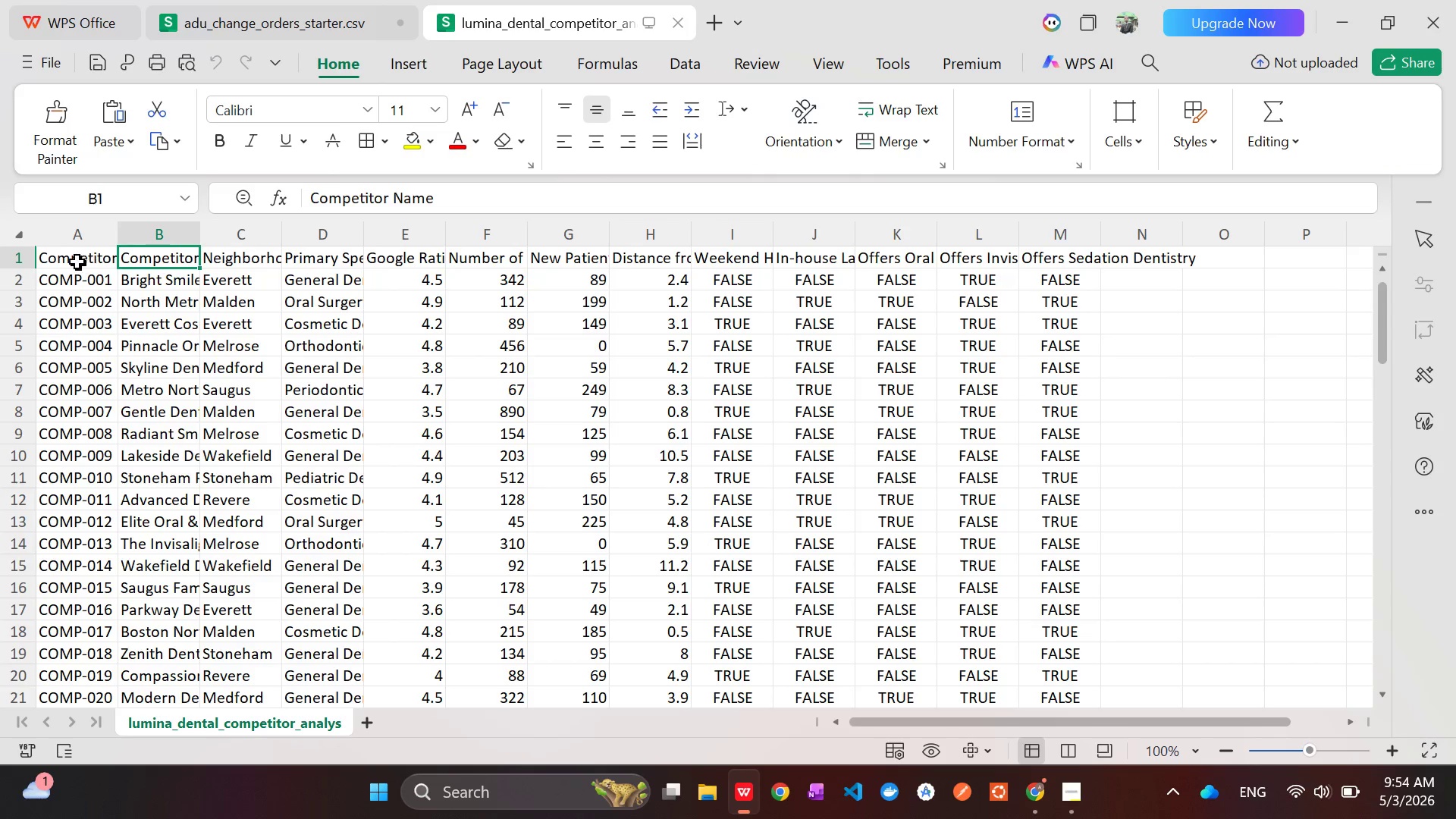 
left_click([77, 262])
 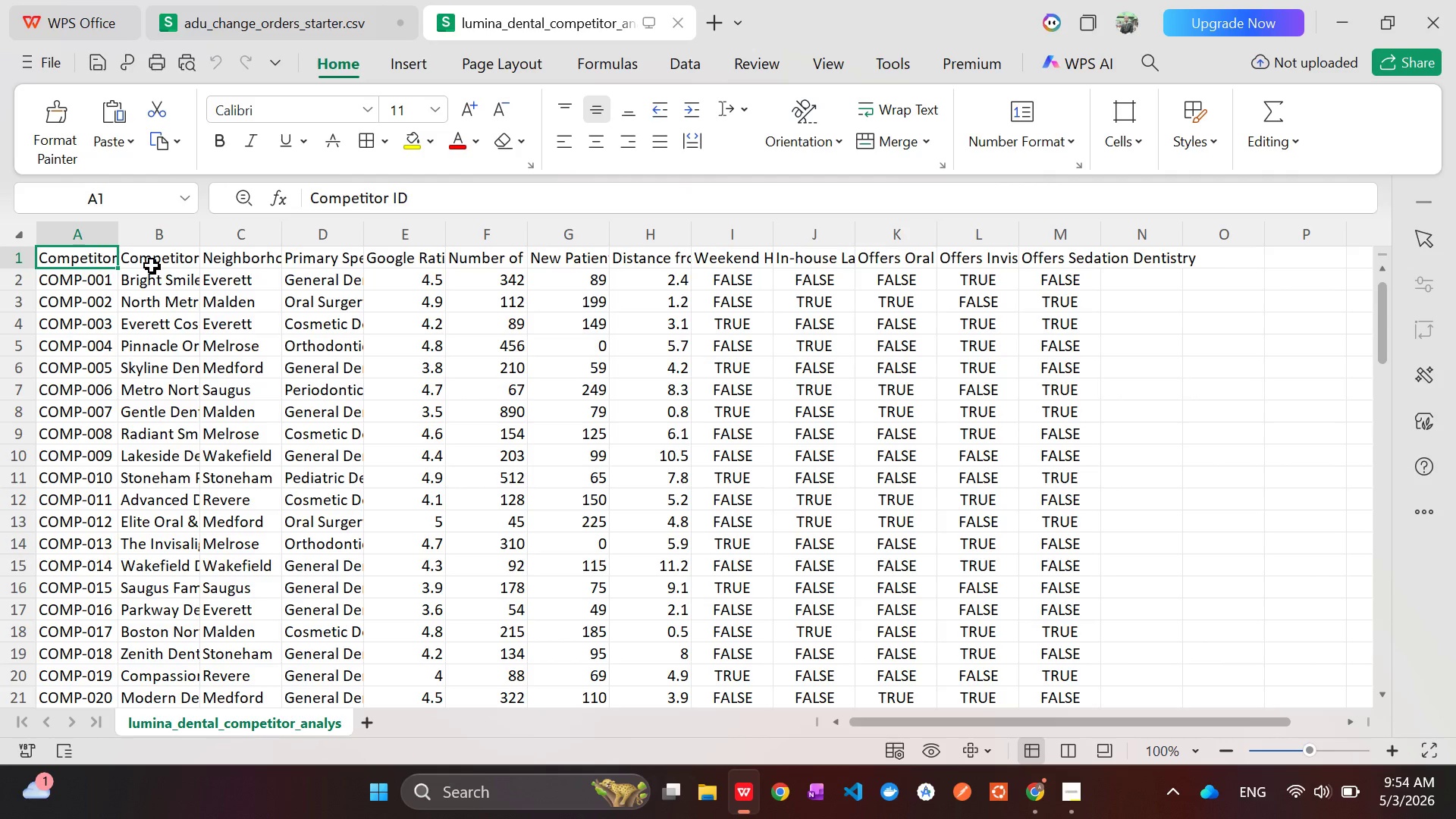 
left_click([153, 265])
 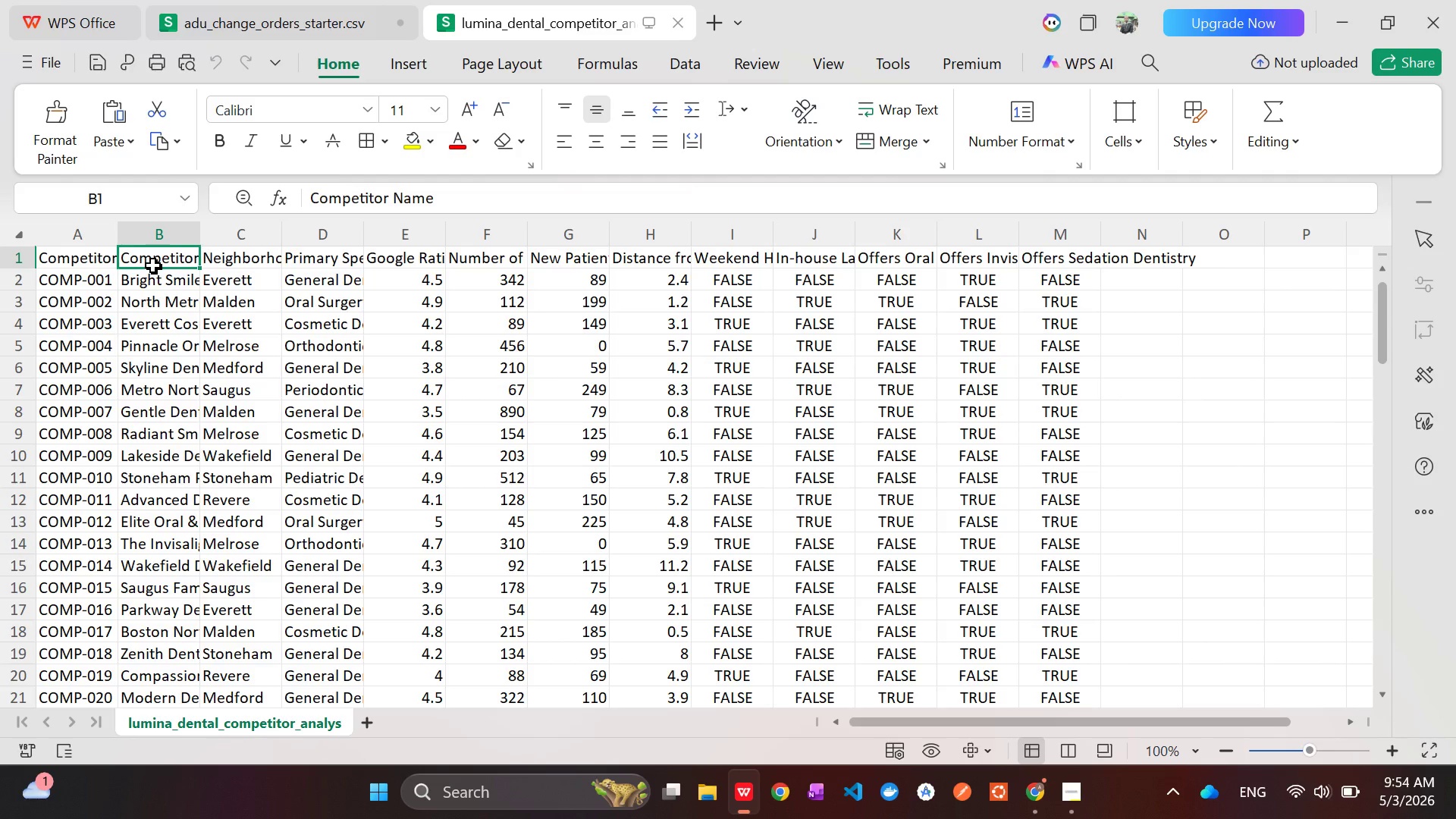 
key(Alt+AltLeft)
 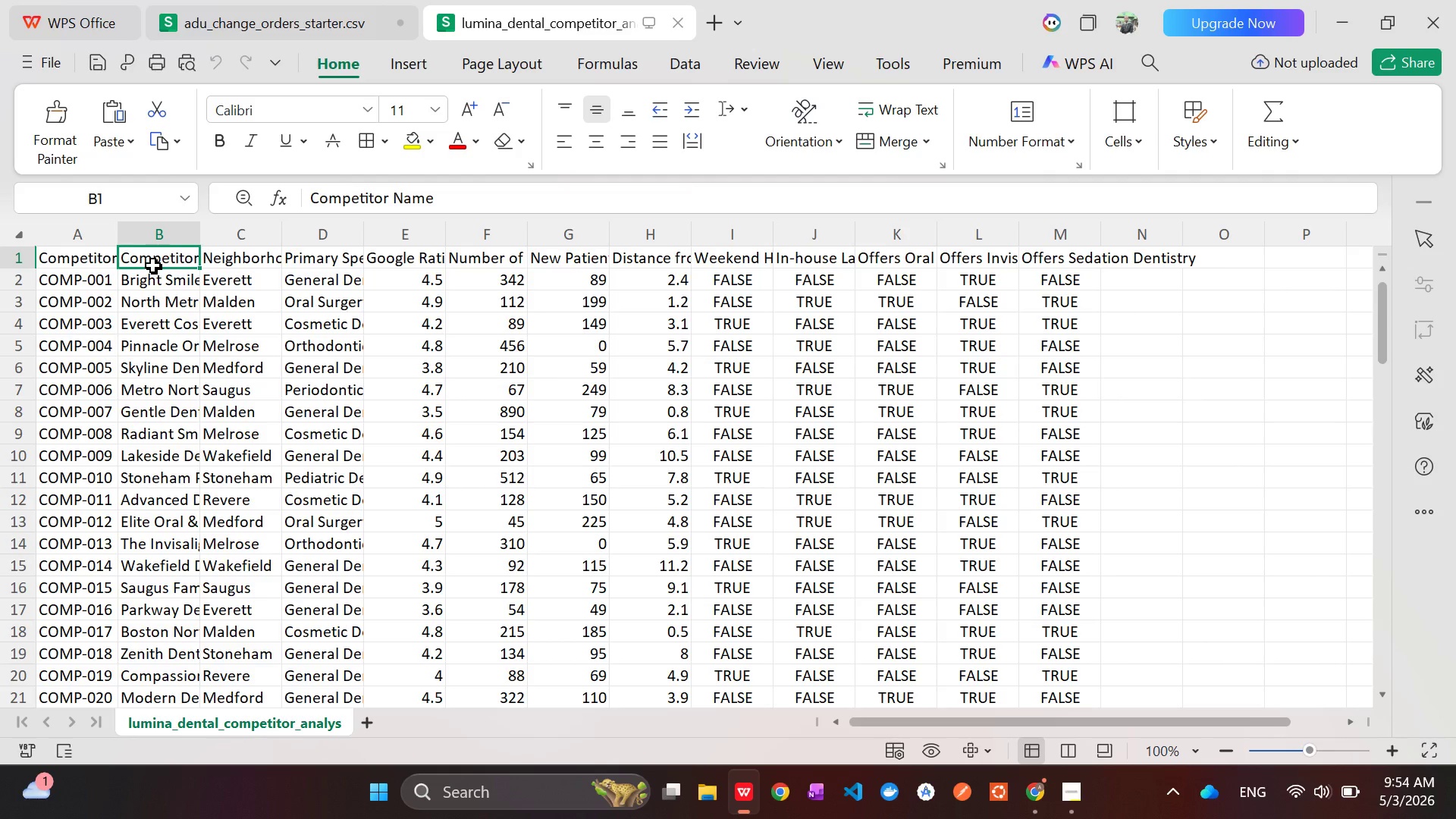 
key(Alt+Tab)
 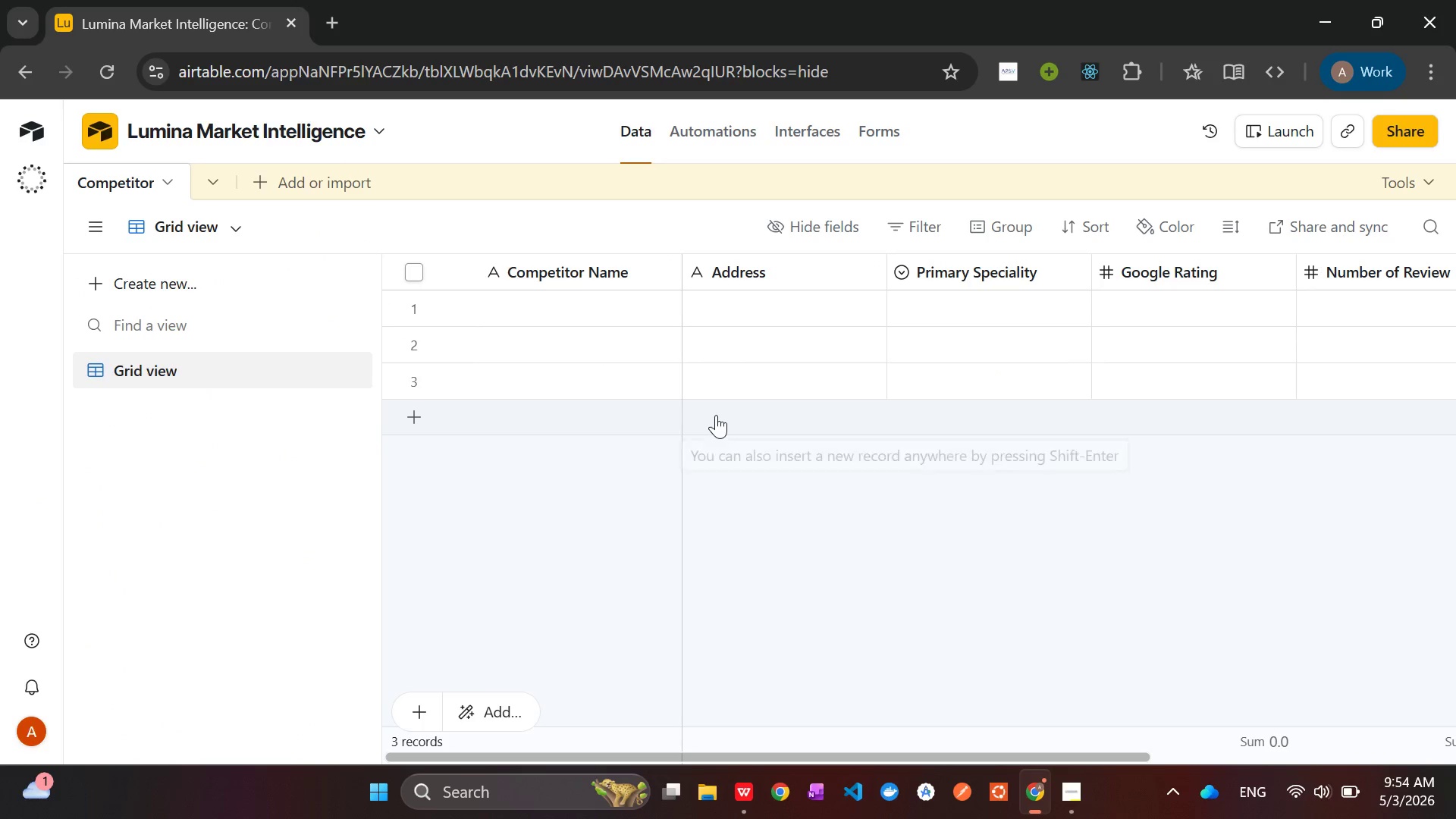 
wait(8.95)
 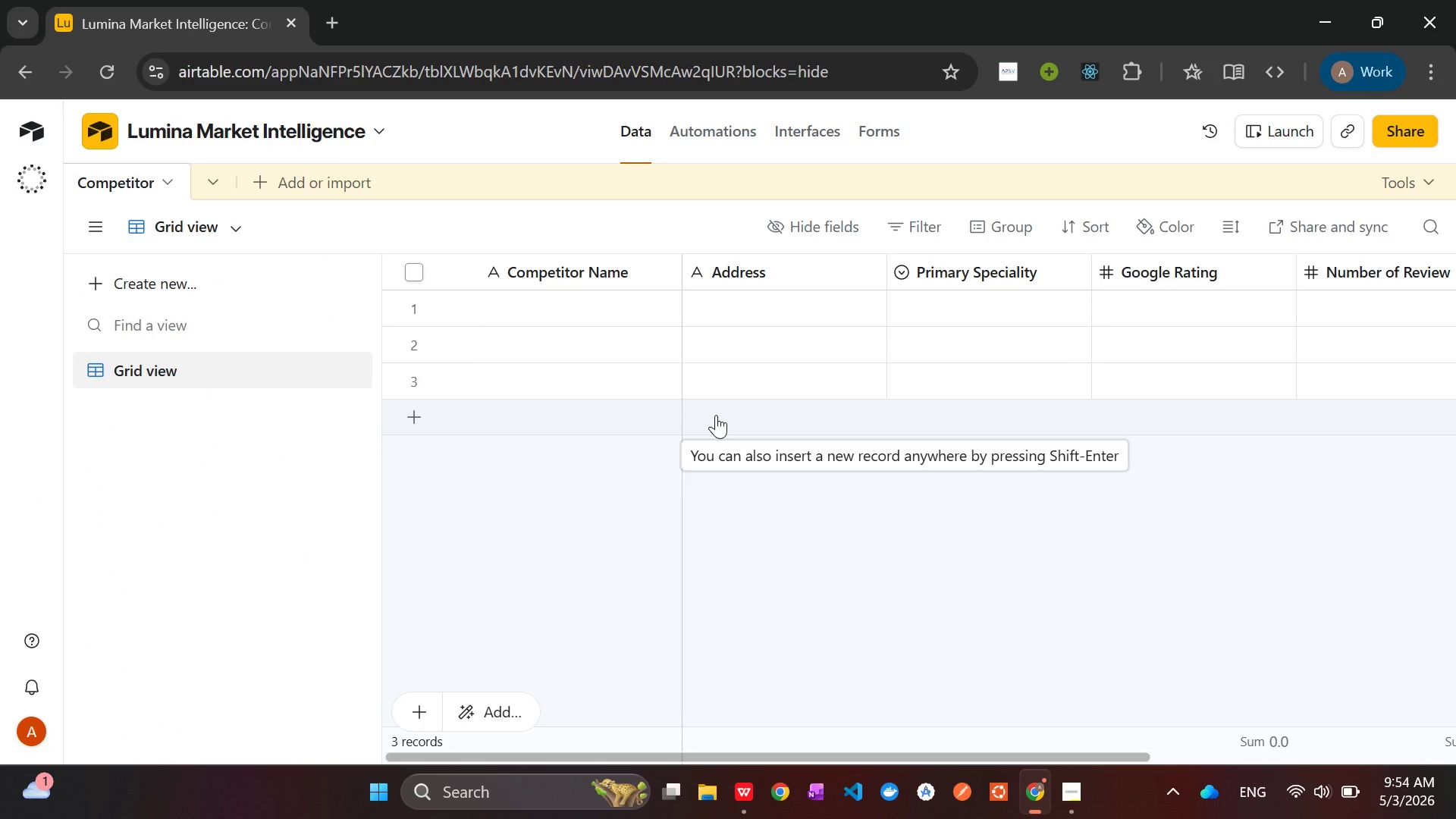 
key(Alt+Tab)
 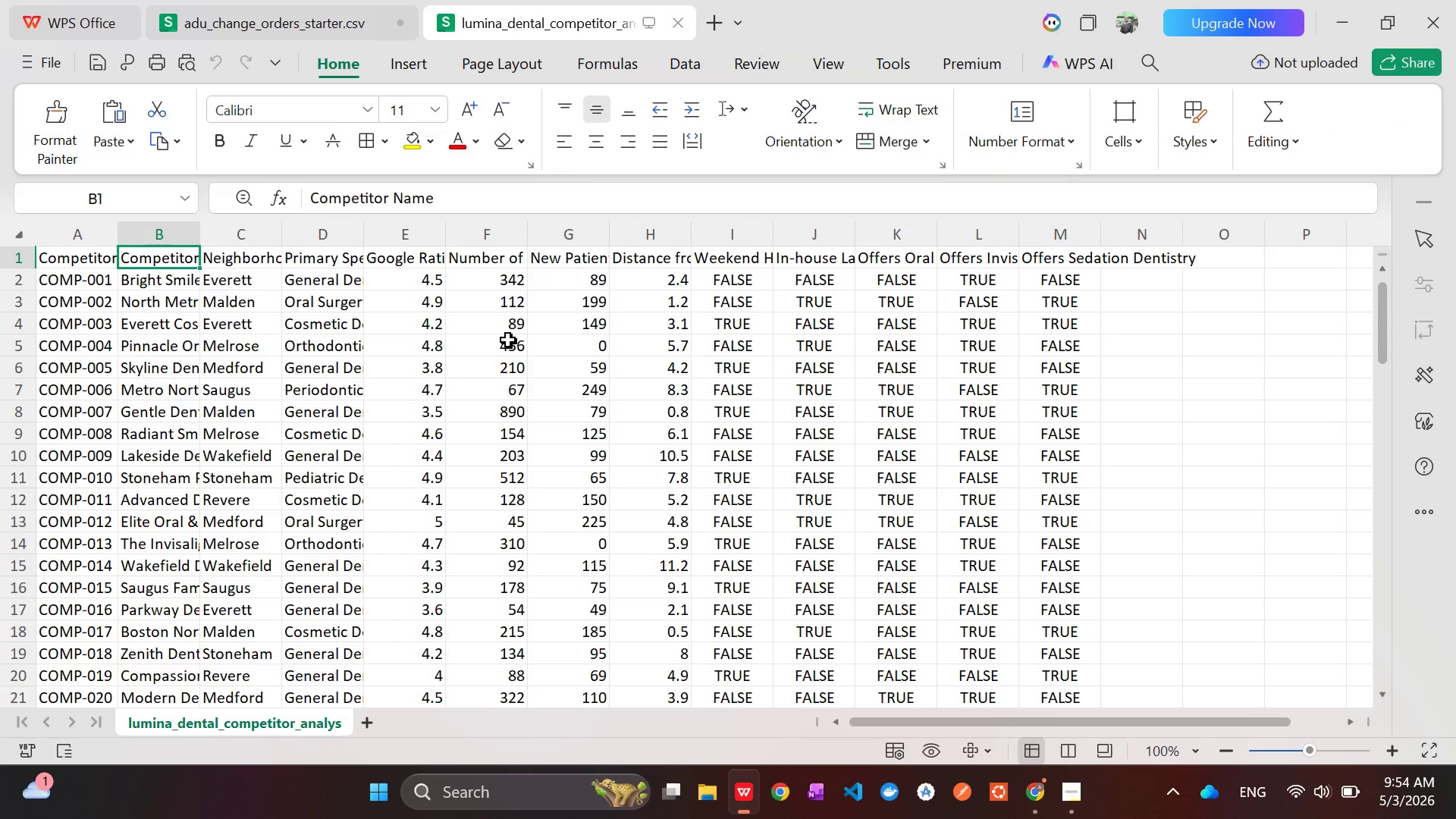 
wait(5.8)
 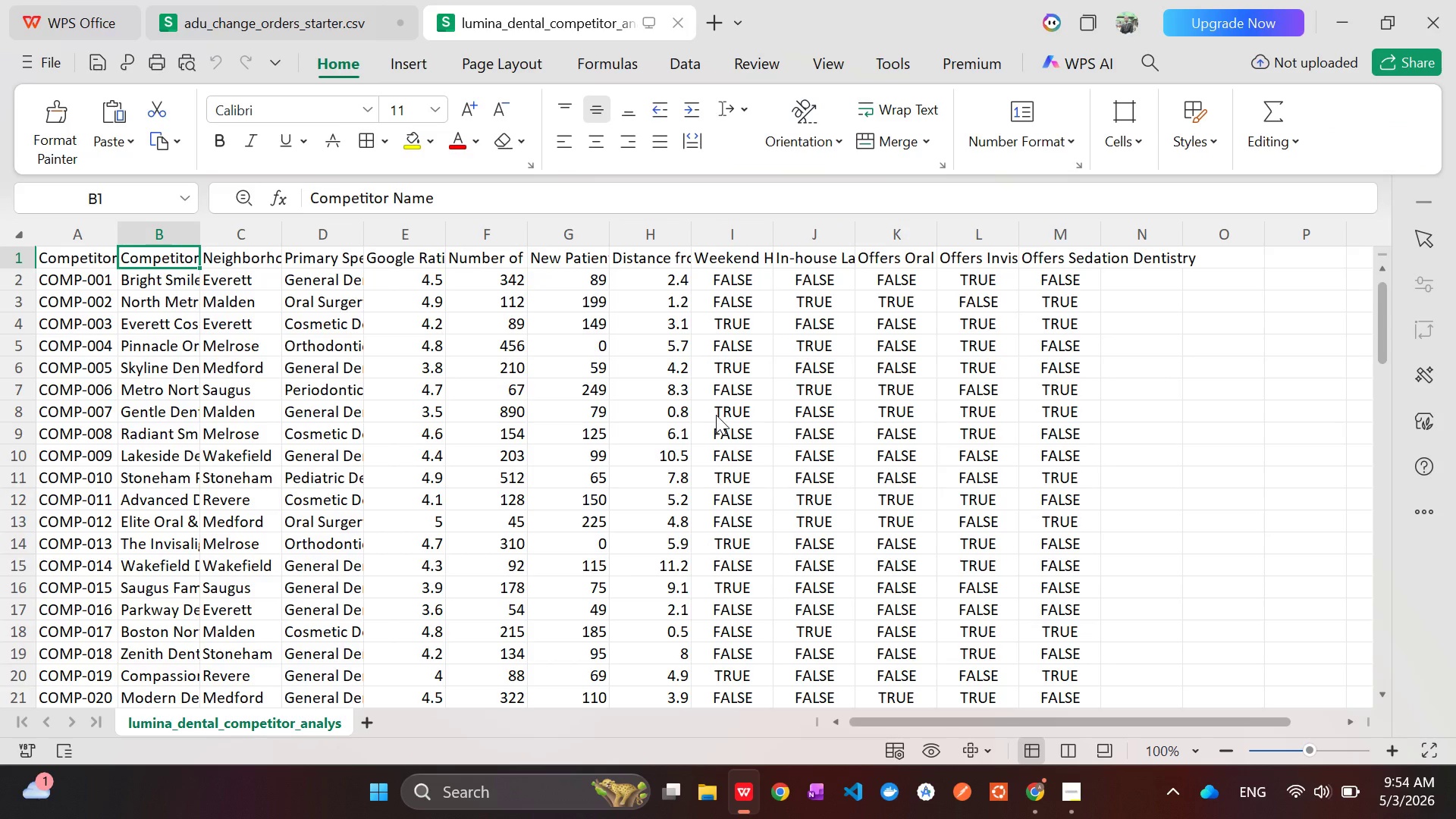 
left_click([66, 254])
 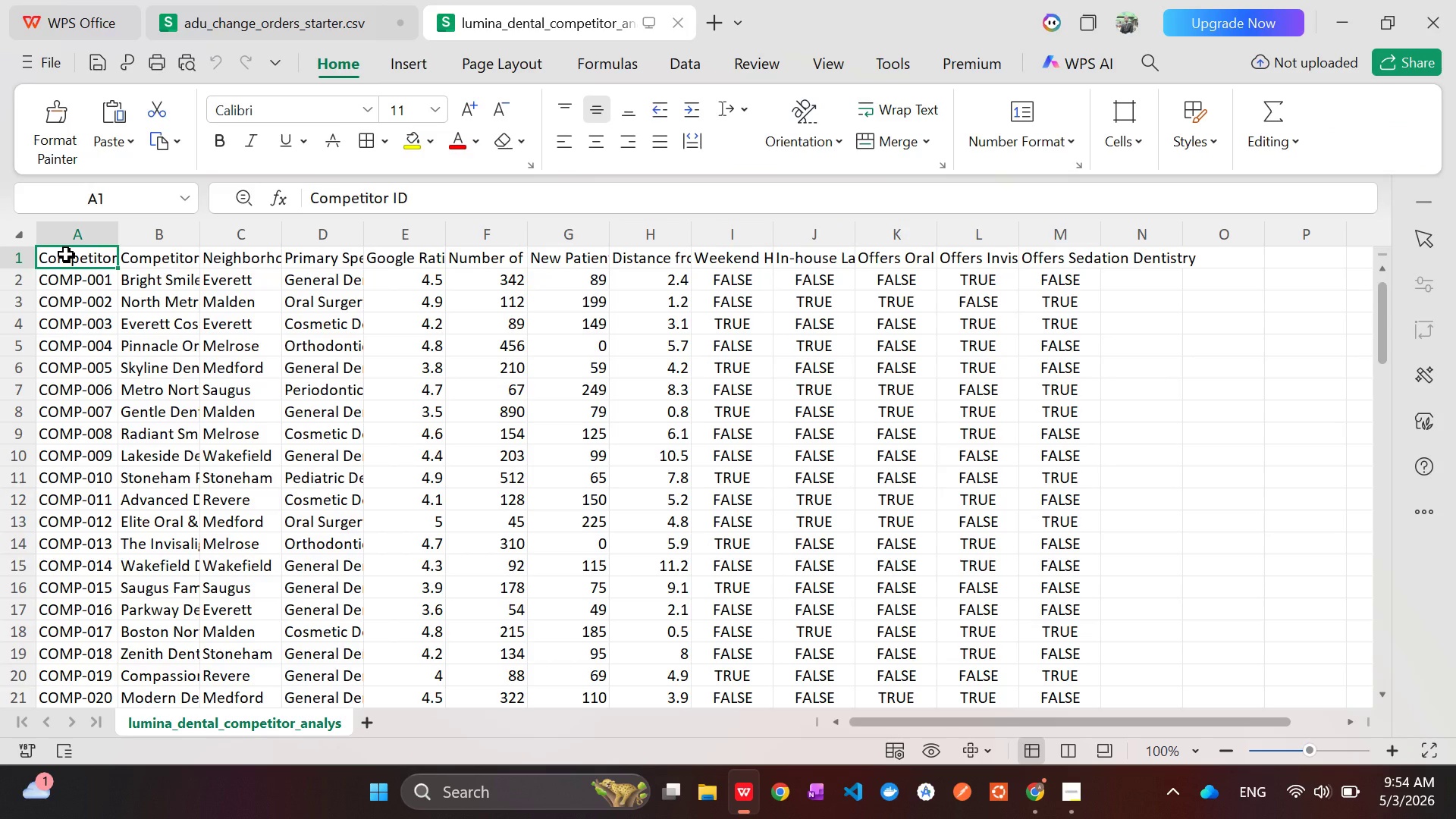 
key(Alt+Tab)
 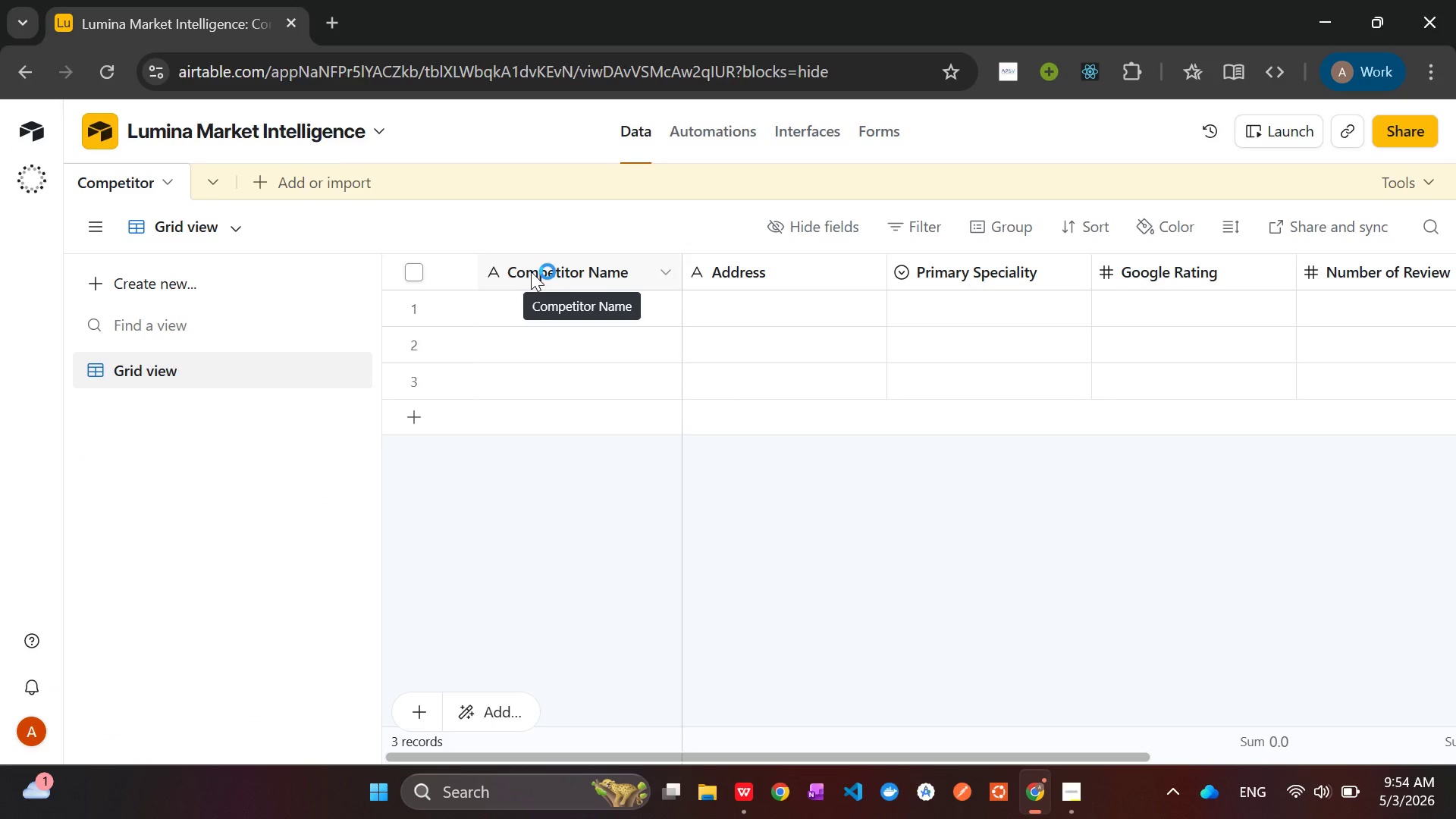 
right_click([531, 271])
 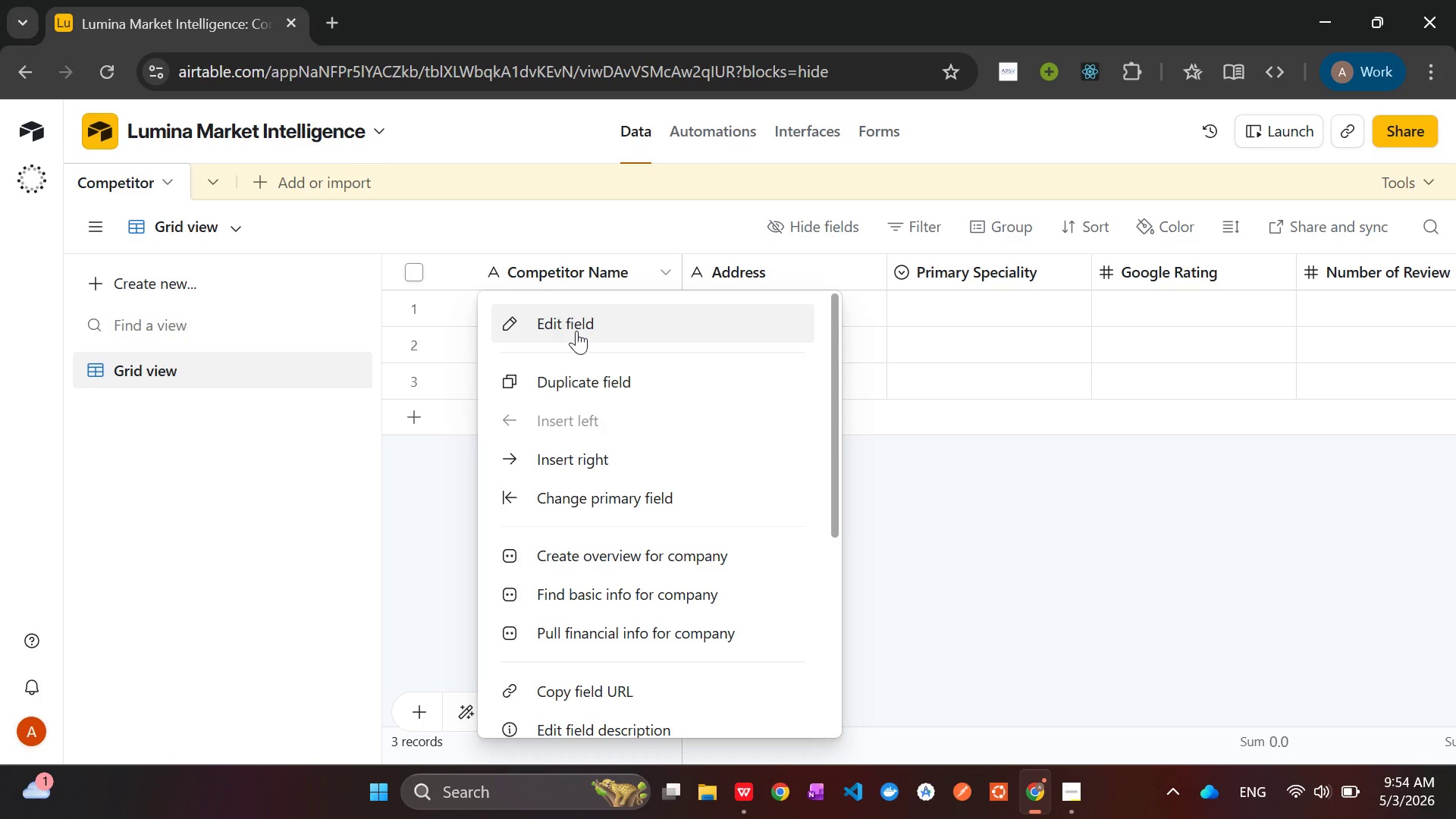 
left_click([576, 331])
 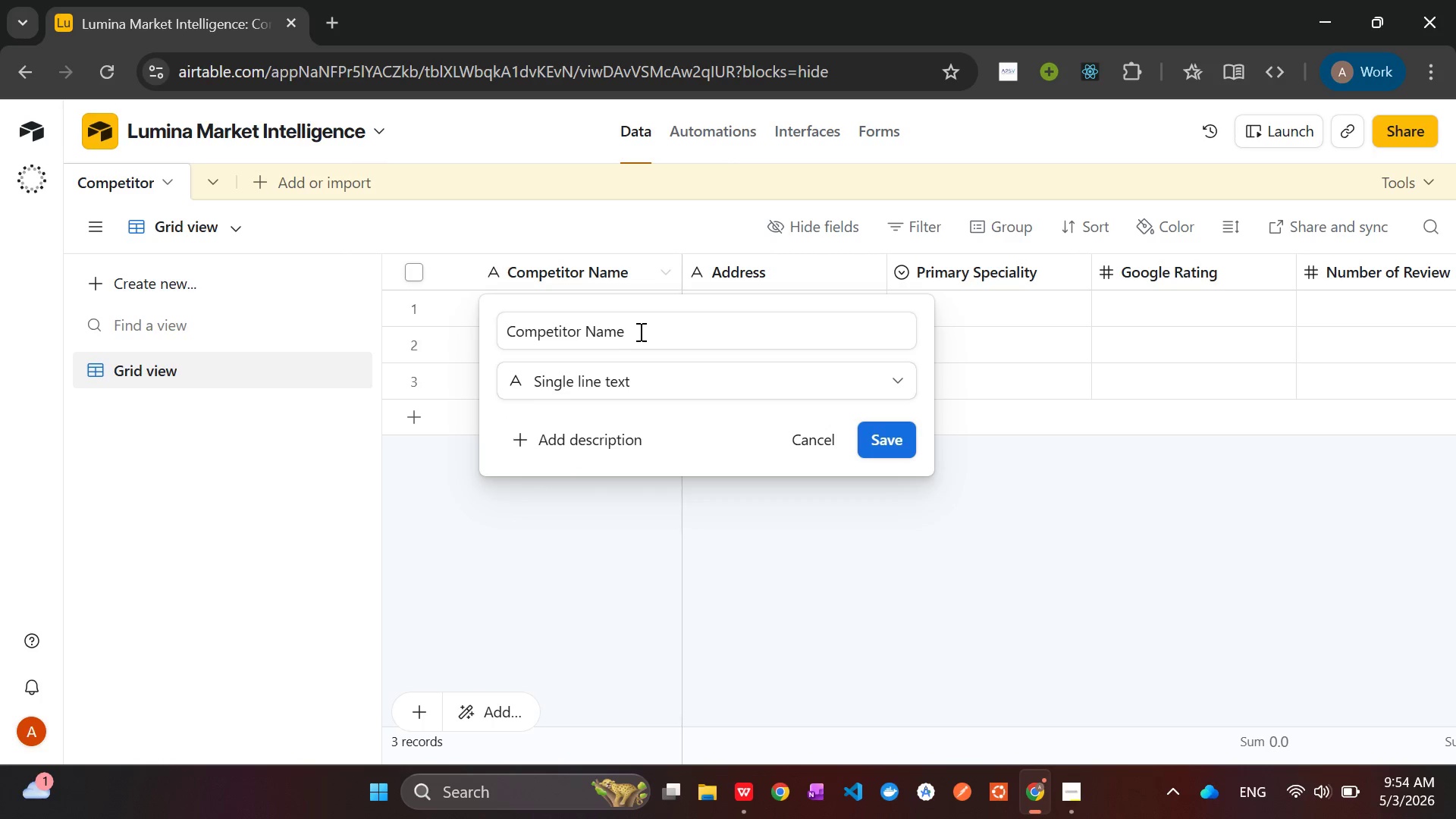 
left_click([639, 335])
 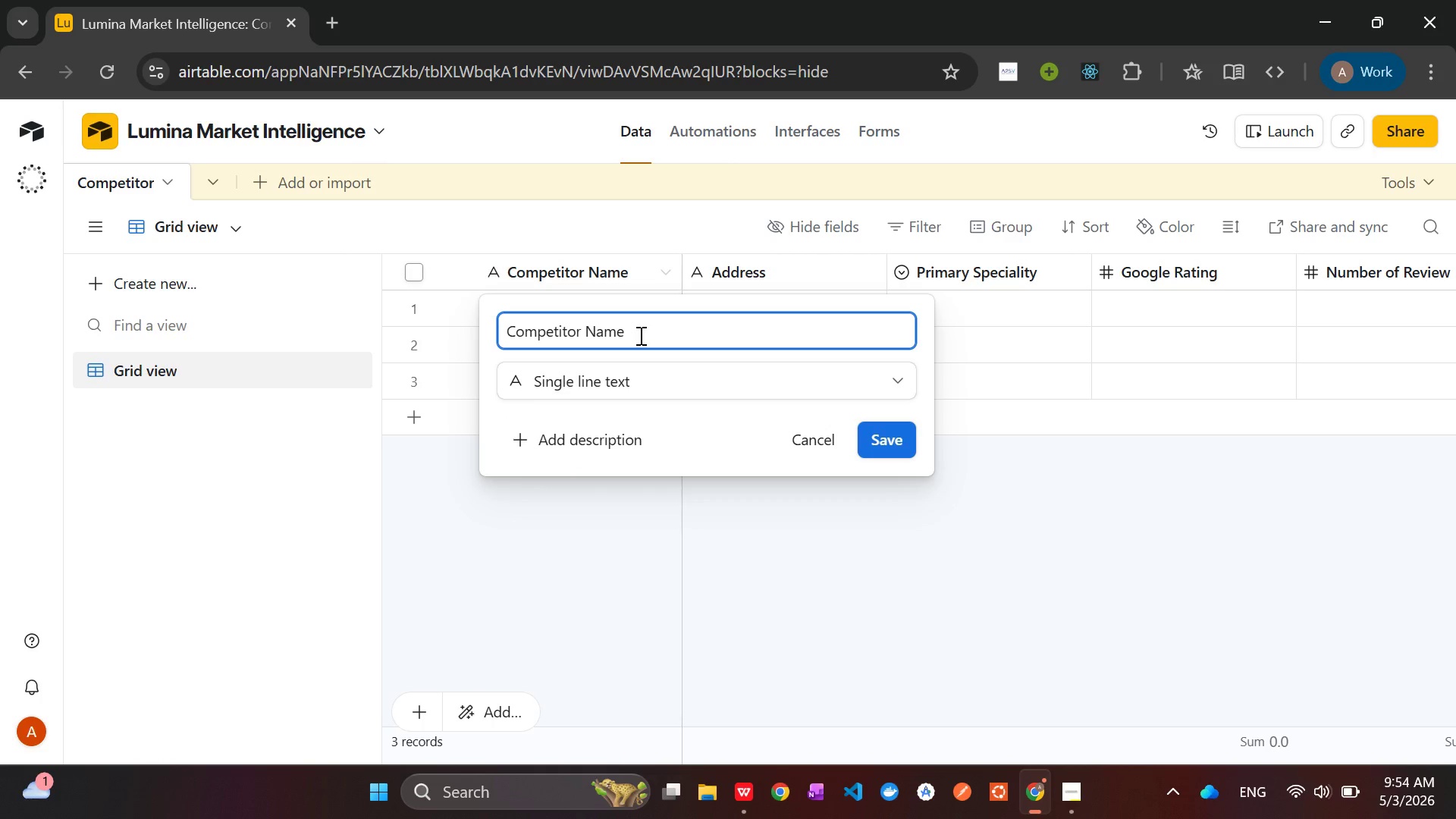 
key(Backspace)
key(Backspace)
key(Backspace)
key(Backspace)
type(ID)
 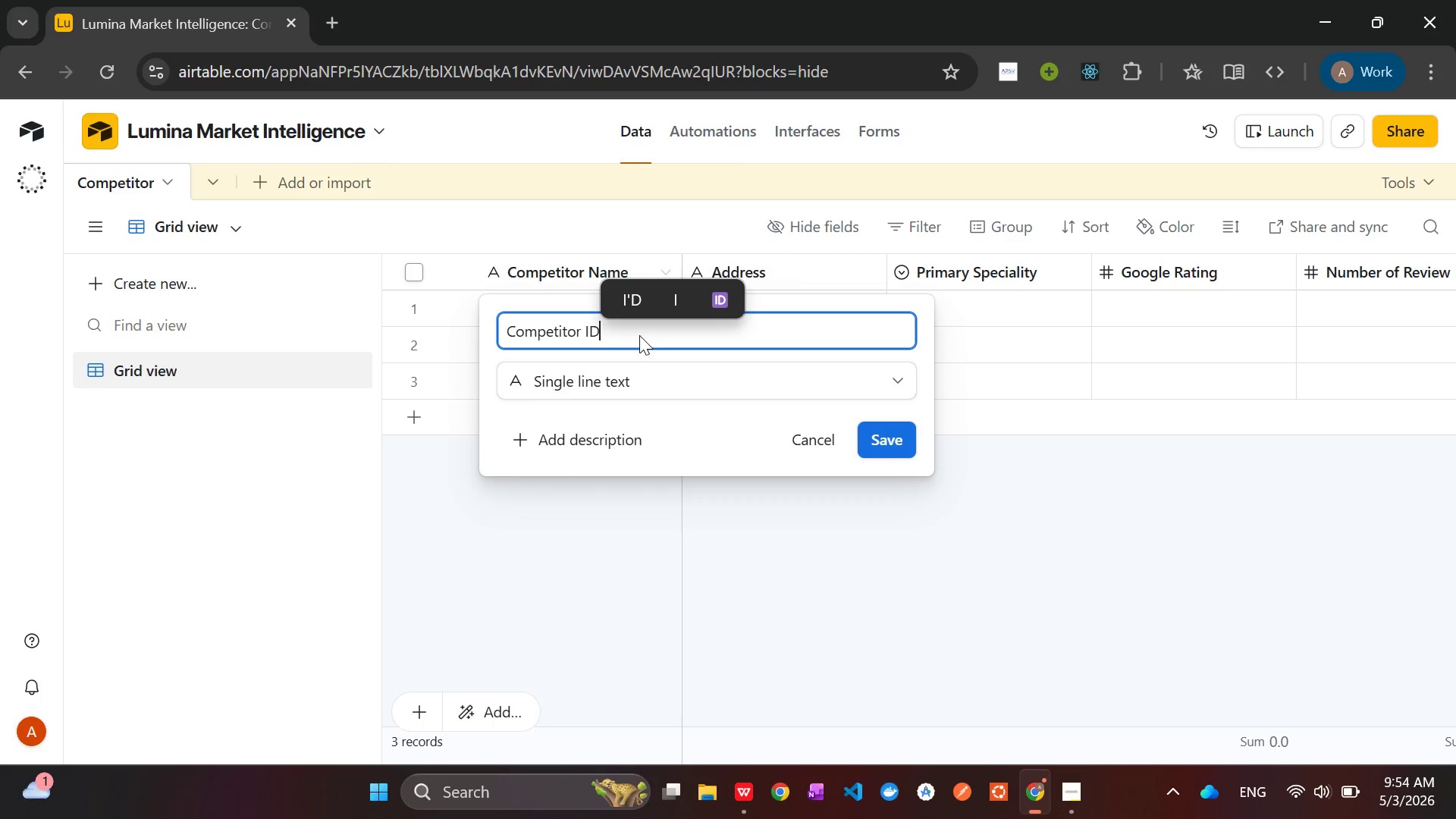 
left_click([887, 442])
 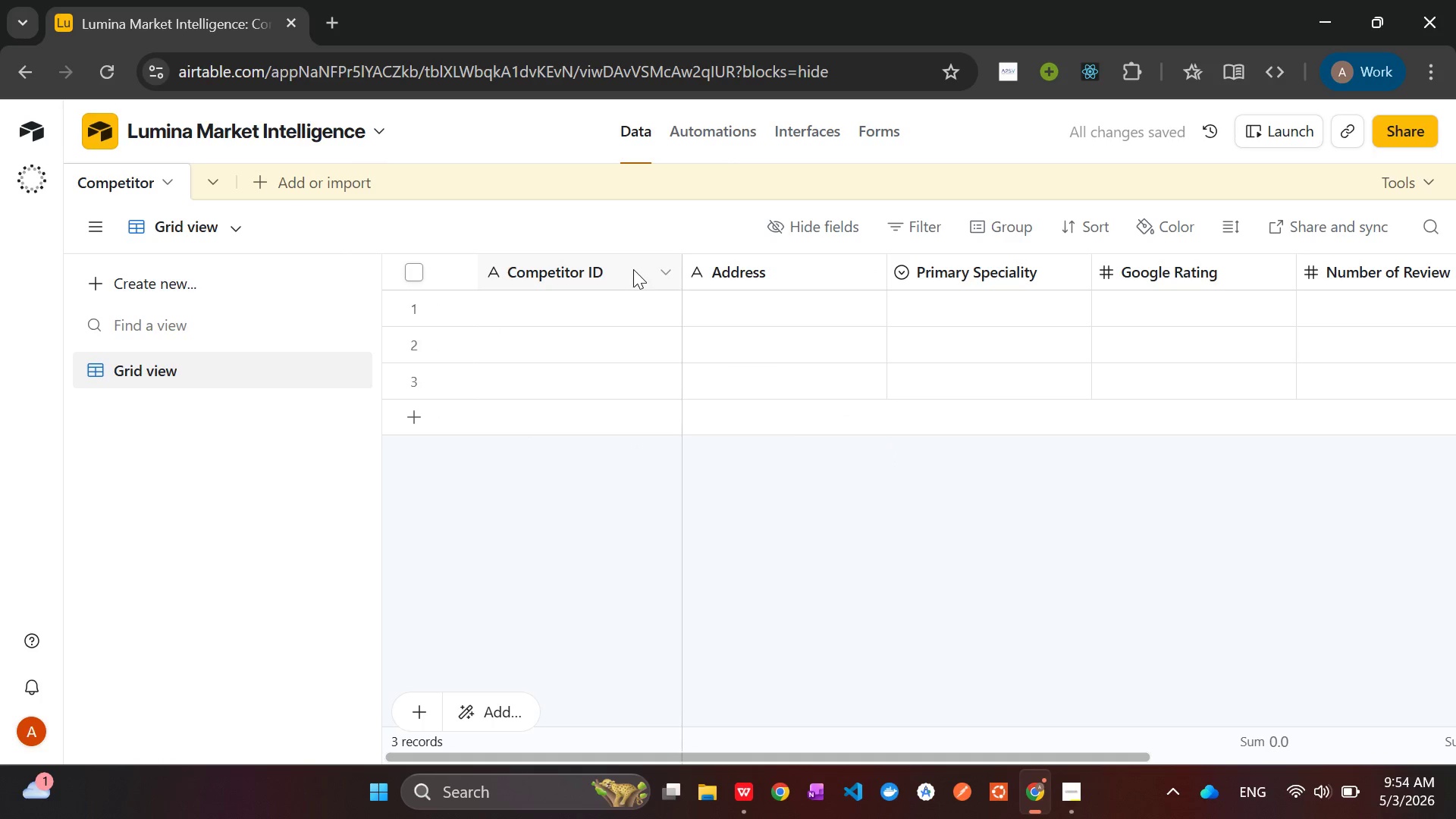 
right_click([633, 269])
 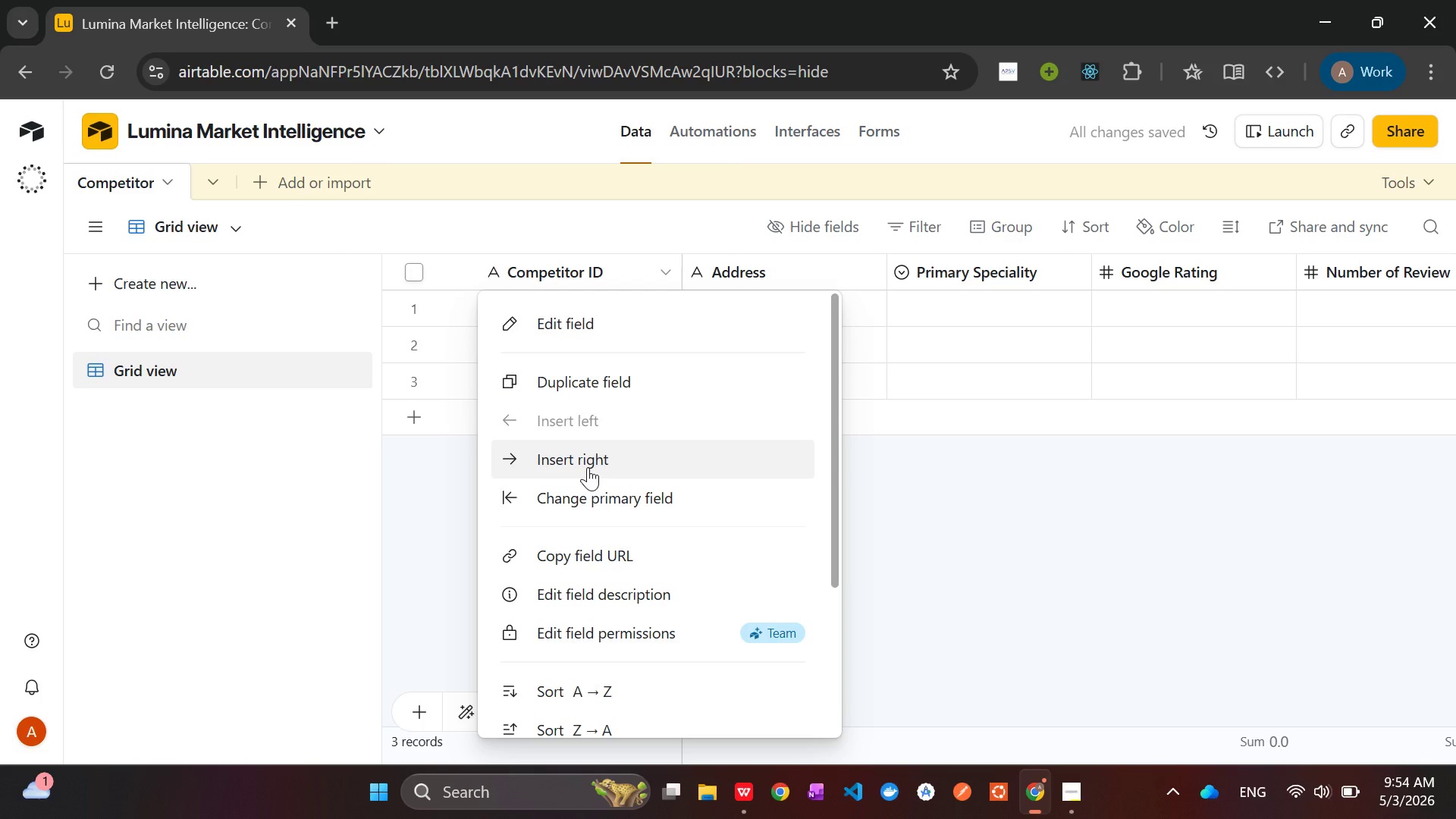 
left_click([588, 467])
 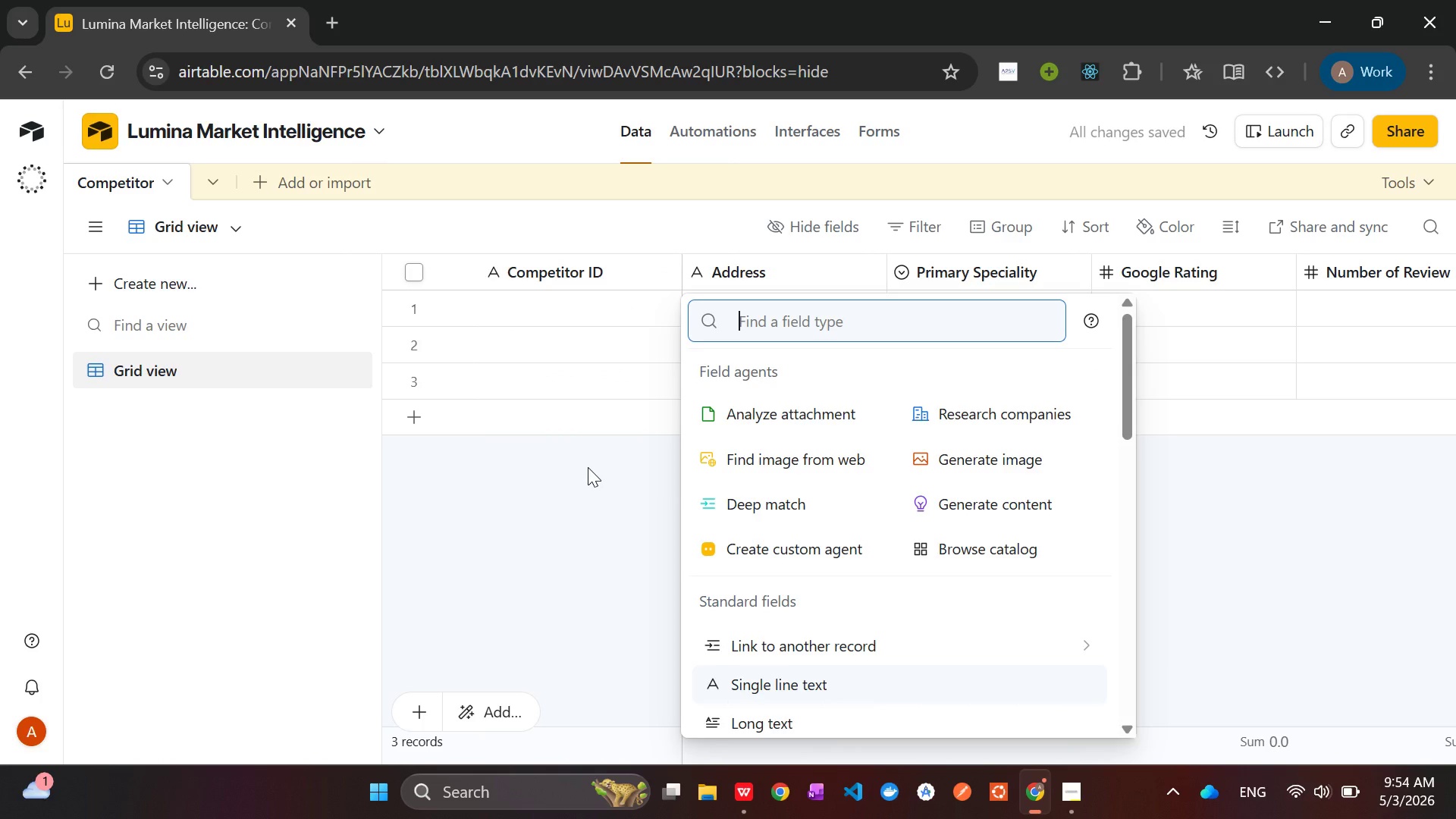 
type(Competo)
key(Backspace)
type(itor )
 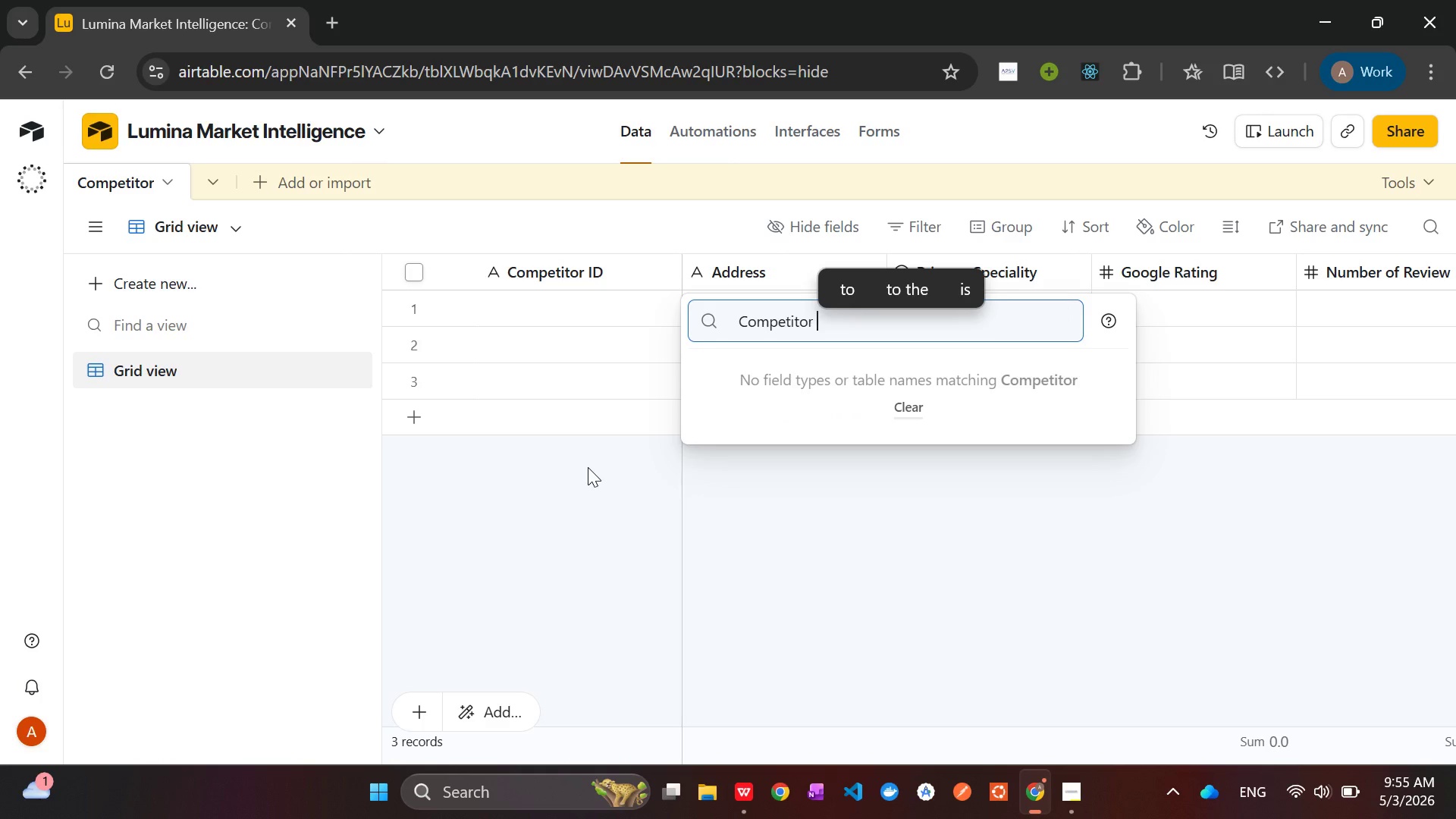 
key(Control+A)
 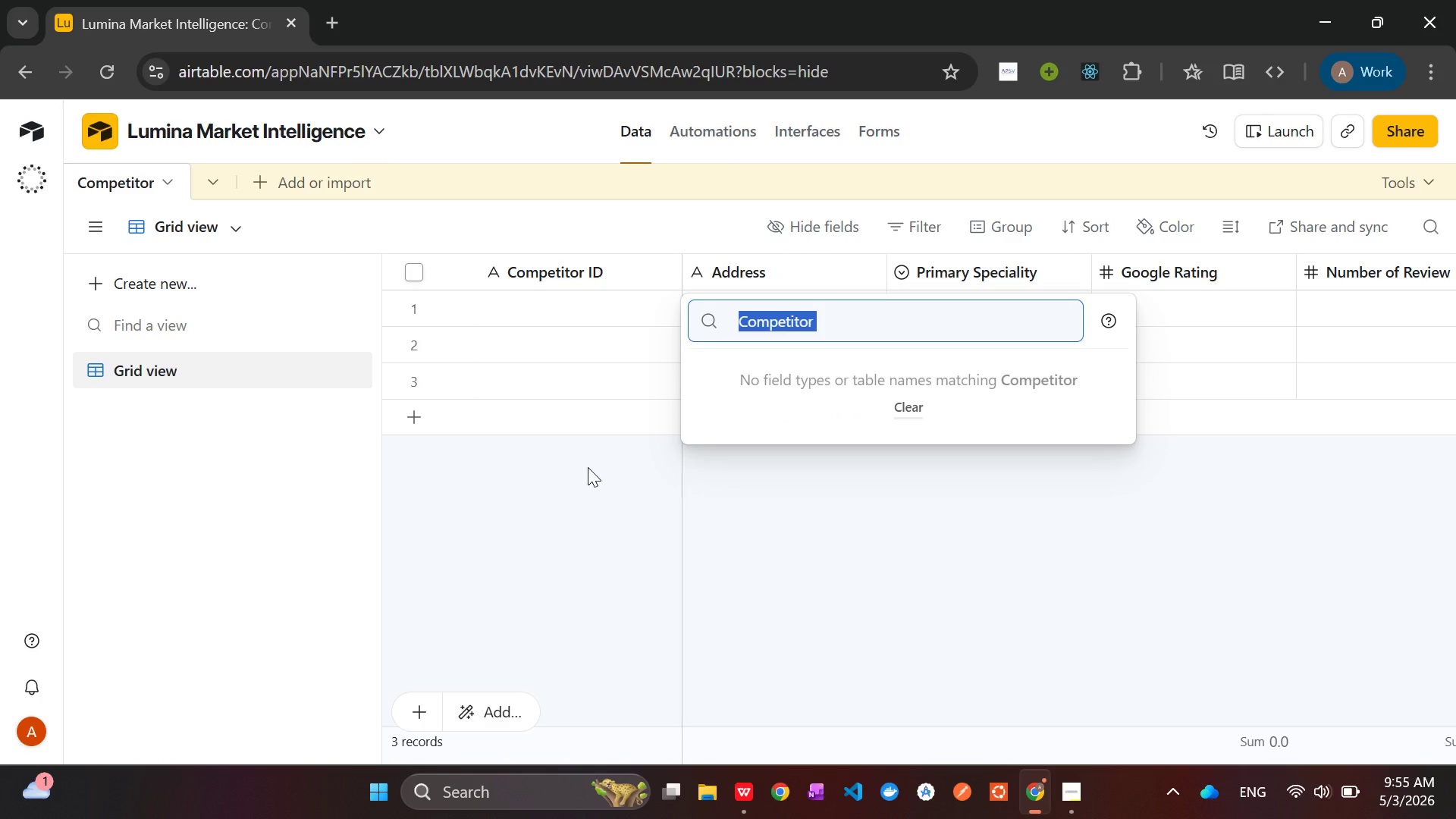 
key(Control+X)
 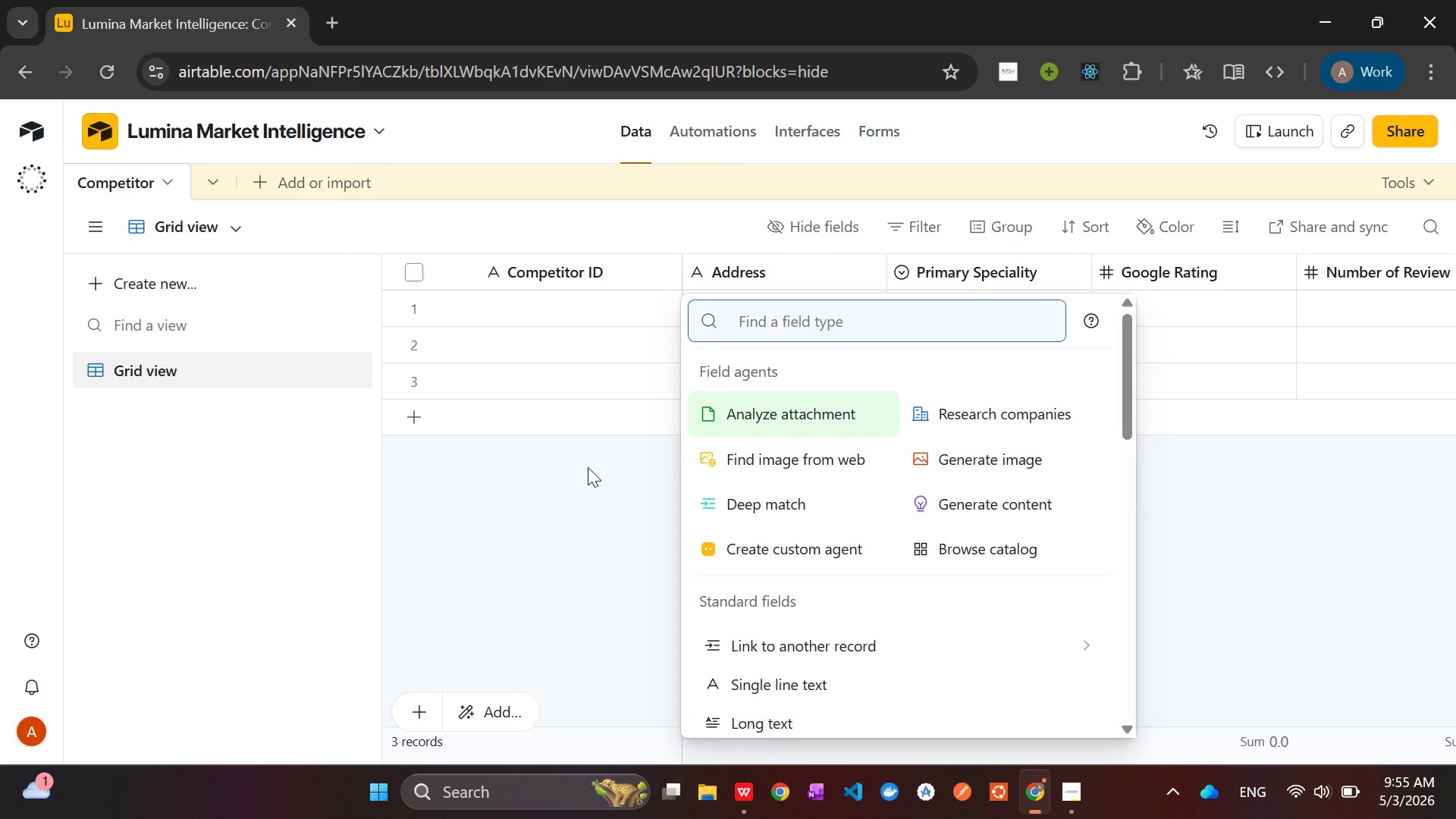 
type(sin)
 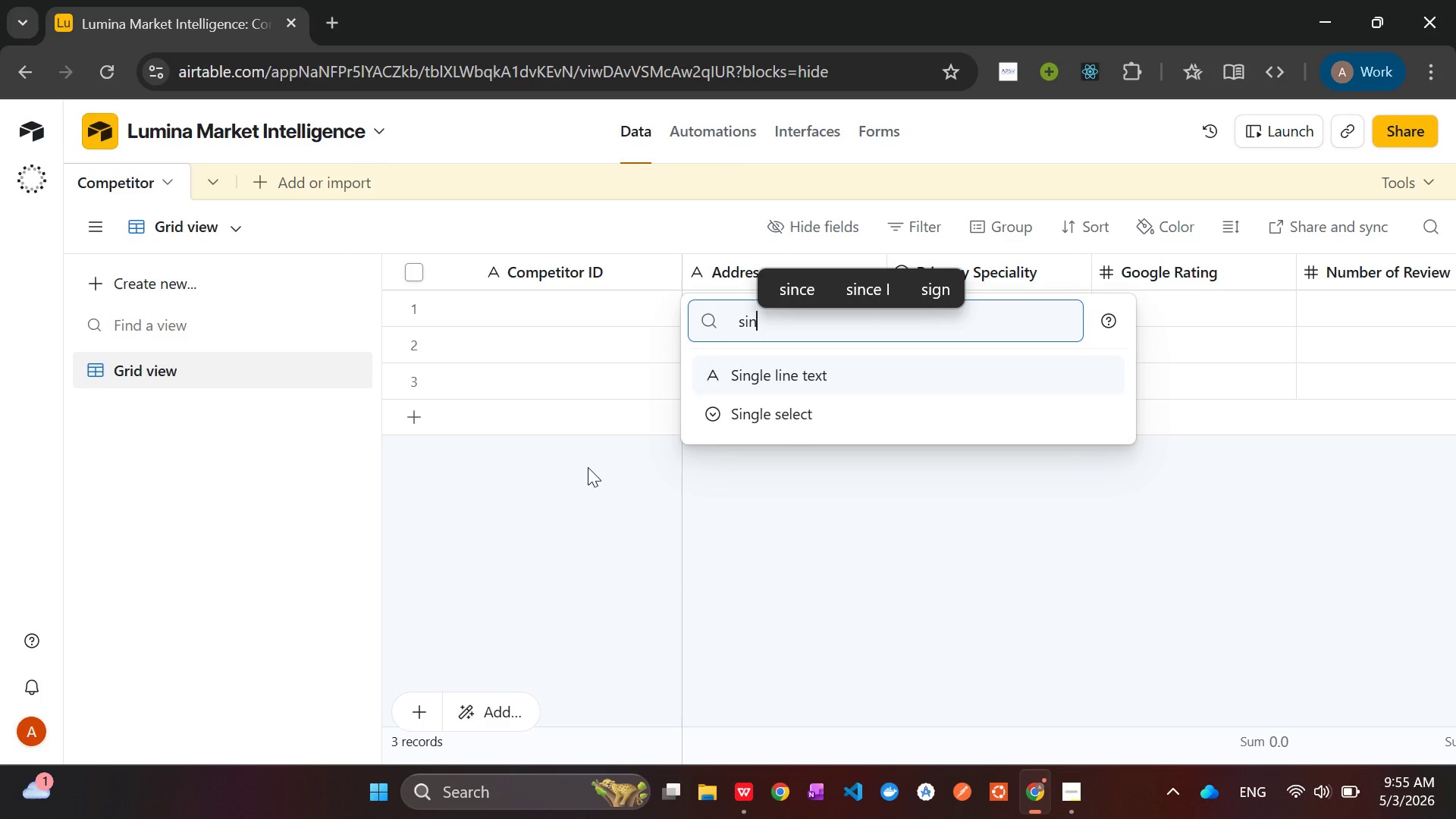 
key(Enter)
 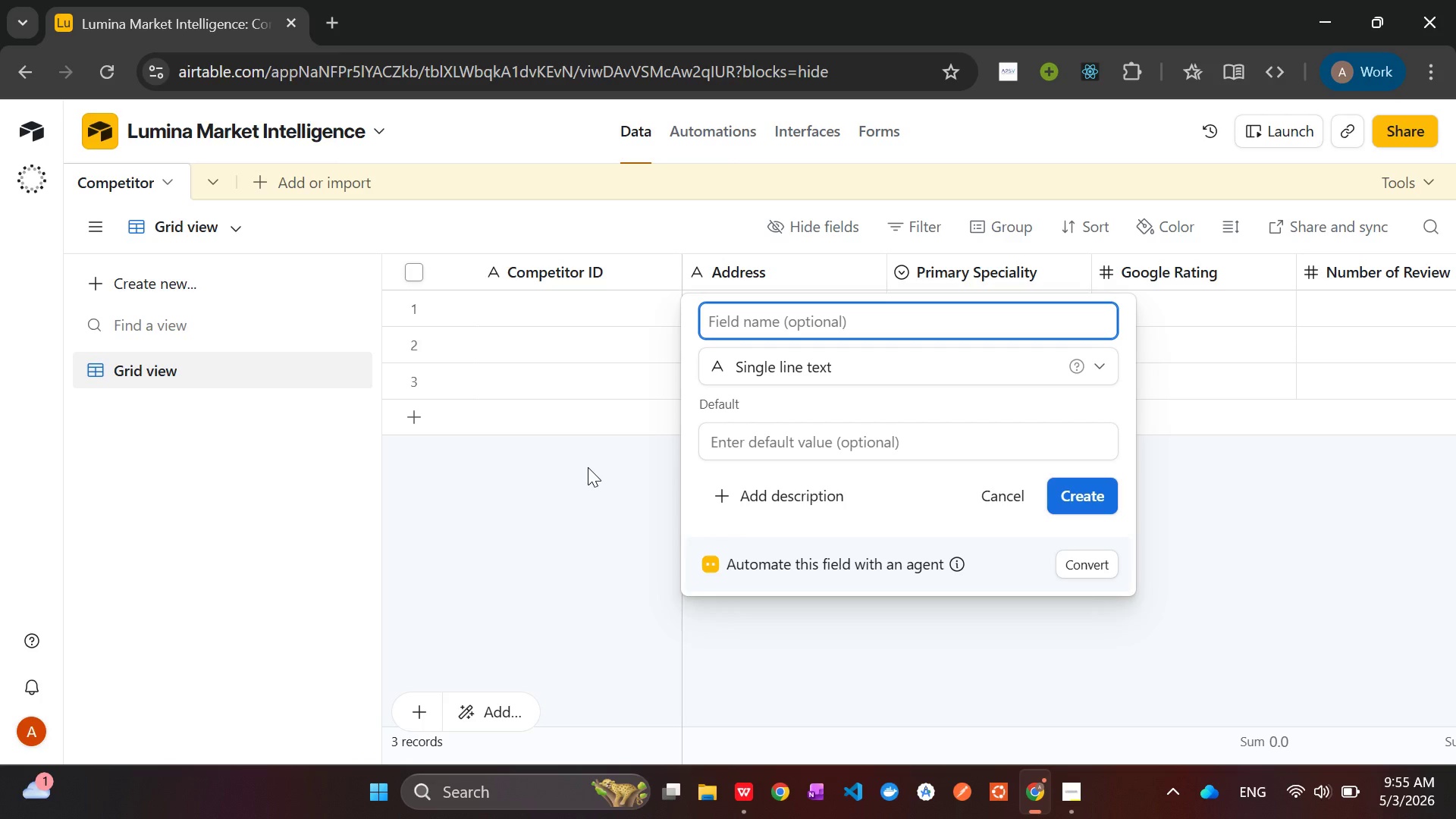 
key(Control+V)
 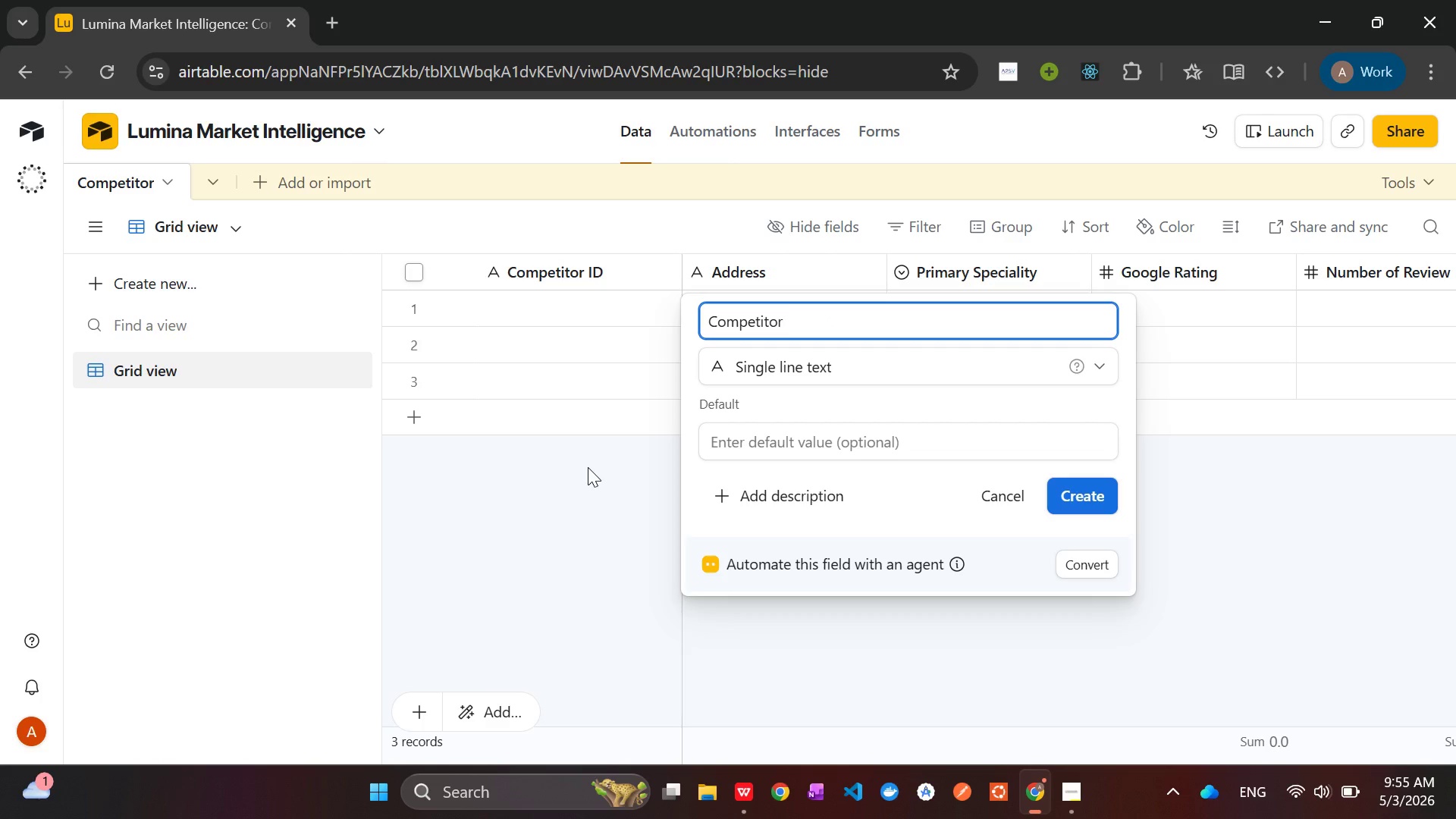 
type(Name)
 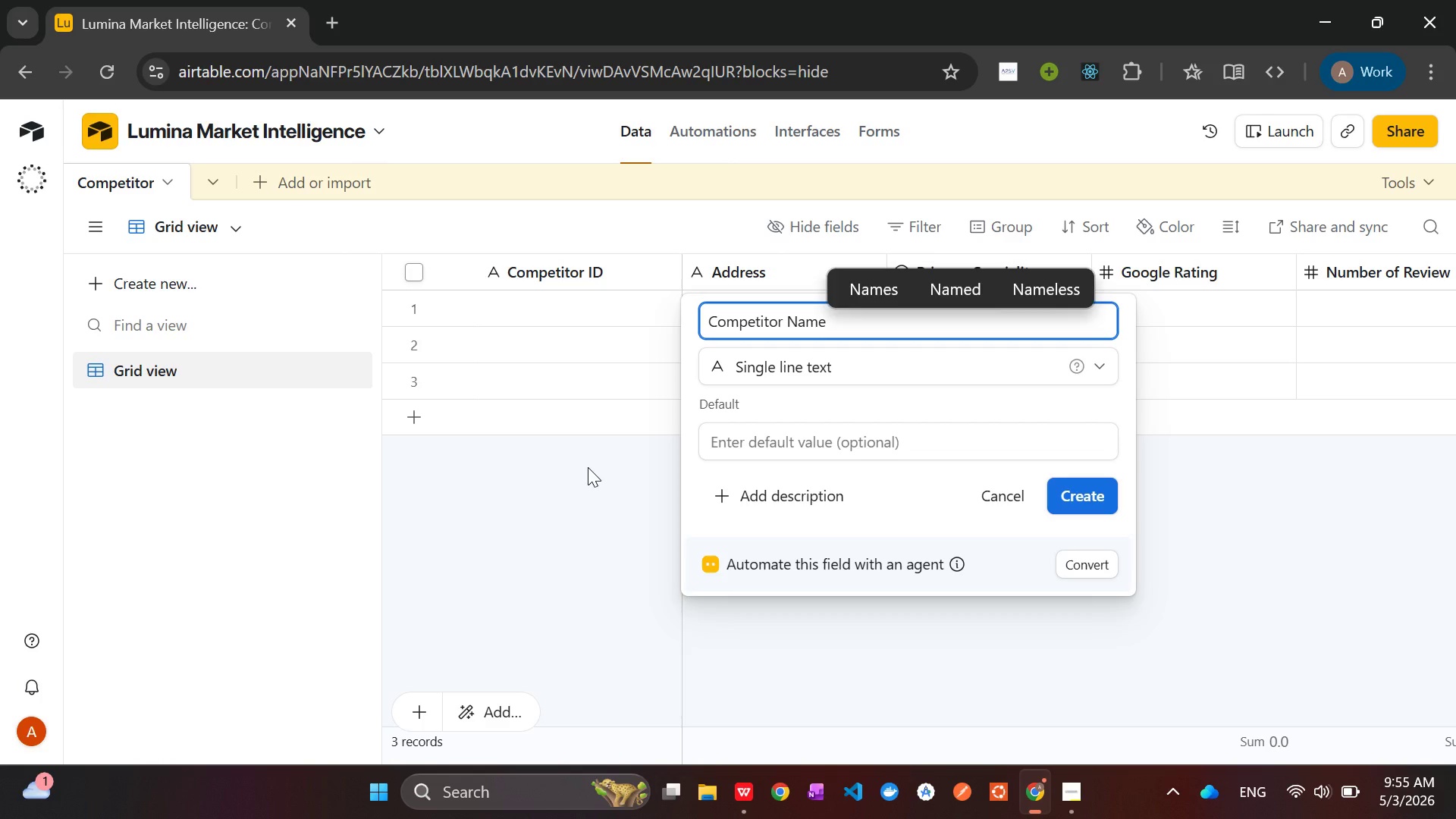 
key(Enter)
 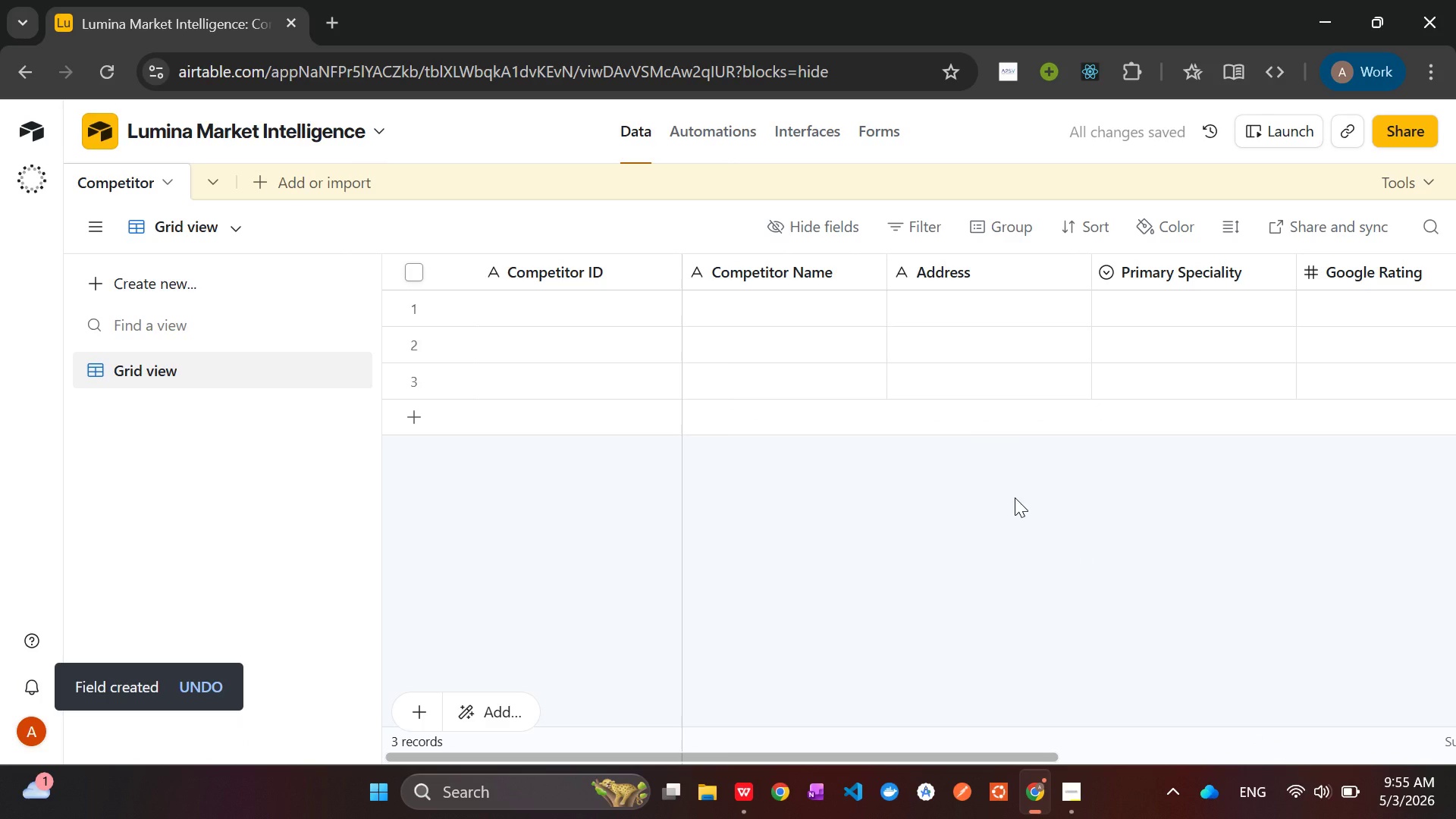 
key(Alt+AltLeft)
 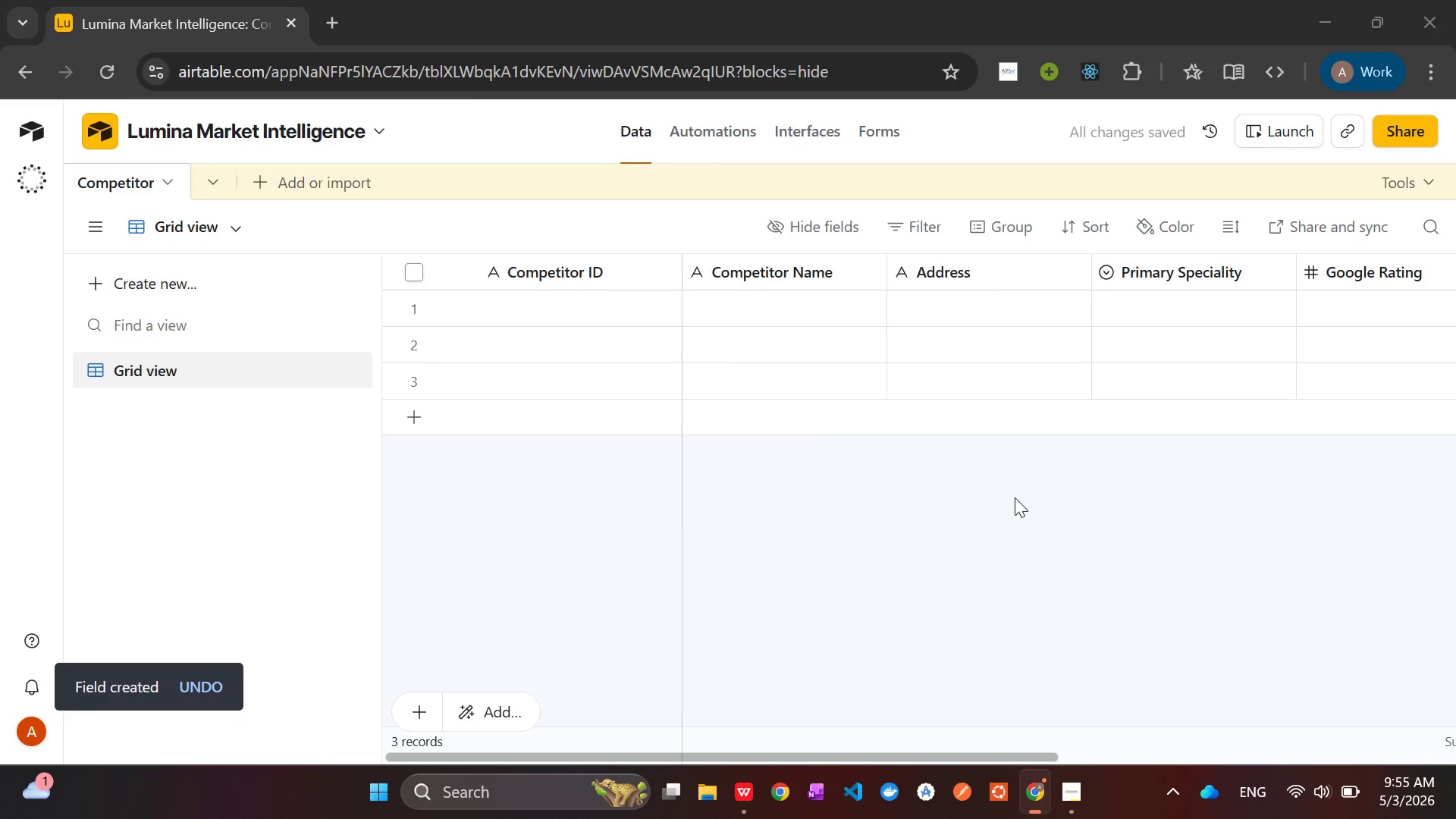 
key(Alt+Tab)
 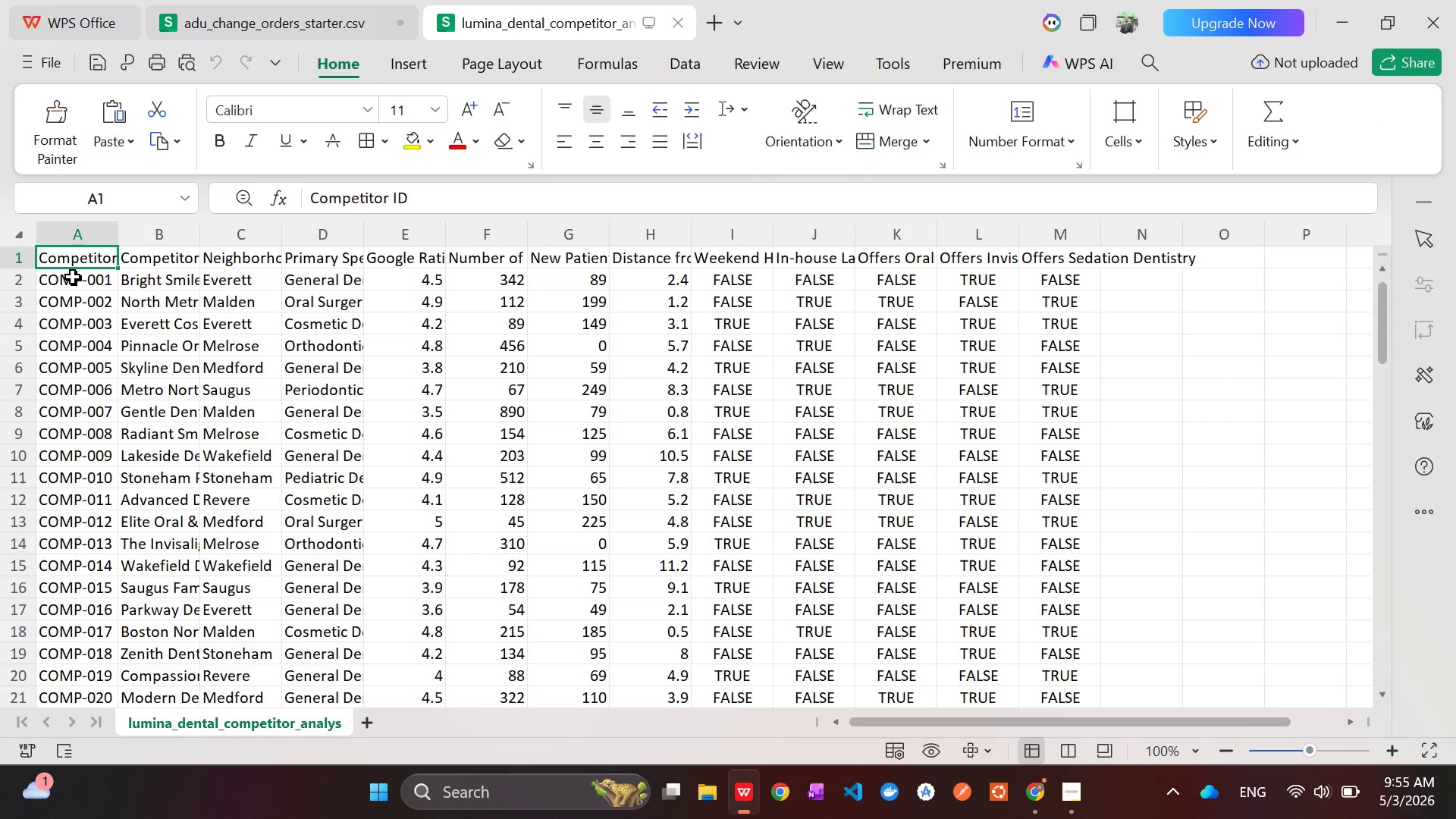 
left_click([72, 282])
 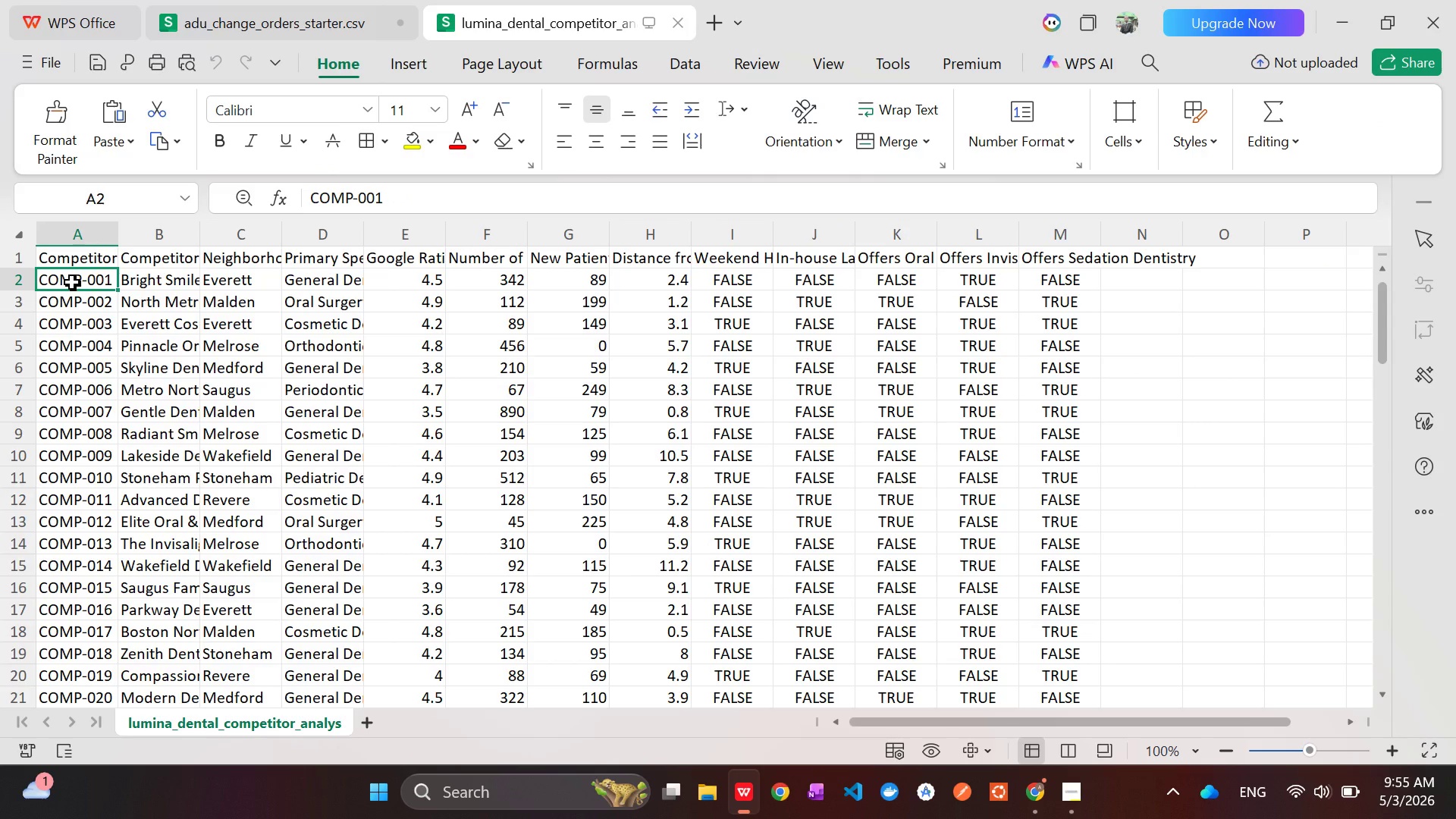 
wait(8.48)
 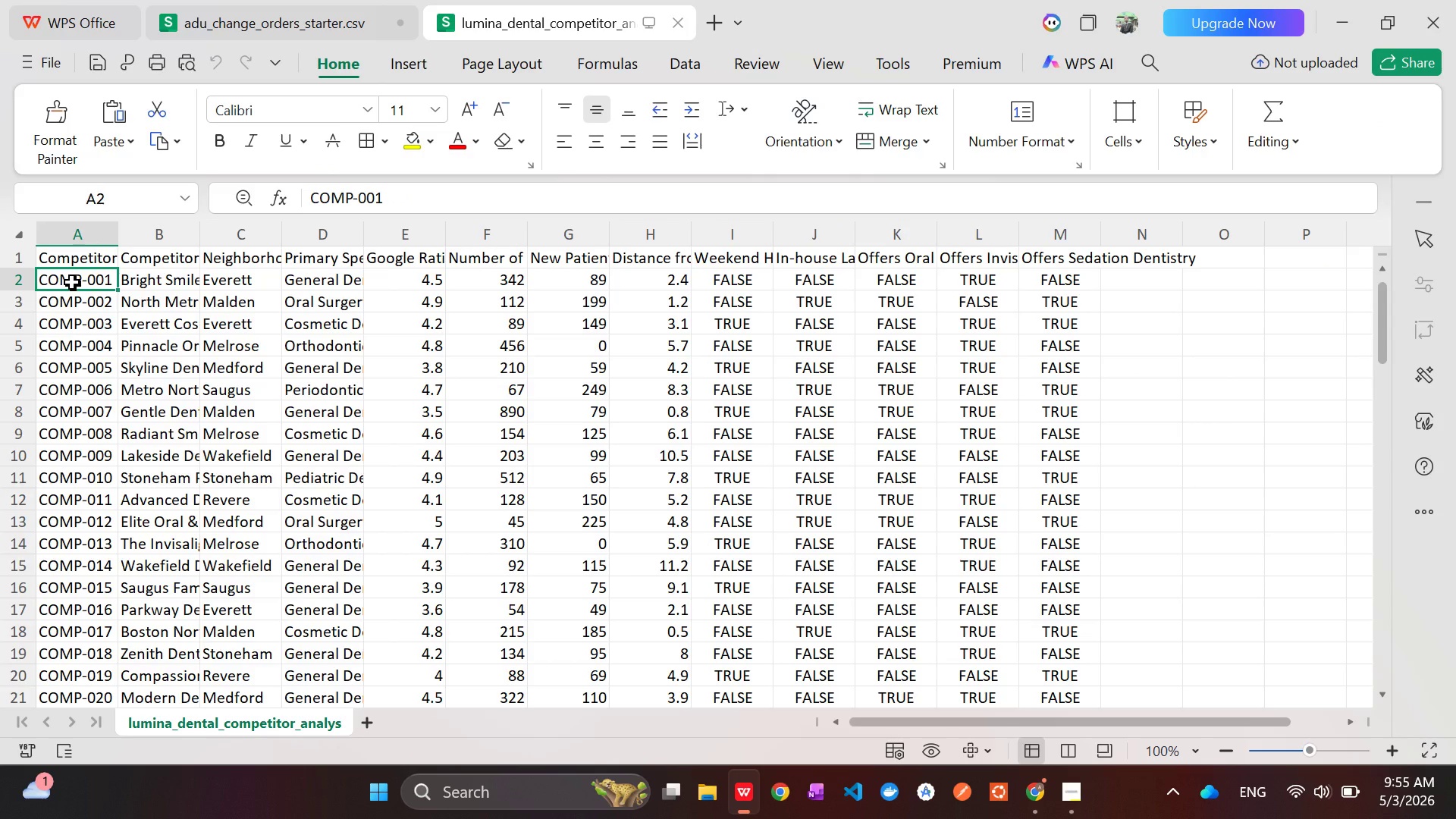 
left_click([250, 15])
 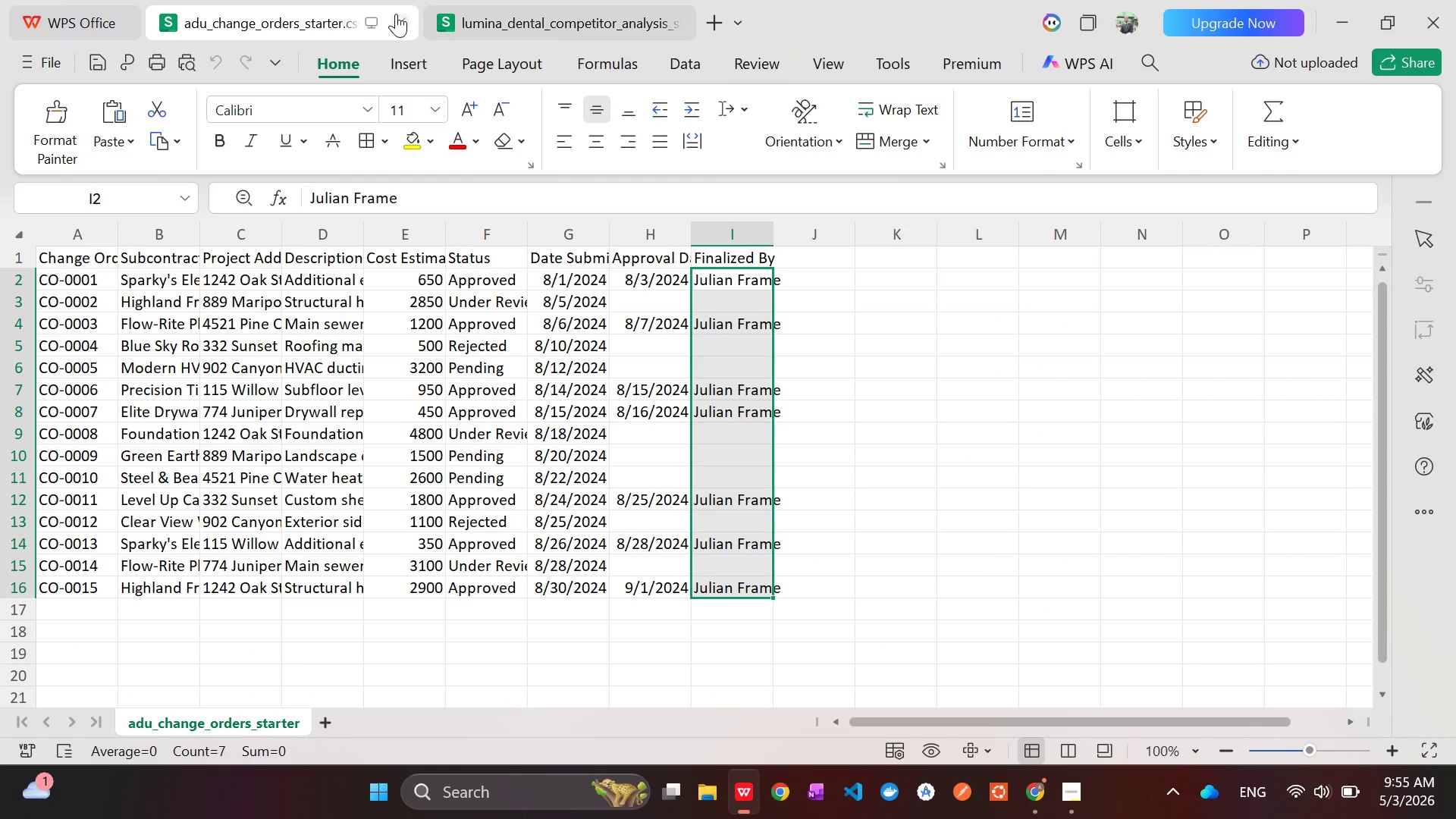 
left_click([403, 22])
 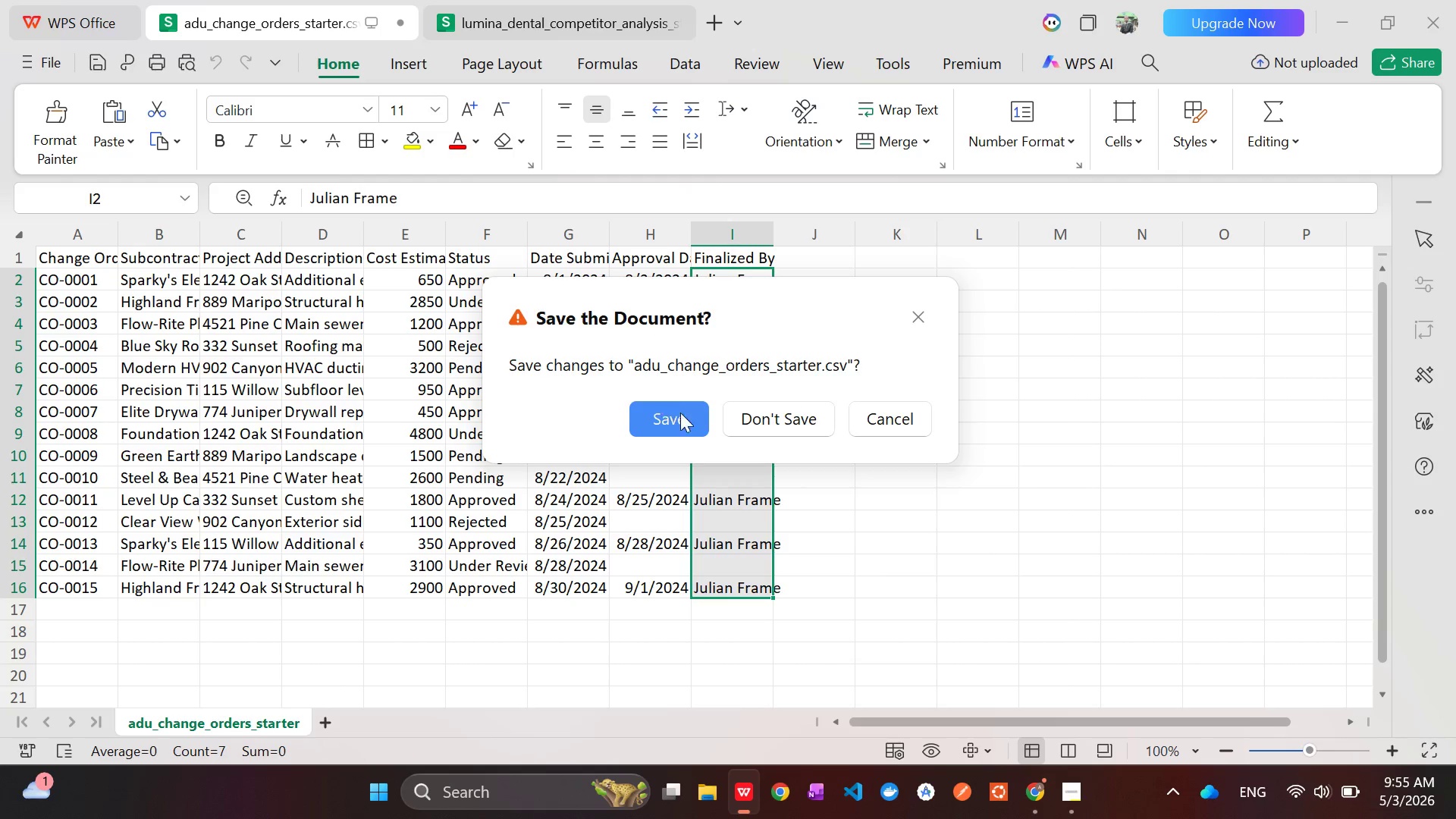 
left_click([777, 421])
 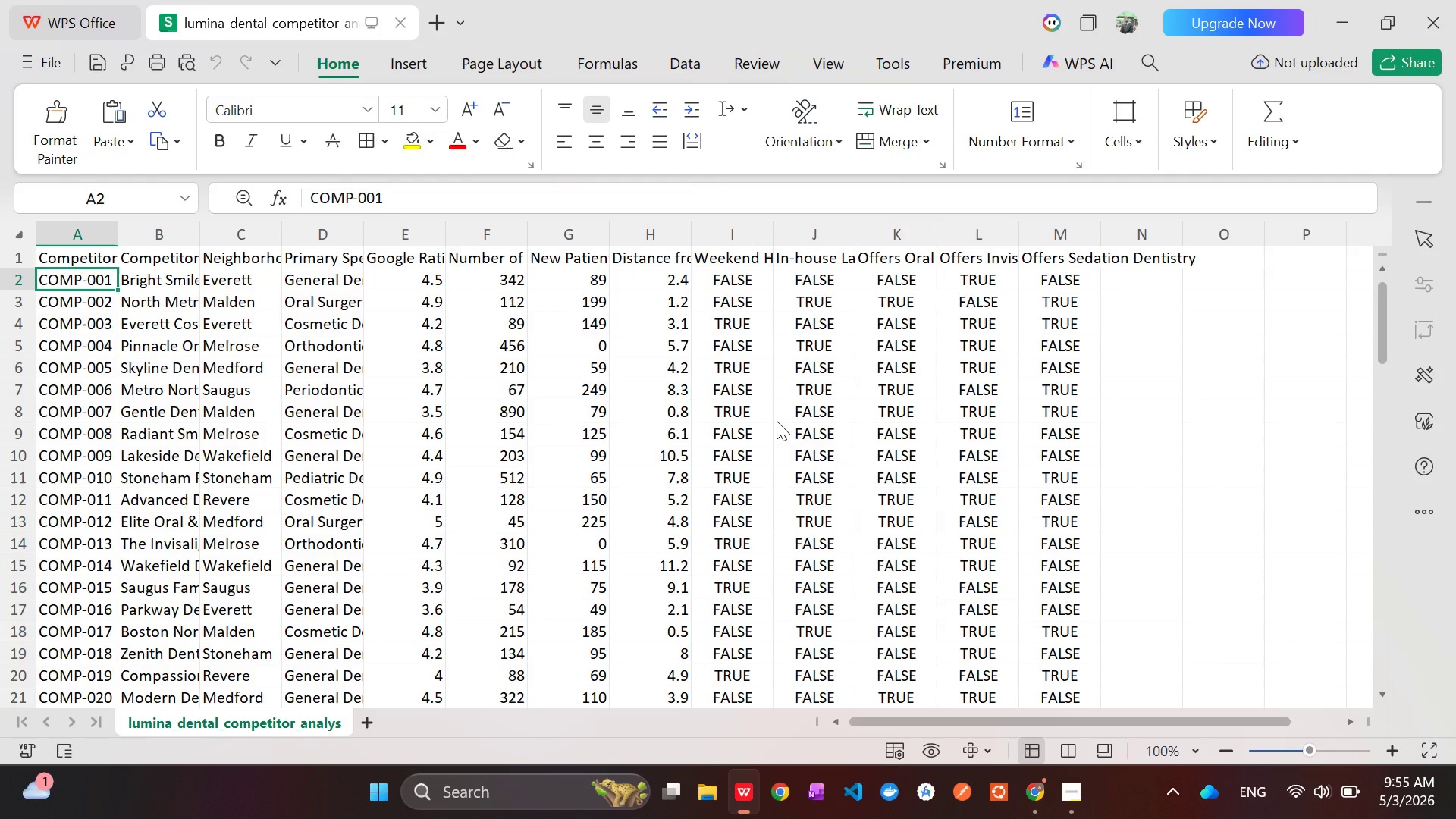 
wait(8.38)
 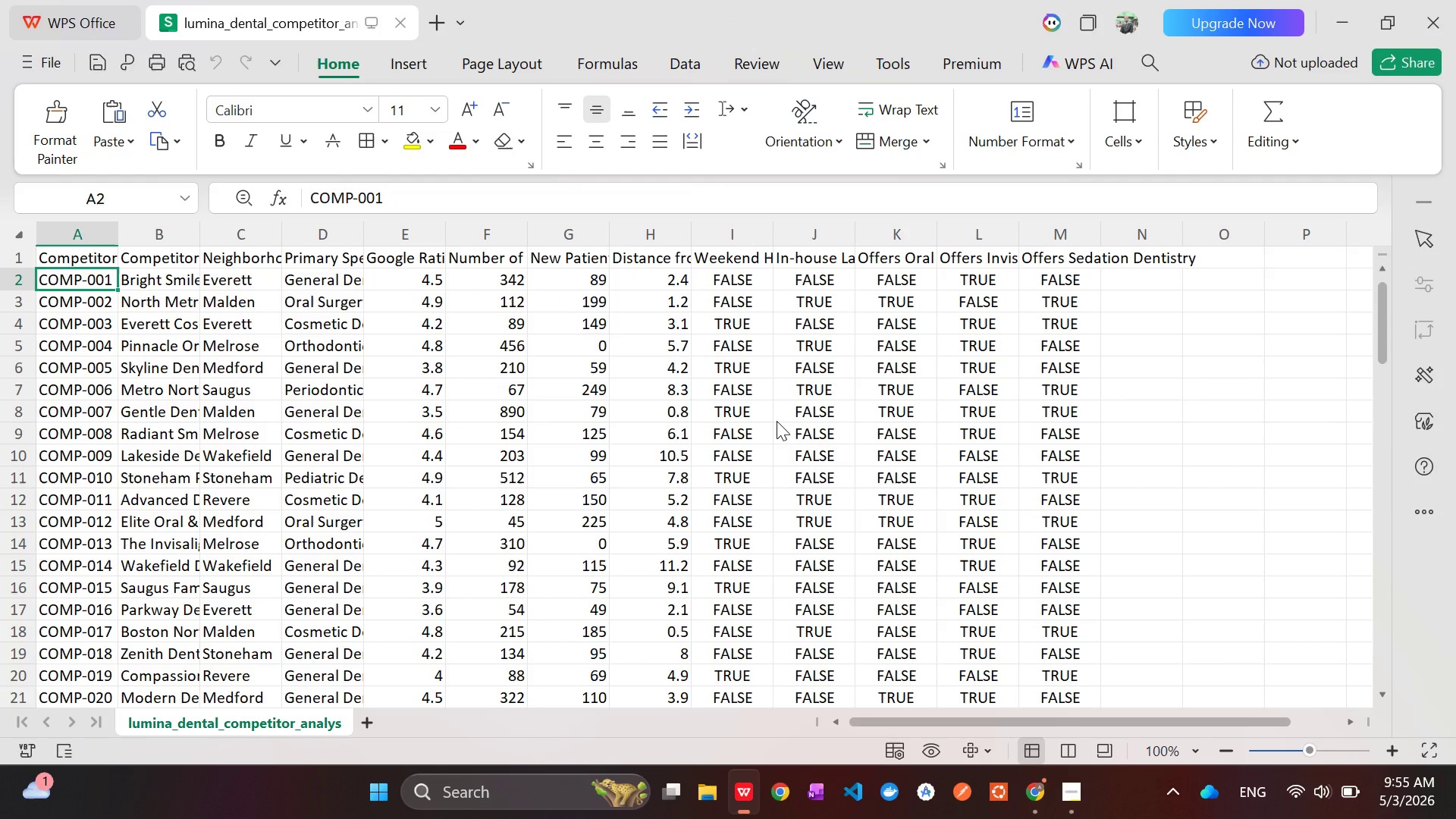 
key(Alt+AltLeft)
 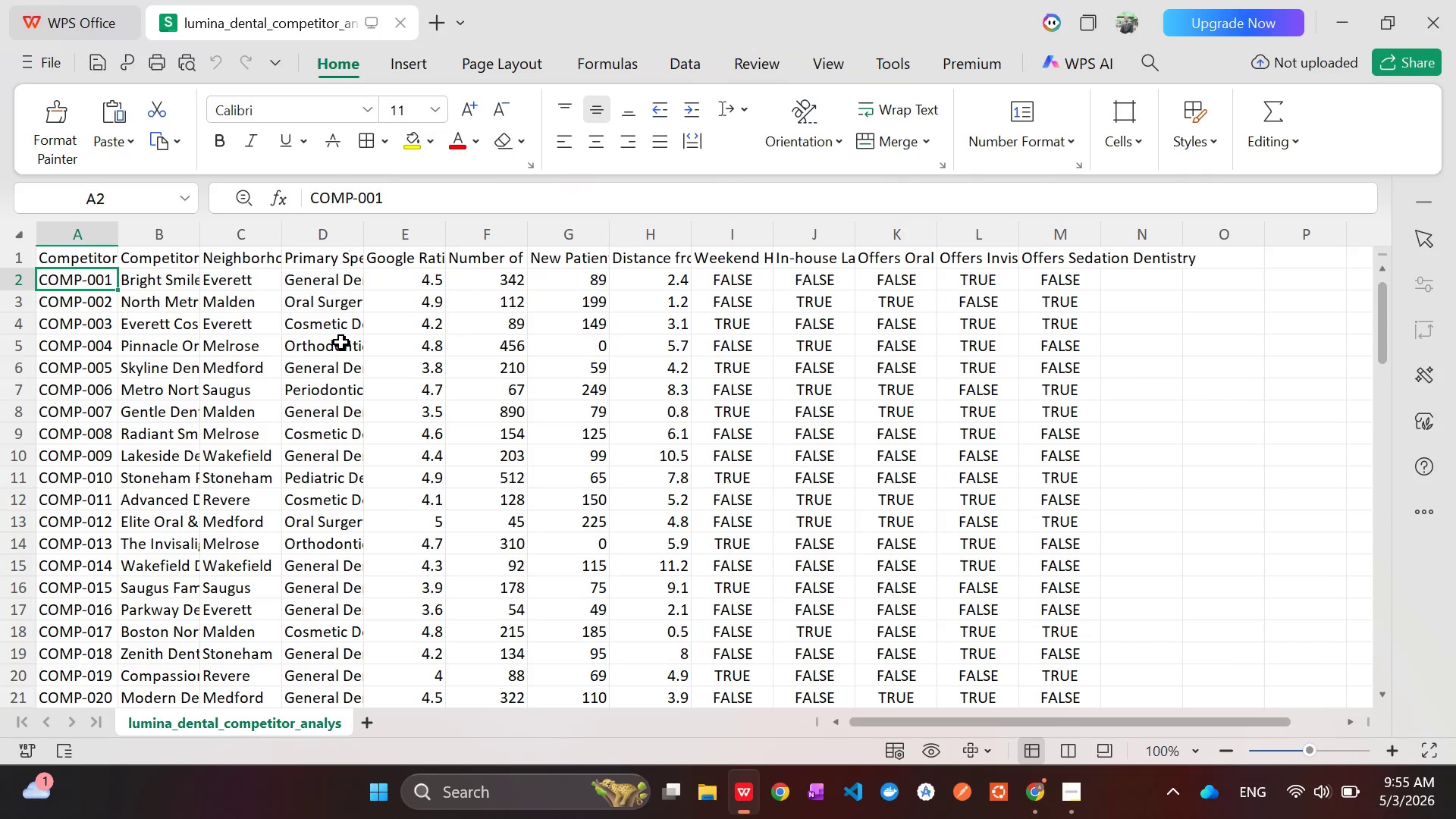 
key(Alt+Tab)
 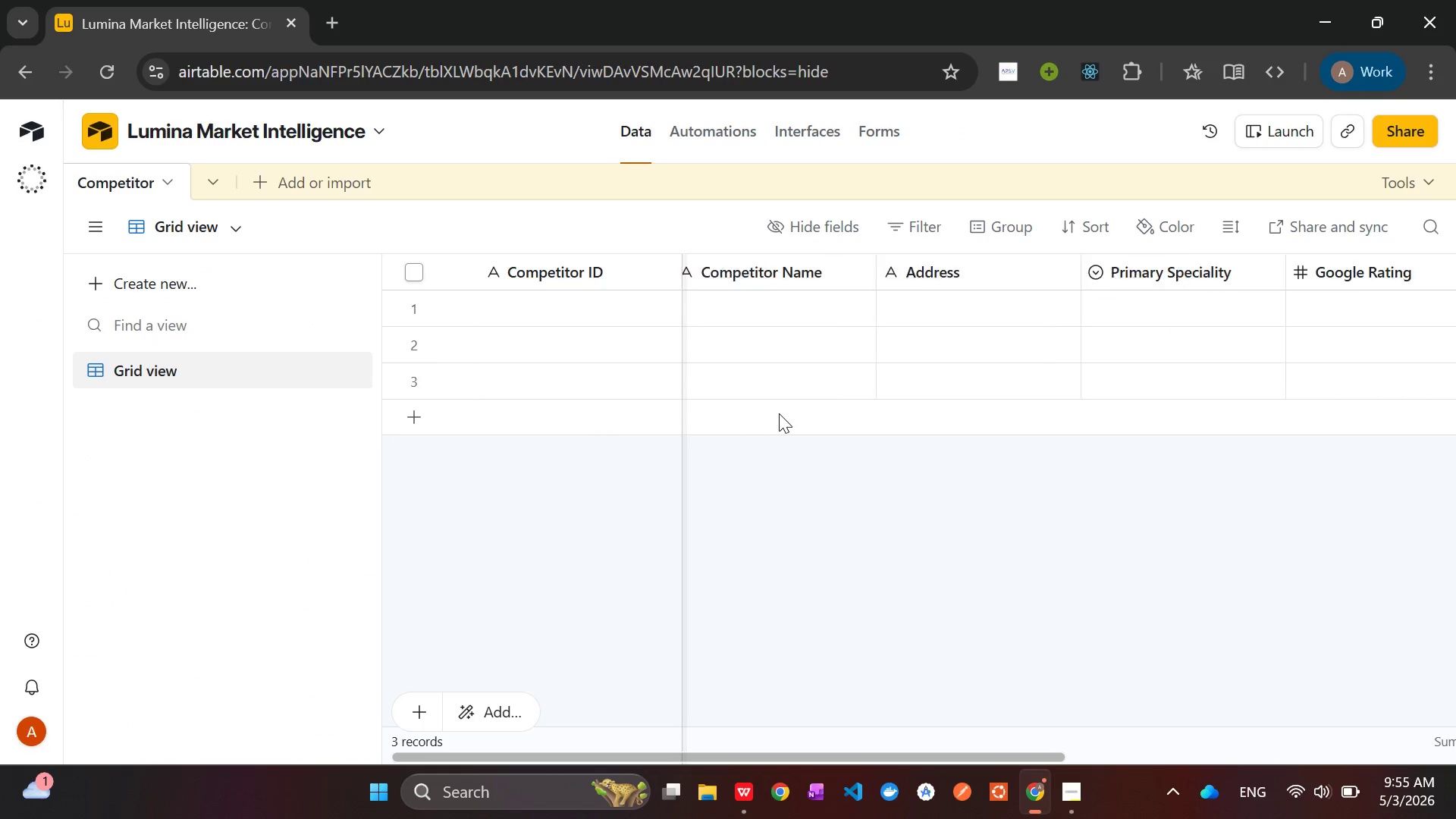 
key(Alt+AltLeft)
 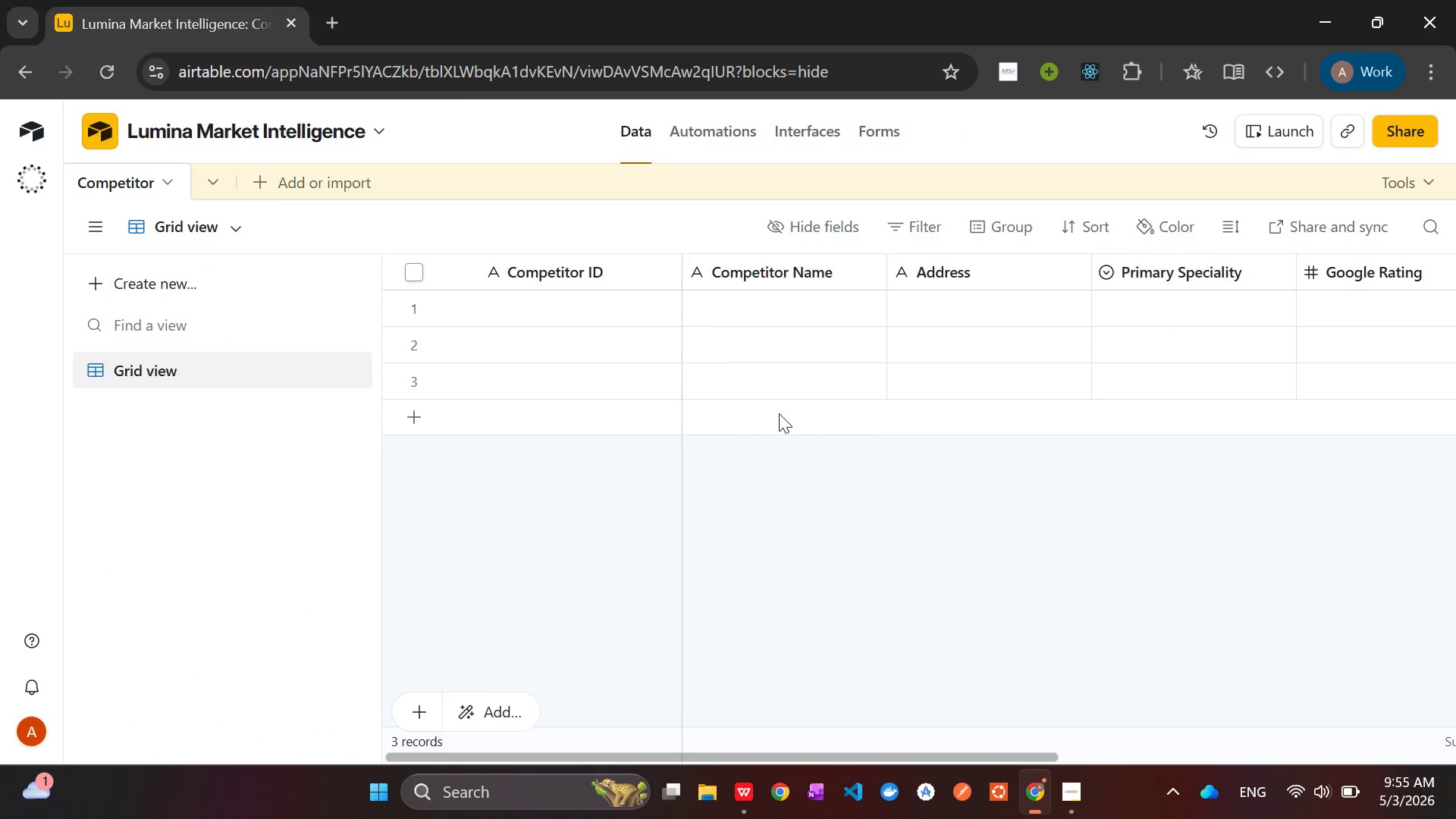 
key(Alt+Tab)
 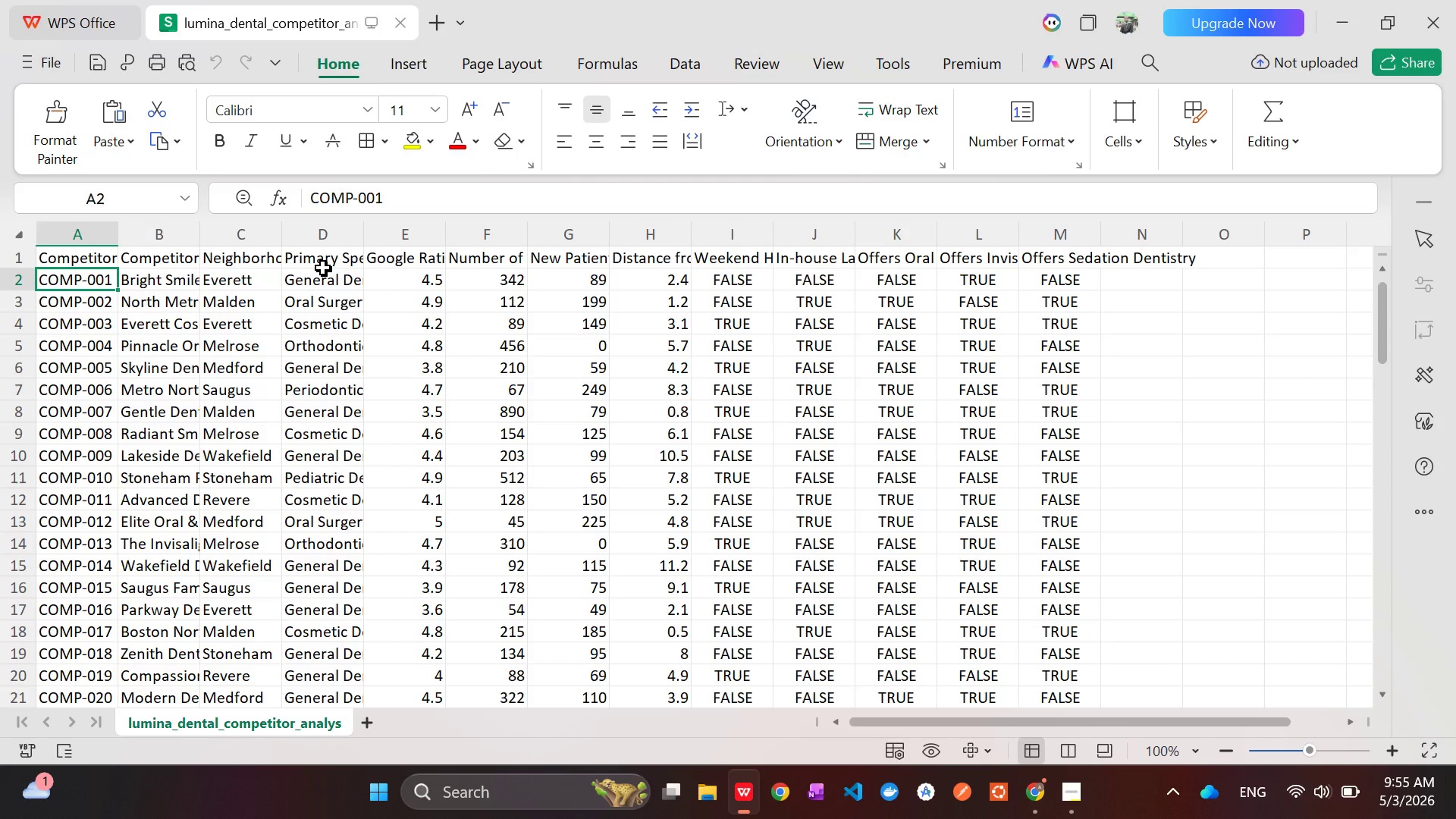 
wait(5.73)
 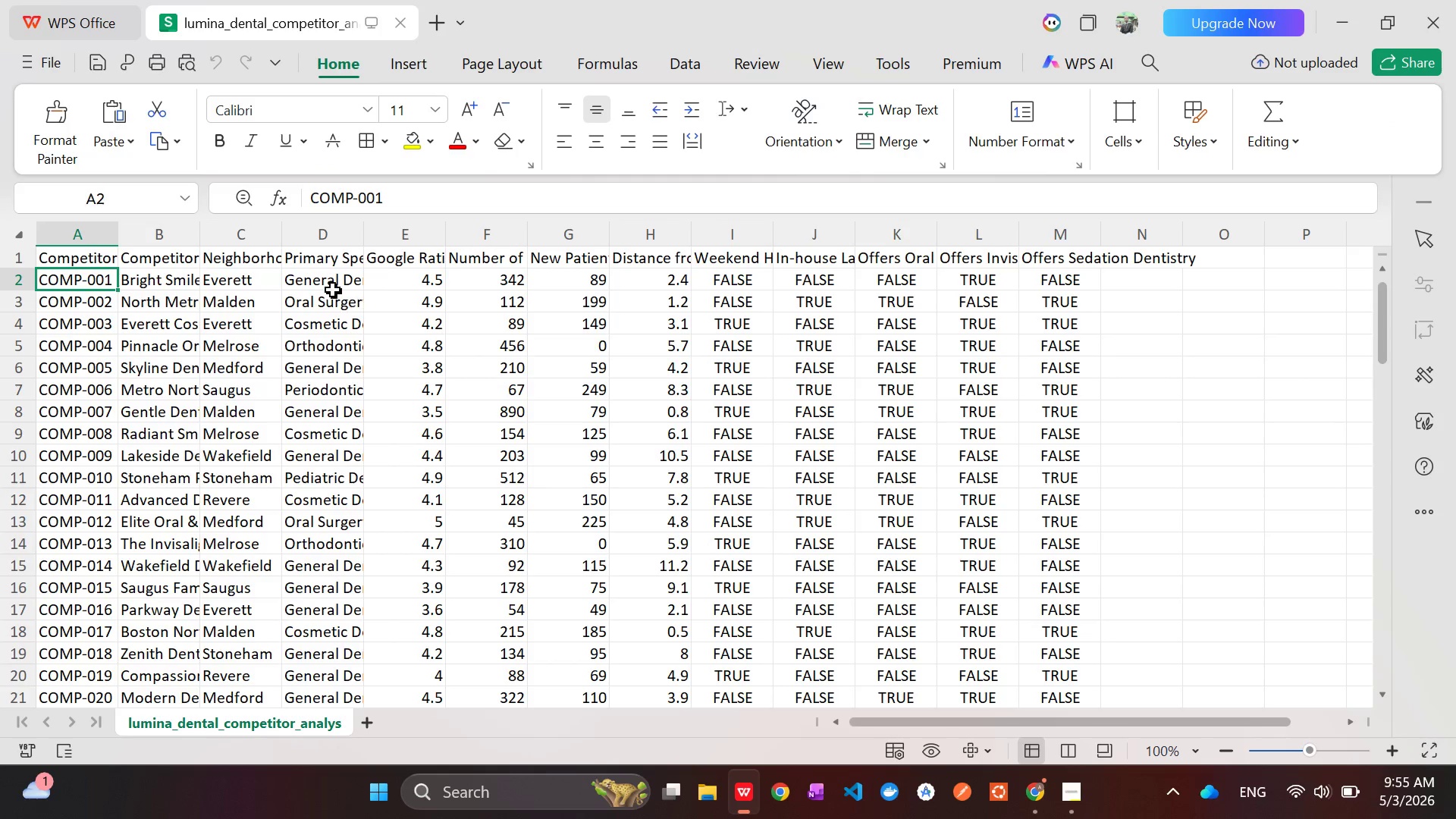 
left_click([152, 279])
 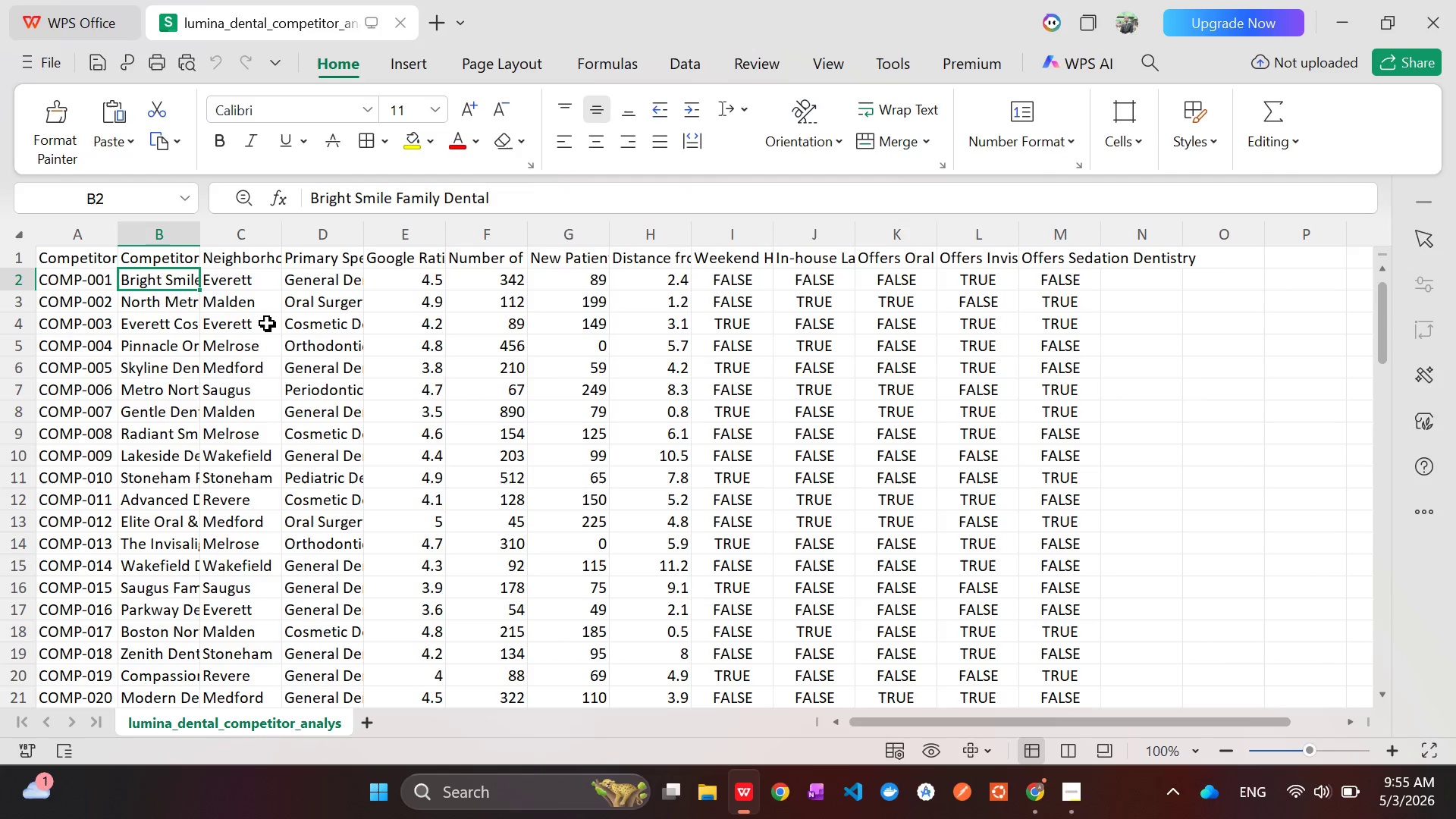 
left_click([167, 311])
 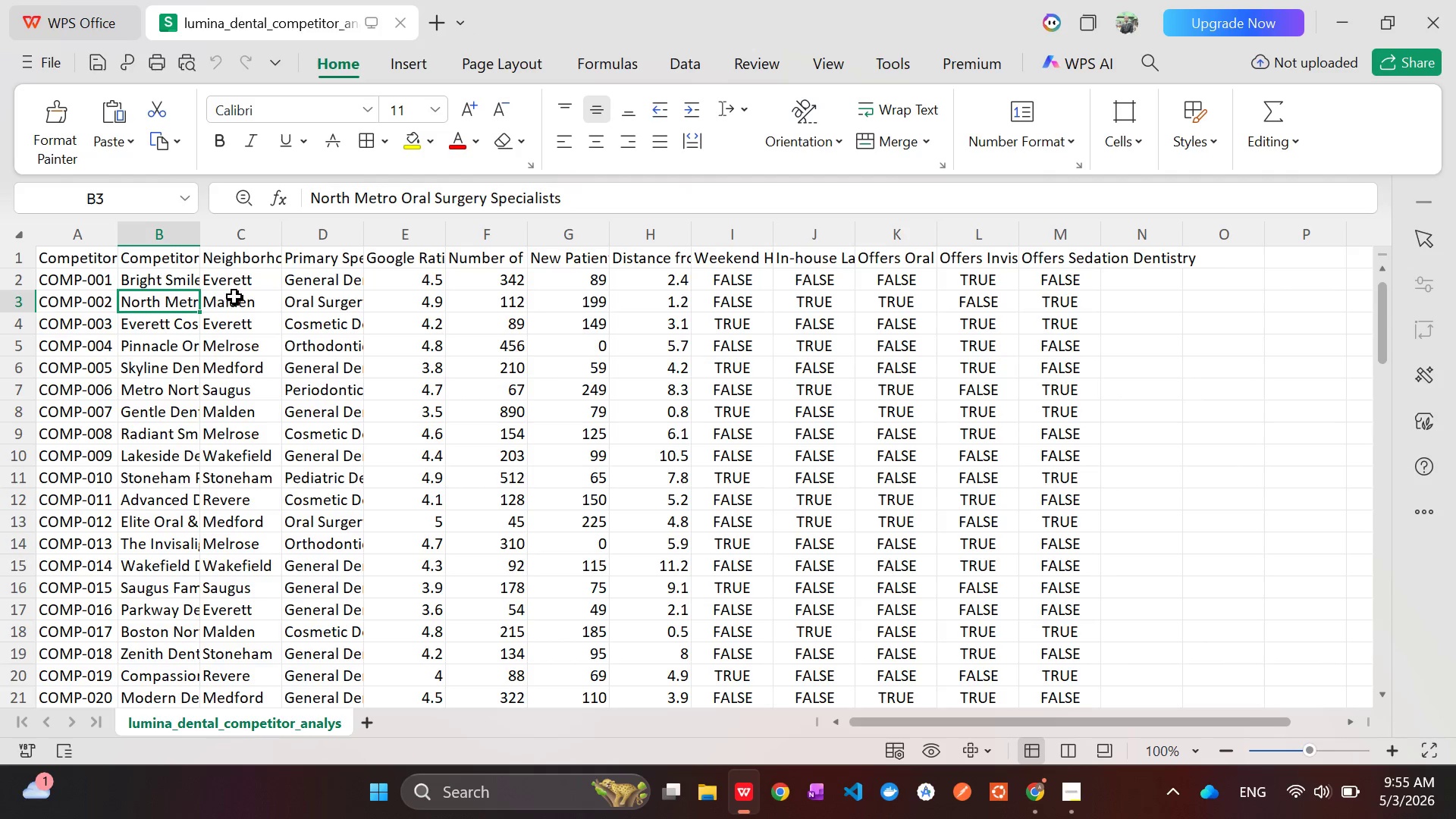 
left_click([243, 282])
 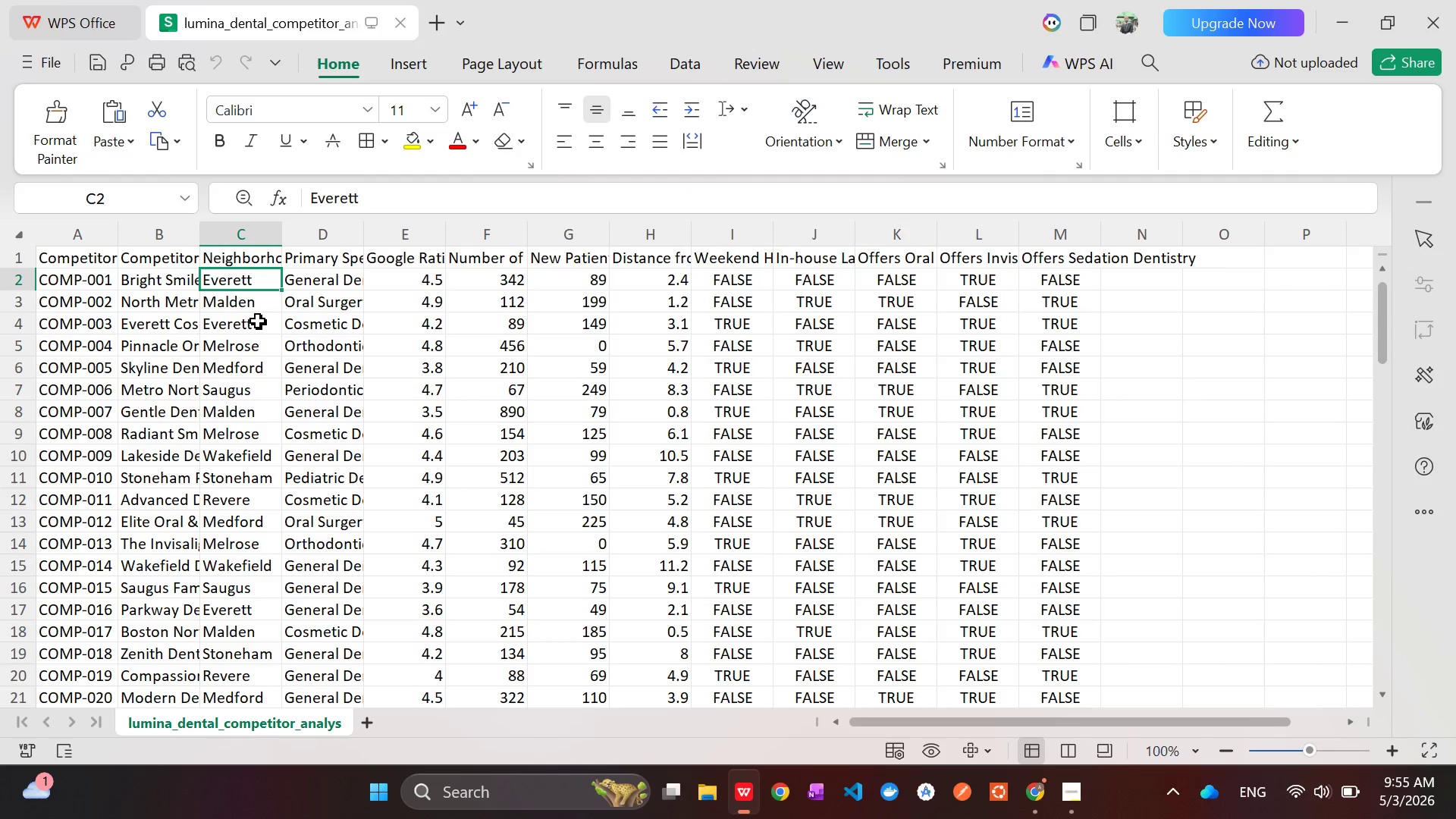 
left_click([258, 315])
 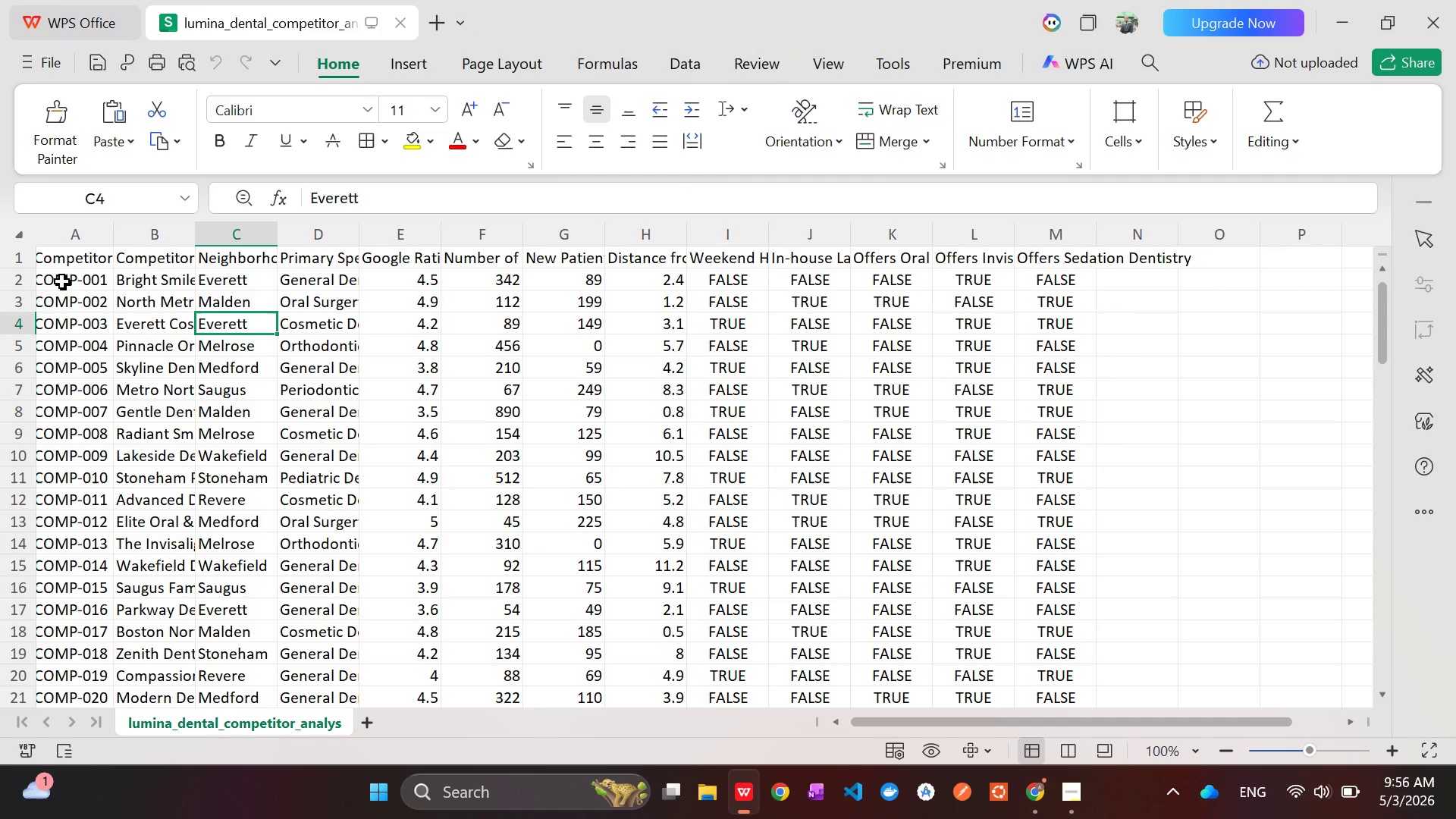 
wait(6.83)
 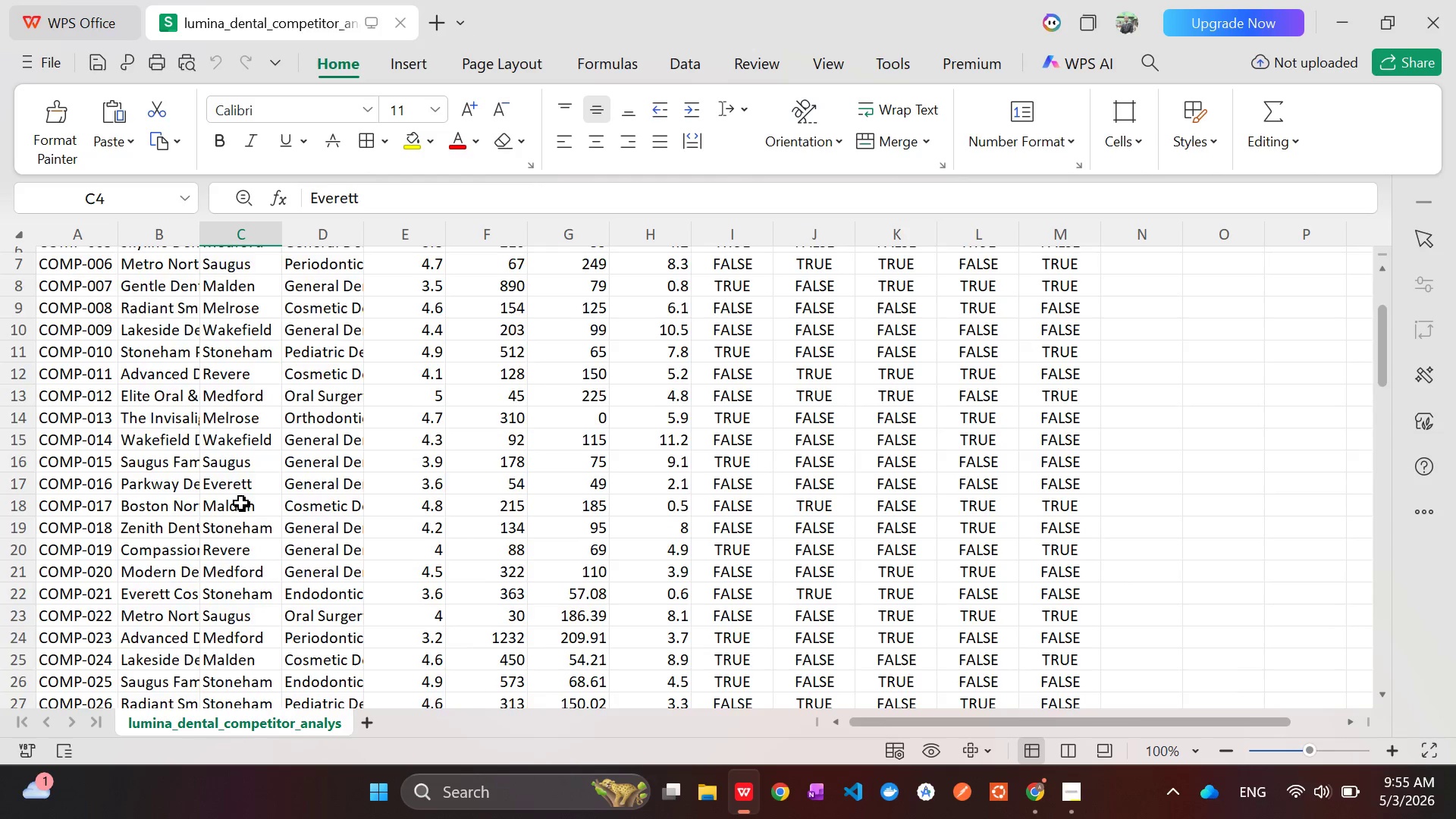 
left_click([147, 283])
 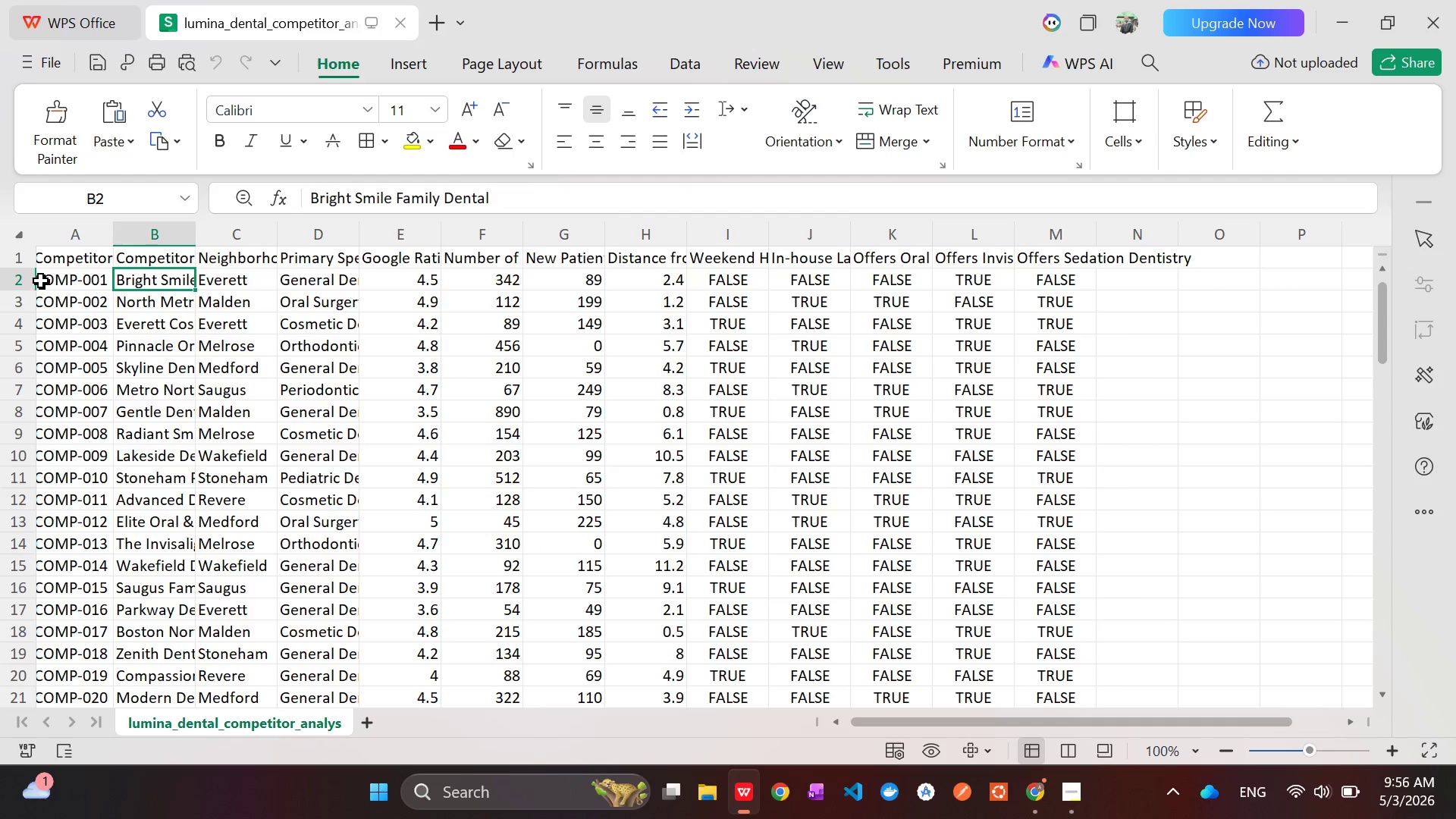 
left_click([41, 280])
 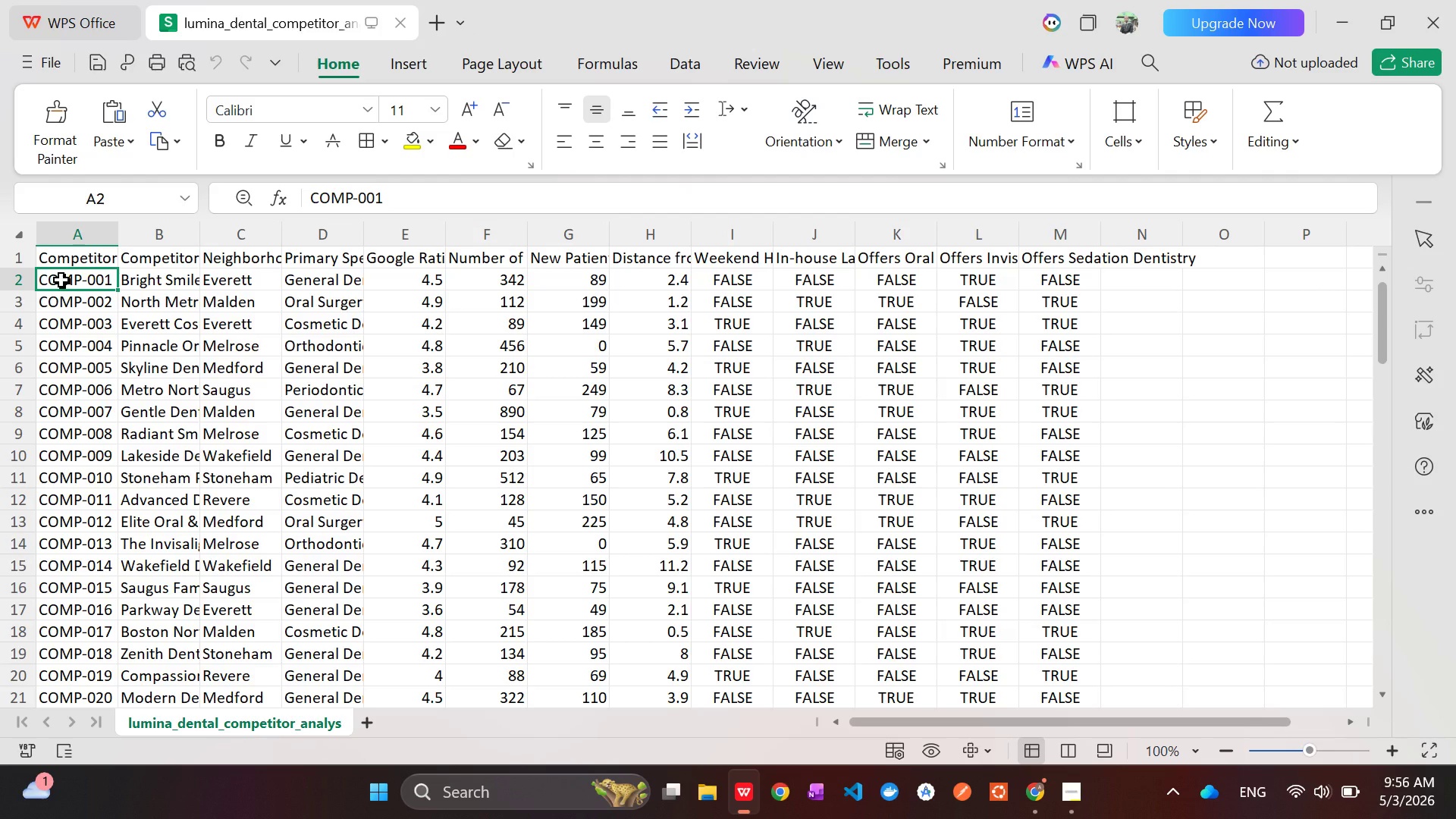 
left_click_drag(start_coordinate=[61, 280], to_coordinate=[141, 670])
 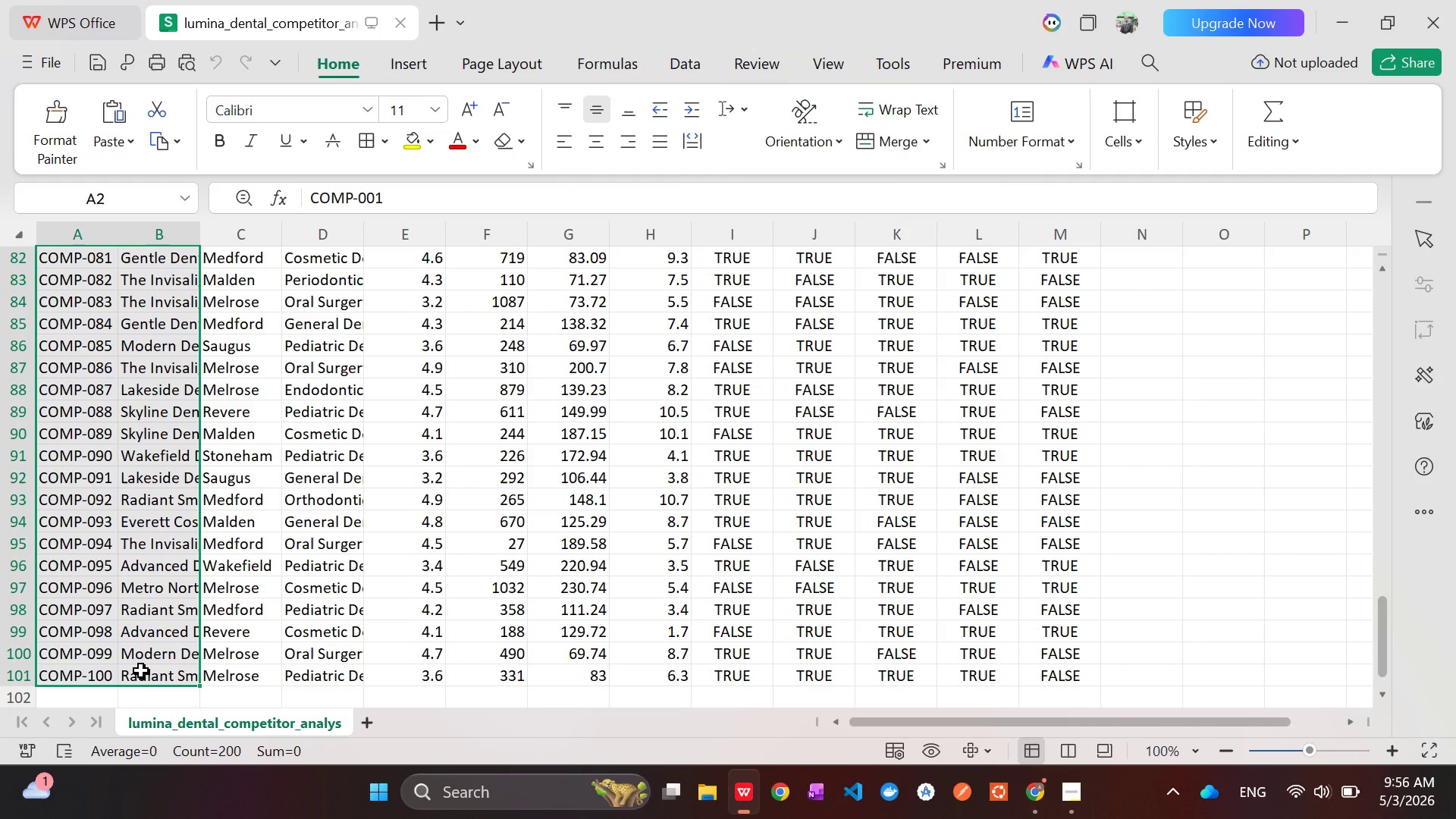 
key(Control+C)
 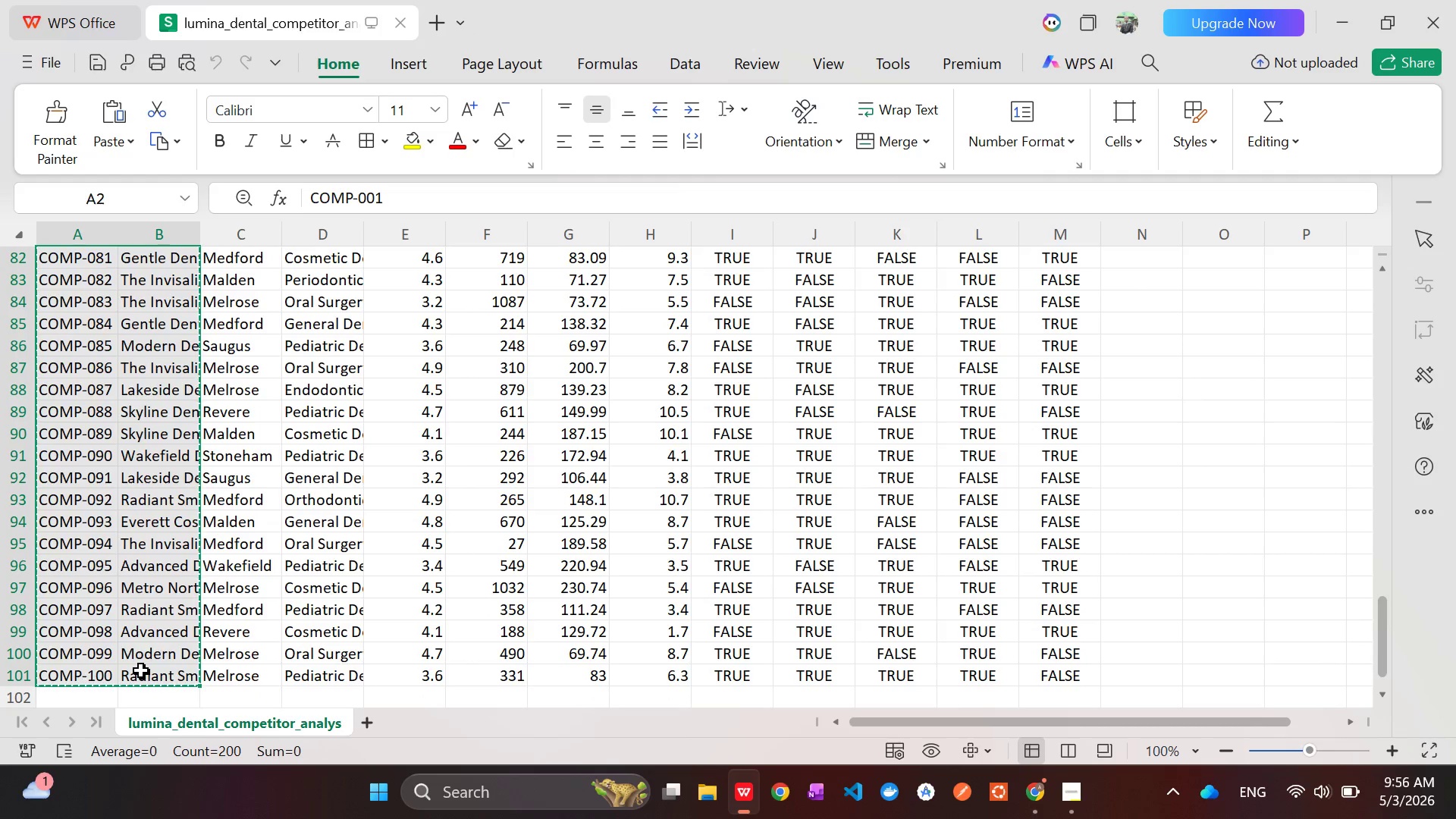 
key(Alt+Tab)
 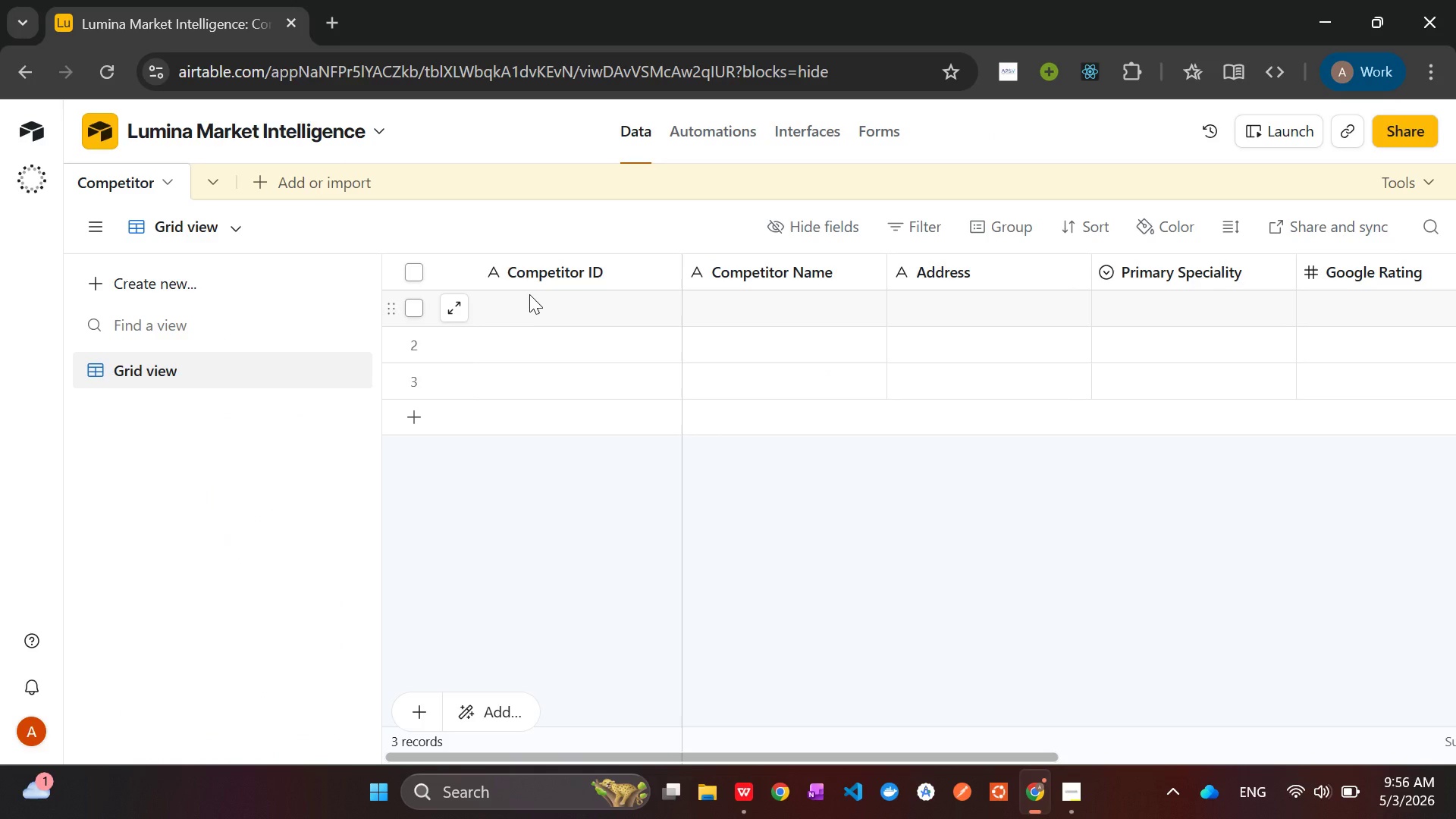 
left_click([529, 294])
 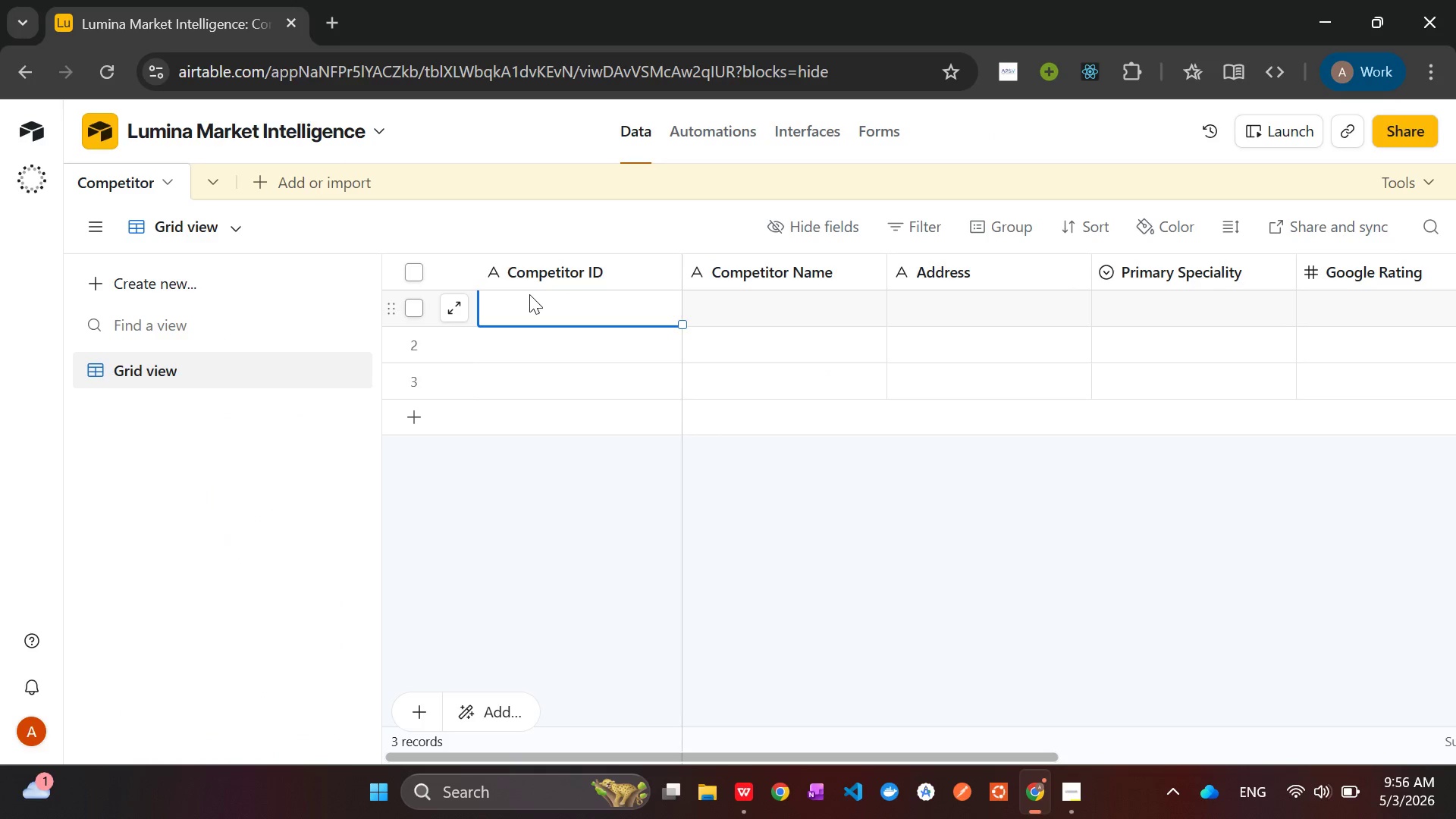 
key(Control+V)
 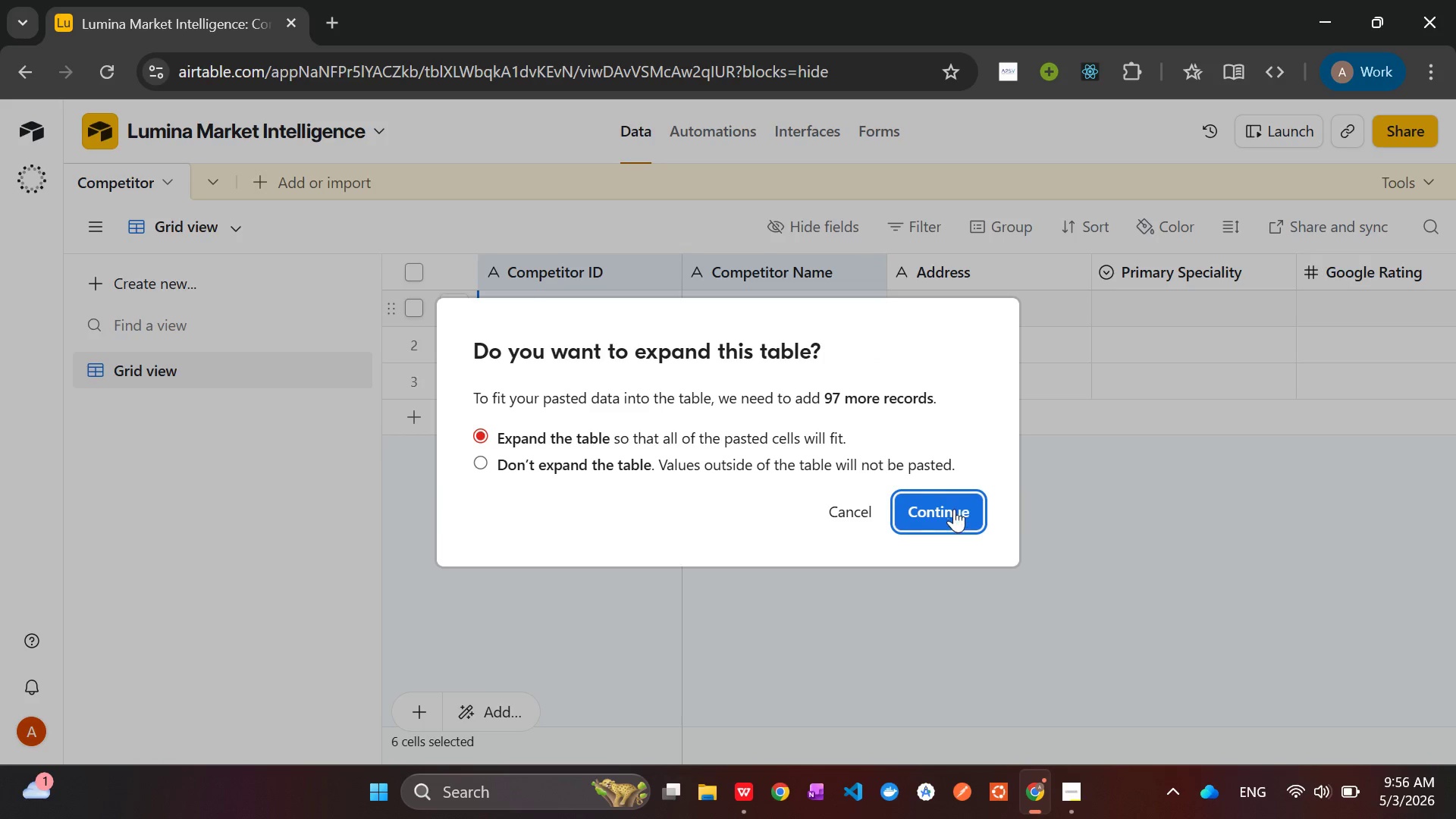 
left_click([954, 510])
 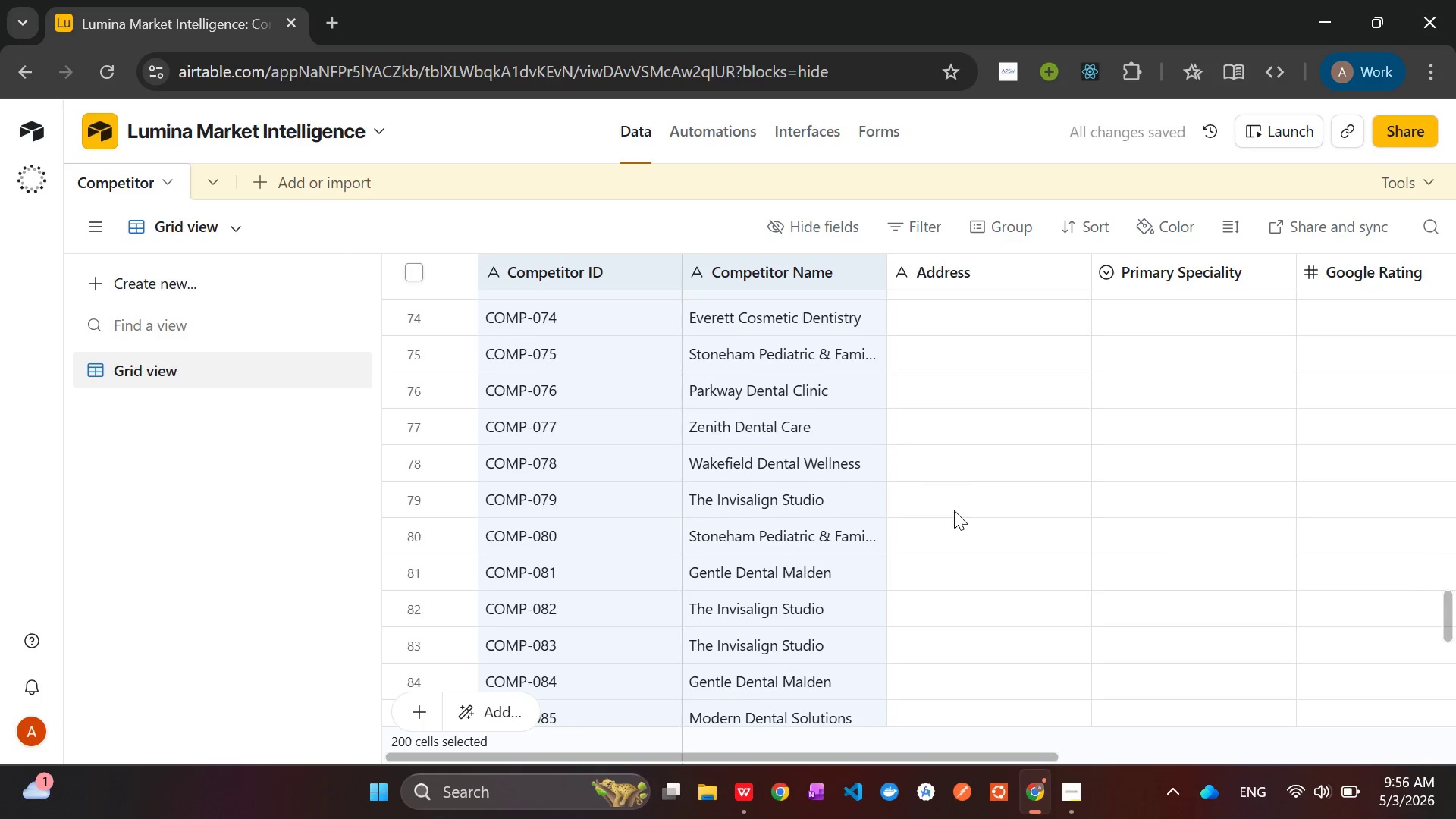 
wait(7.78)
 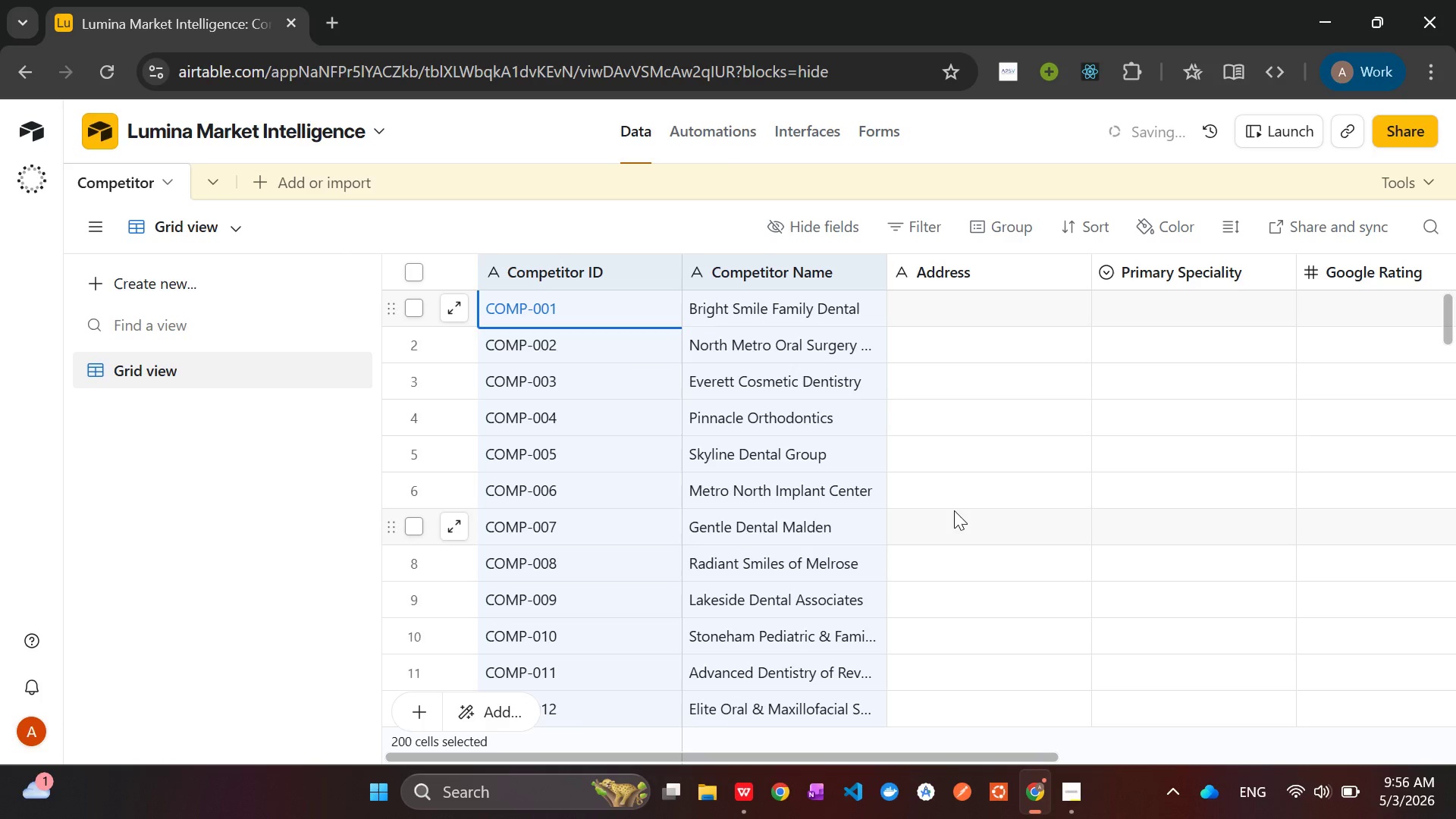 
key(Alt+Tab)
 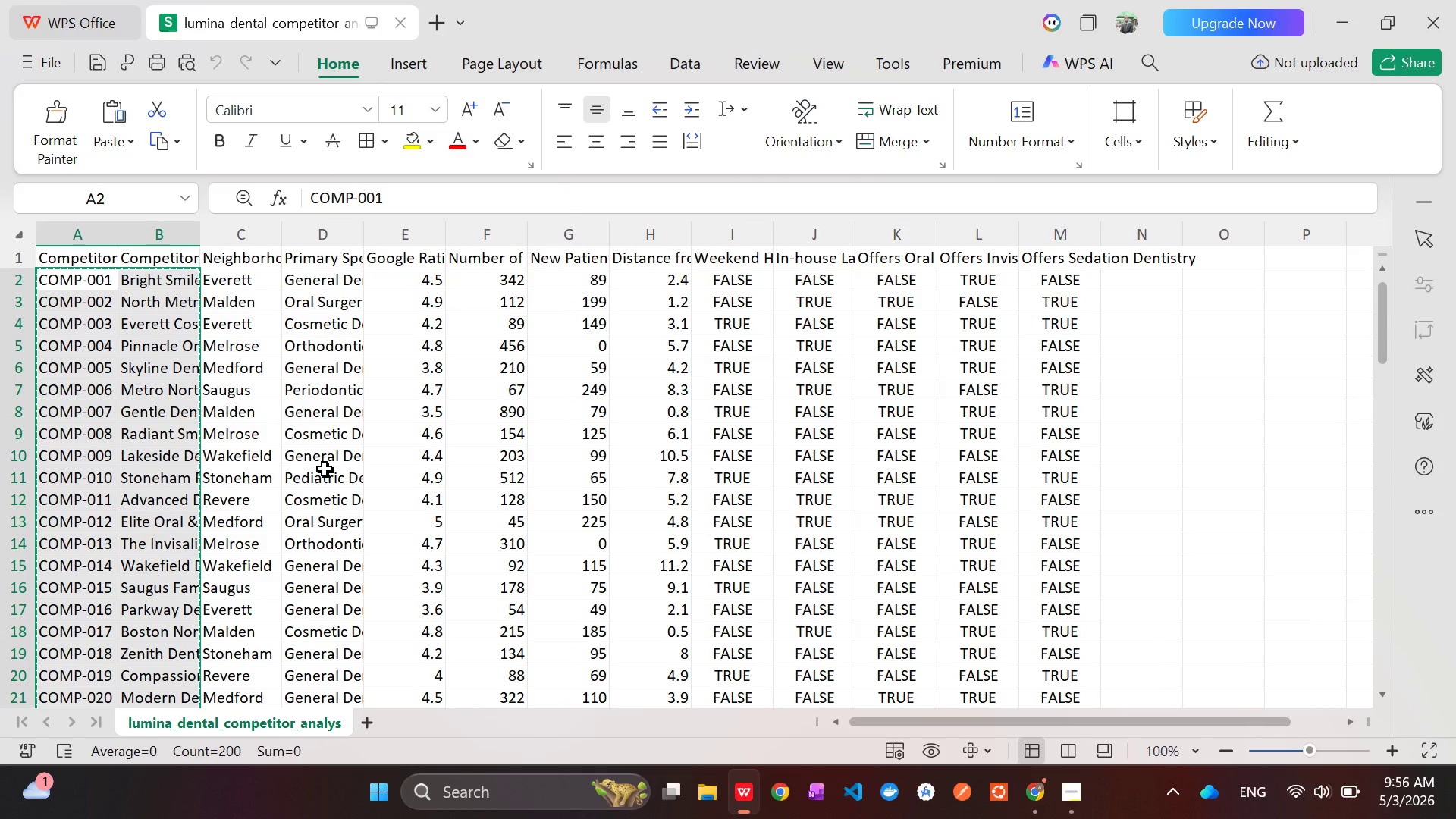 
wait(5.16)
 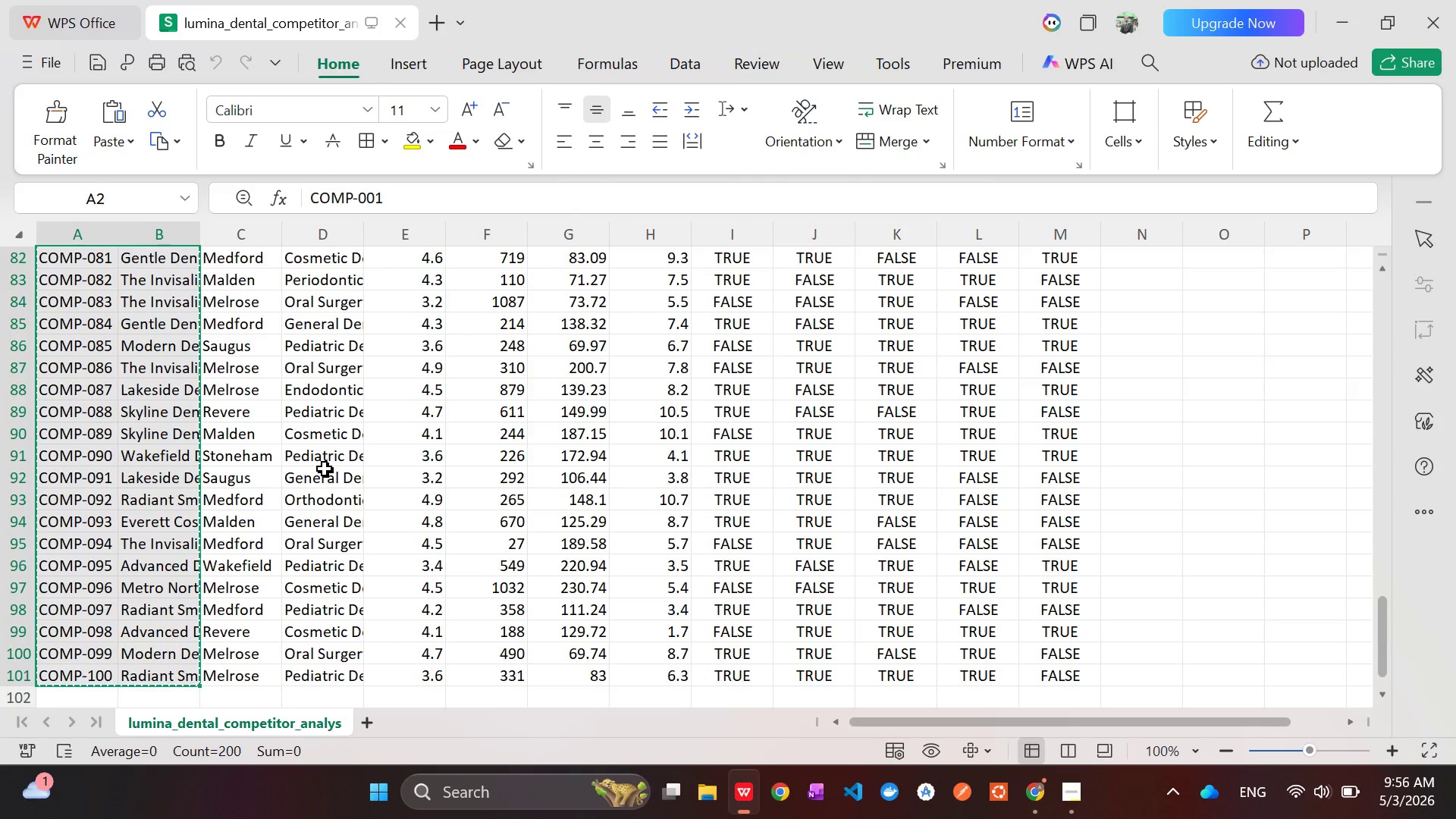 
left_click([322, 259])
 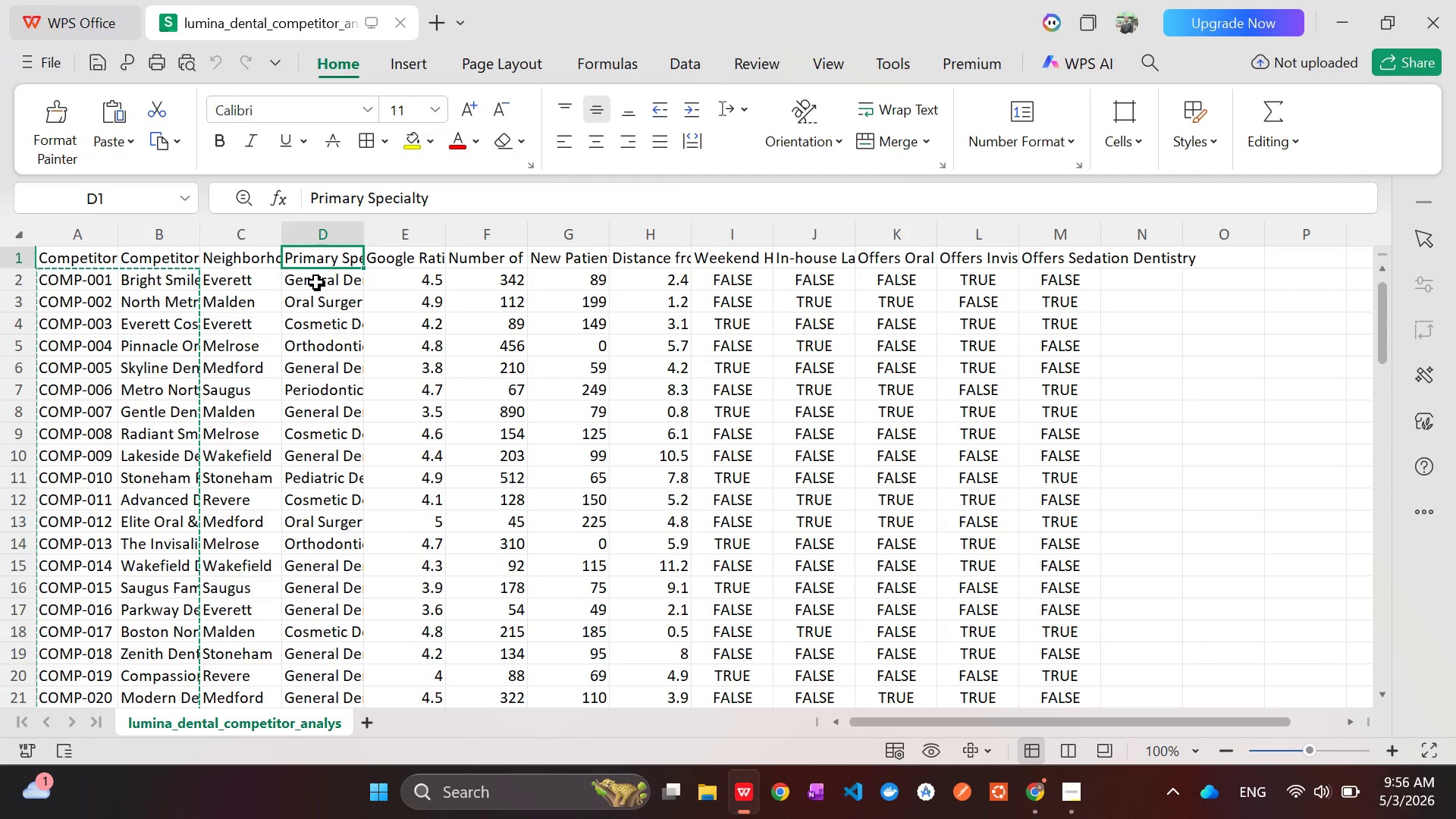 
left_click([316, 283])
 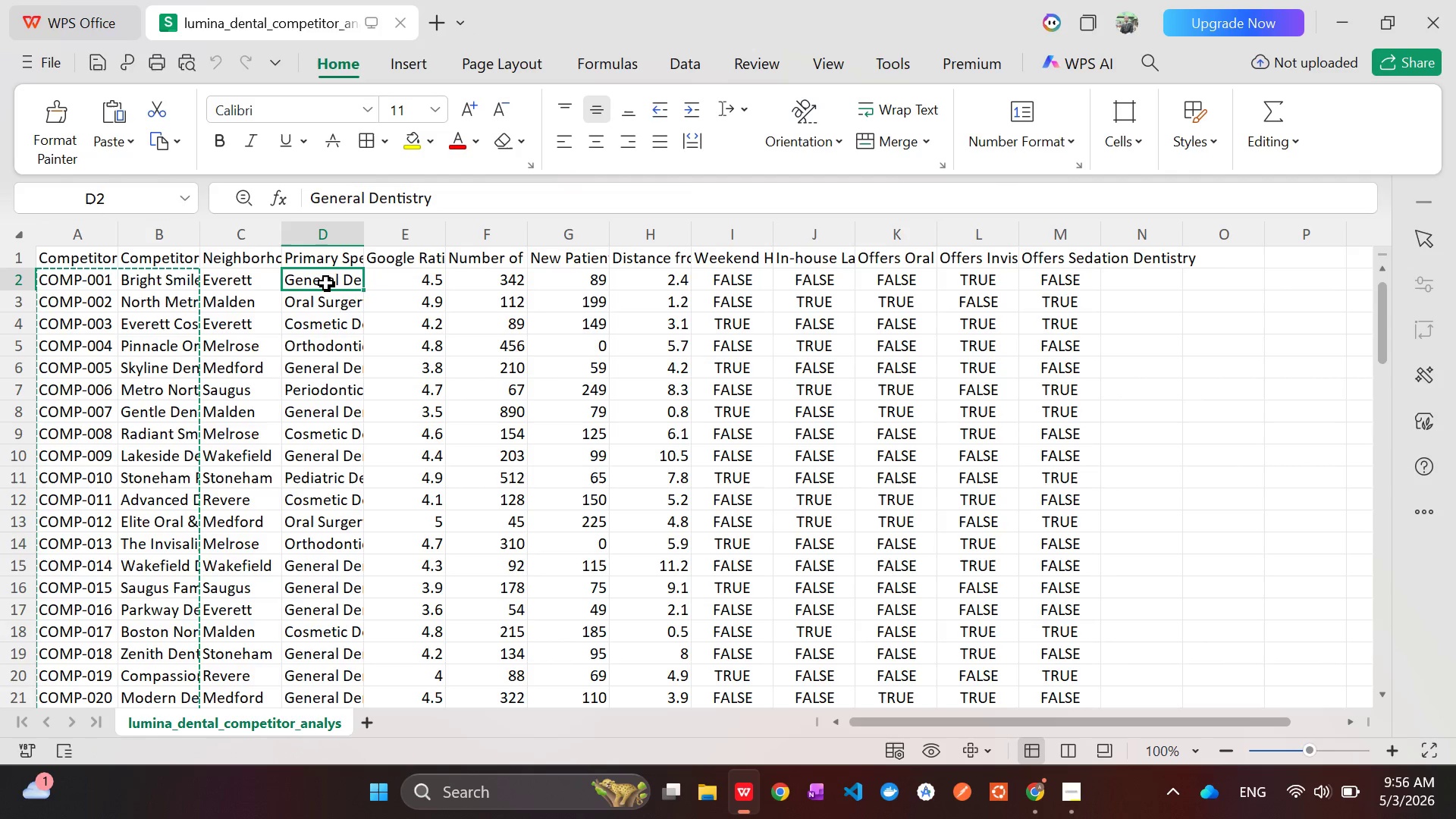 
left_click_drag(start_coordinate=[326, 283], to_coordinate=[522, 291])
 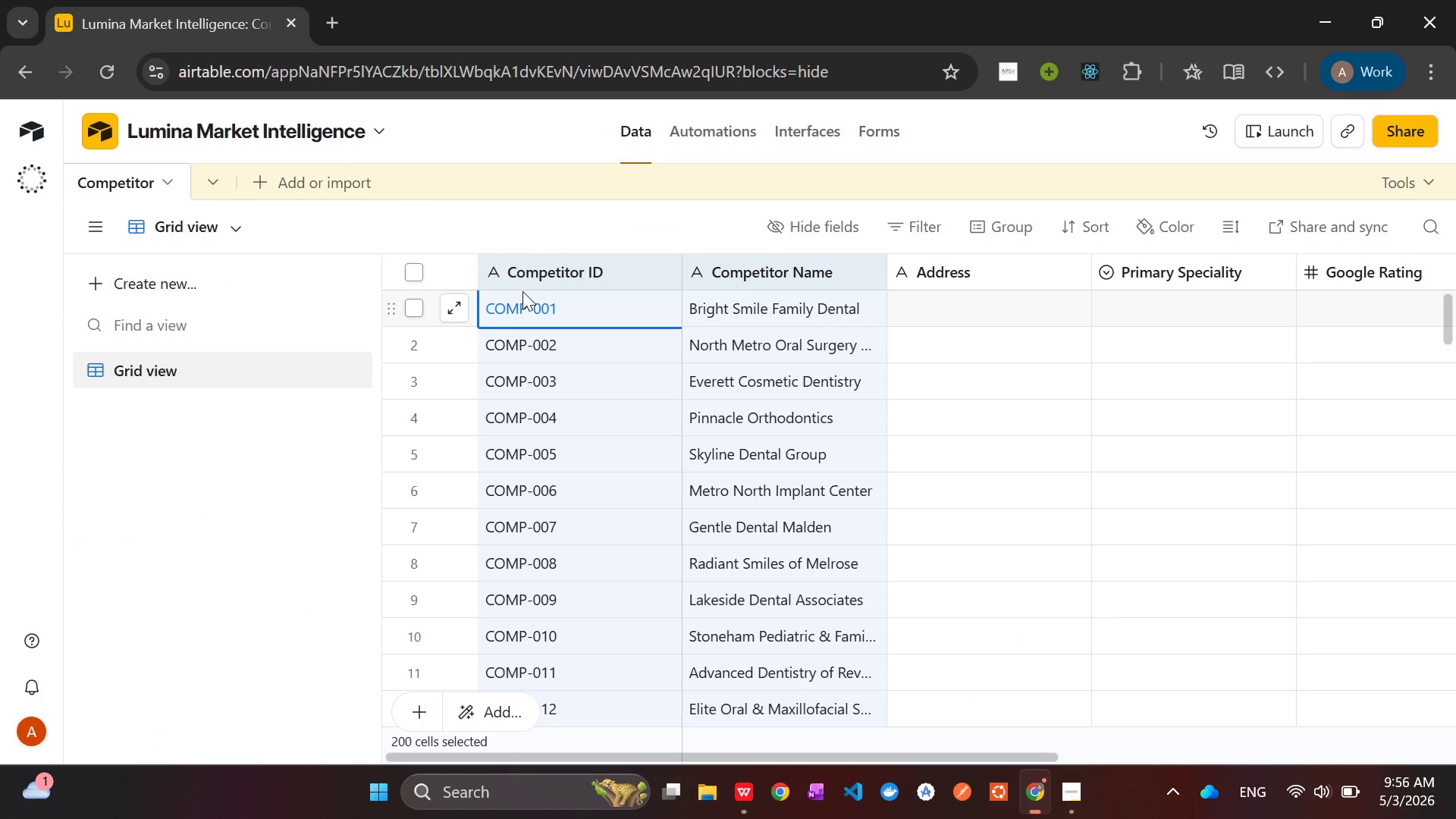 
key(Alt+AltLeft)
 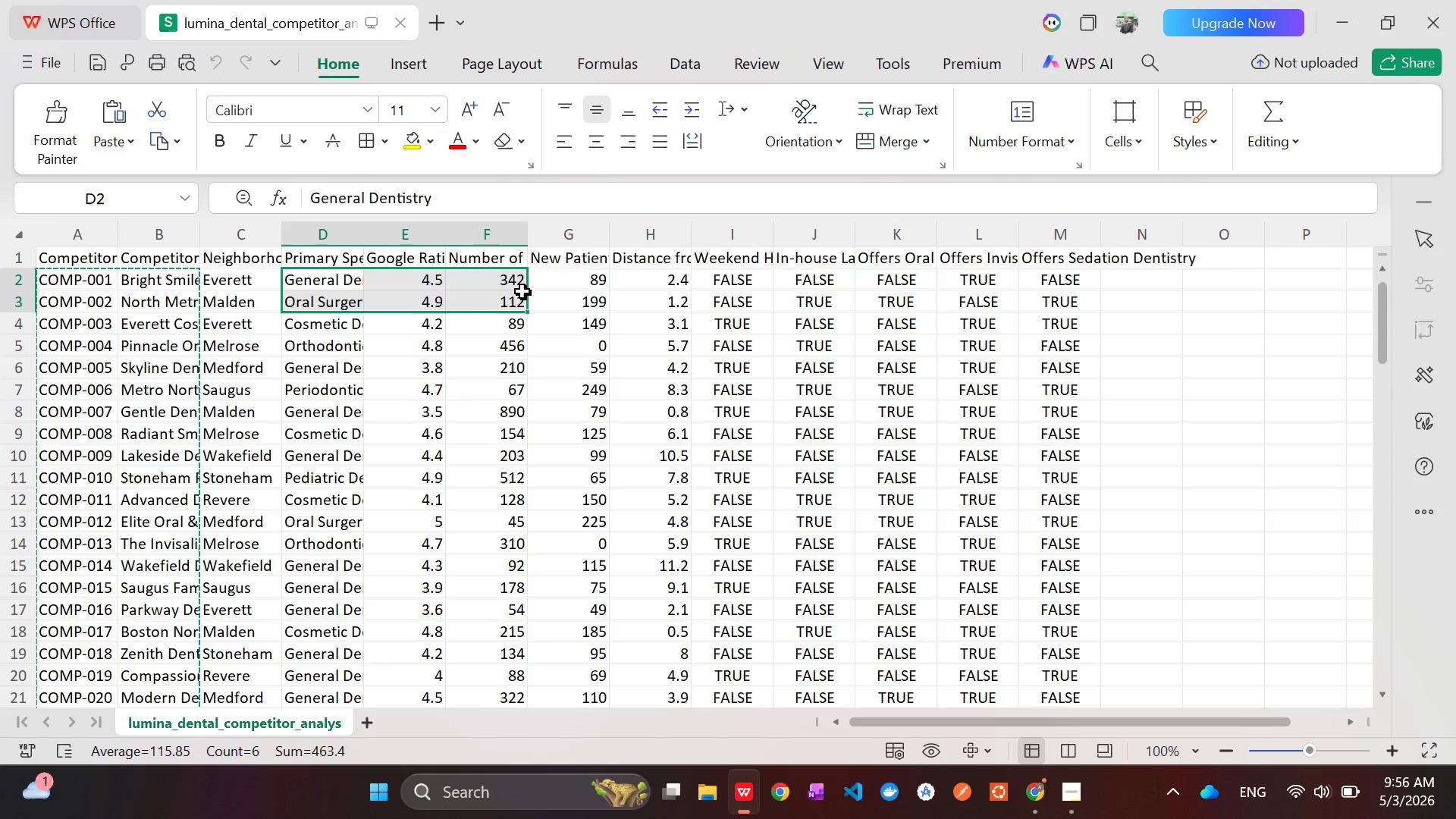 
key(Alt+Tab)
 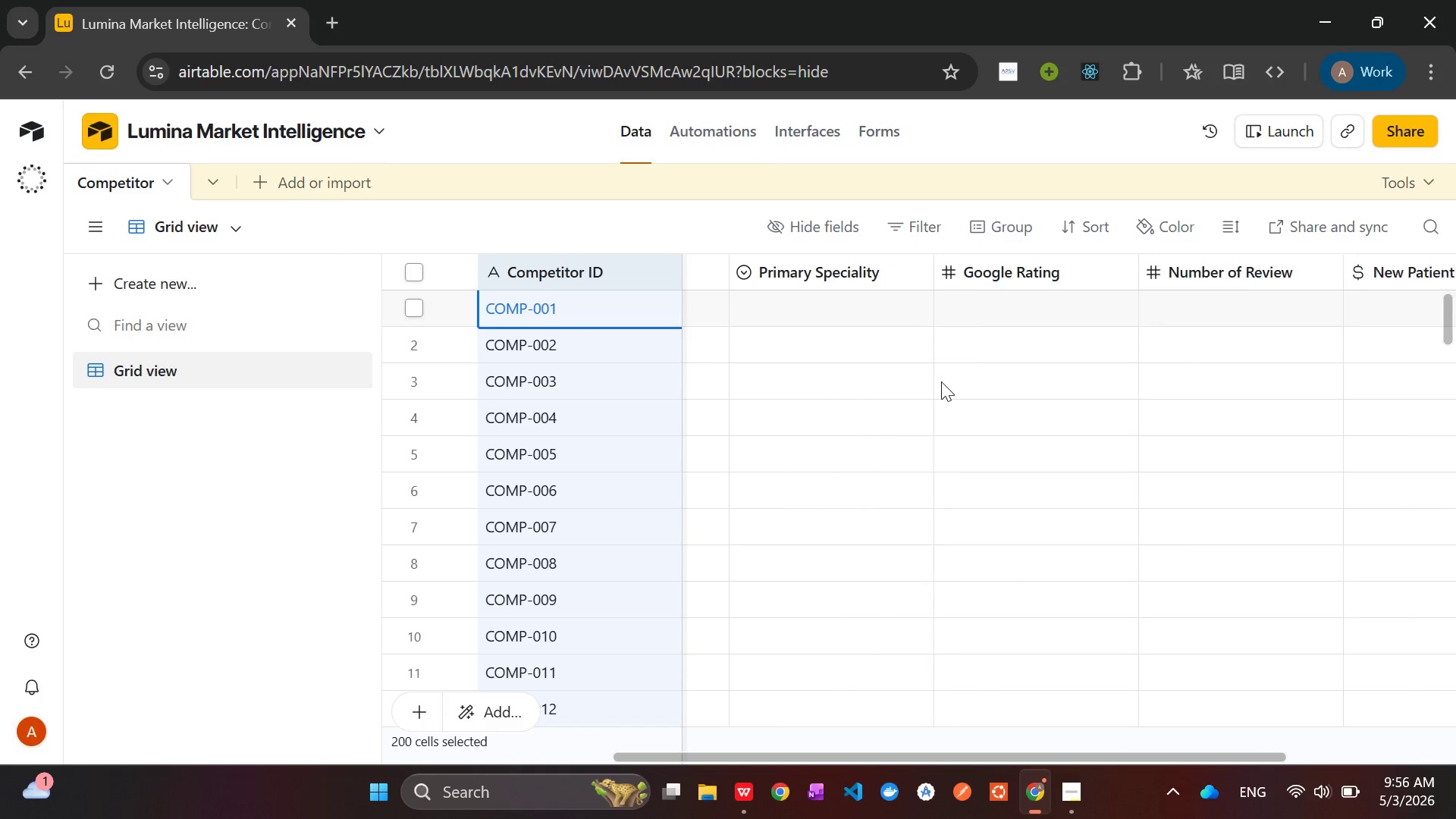 
key(Alt+AltLeft)
 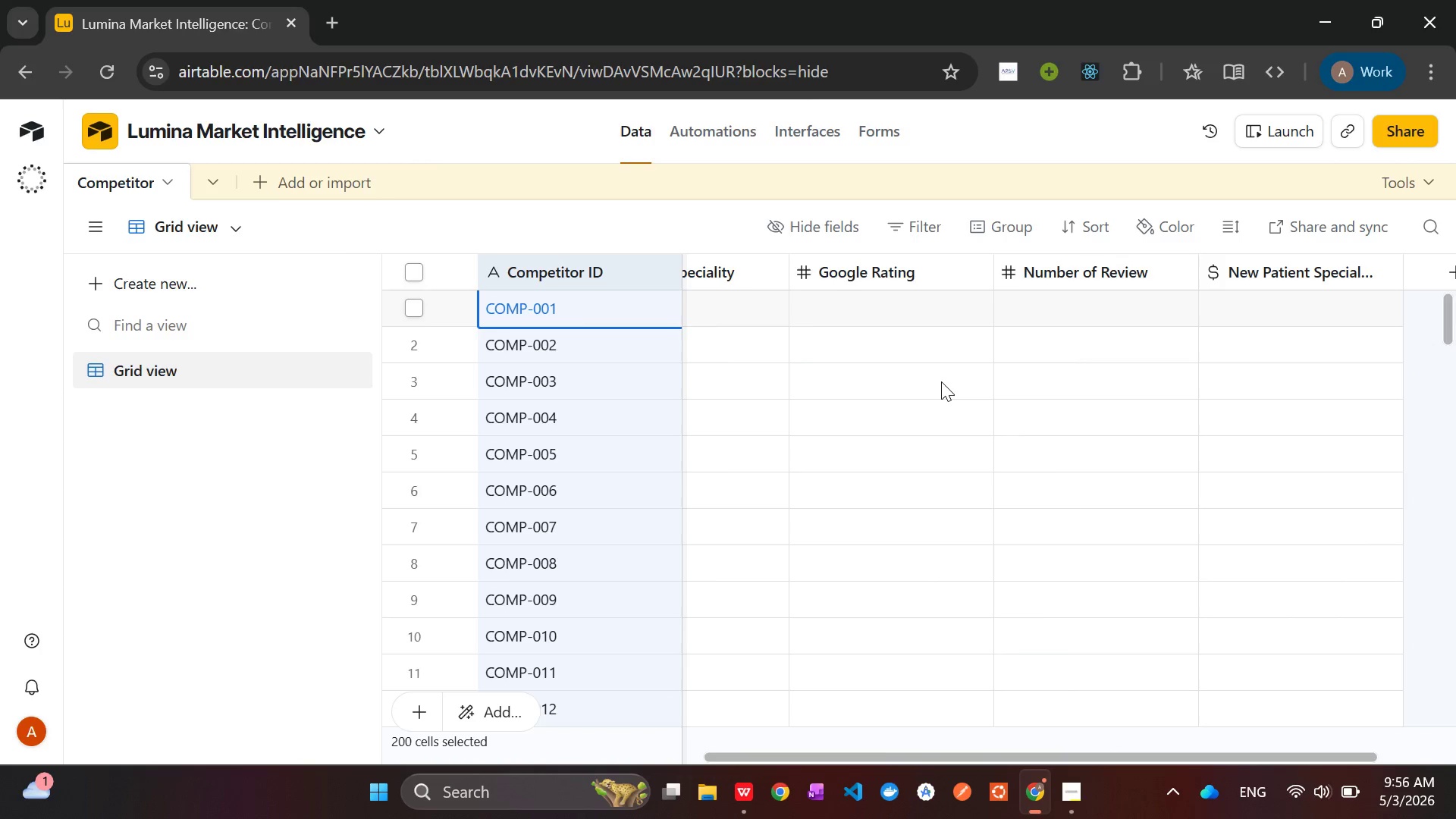 
key(Alt+Tab)
 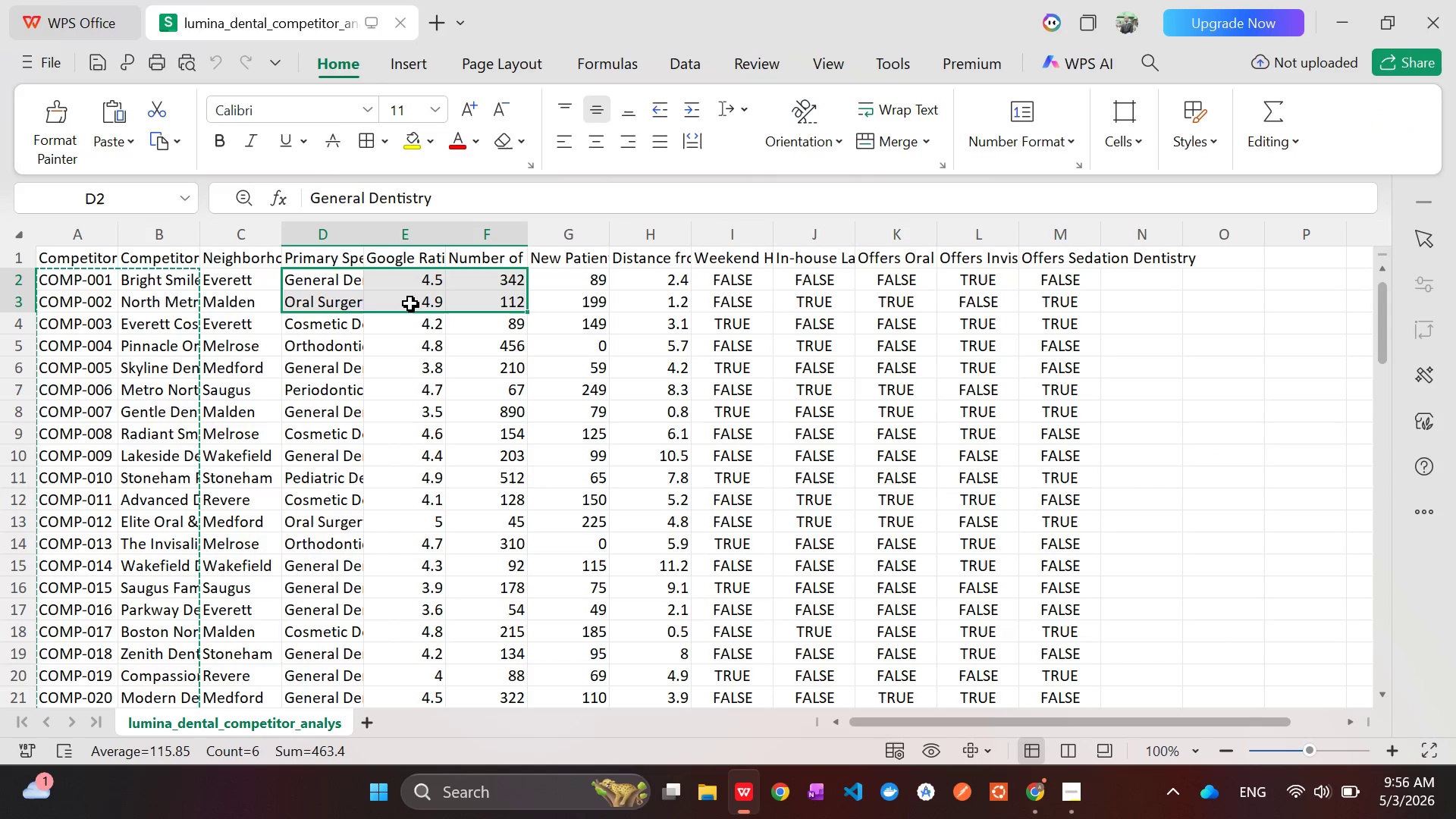 
left_click([344, 284])
 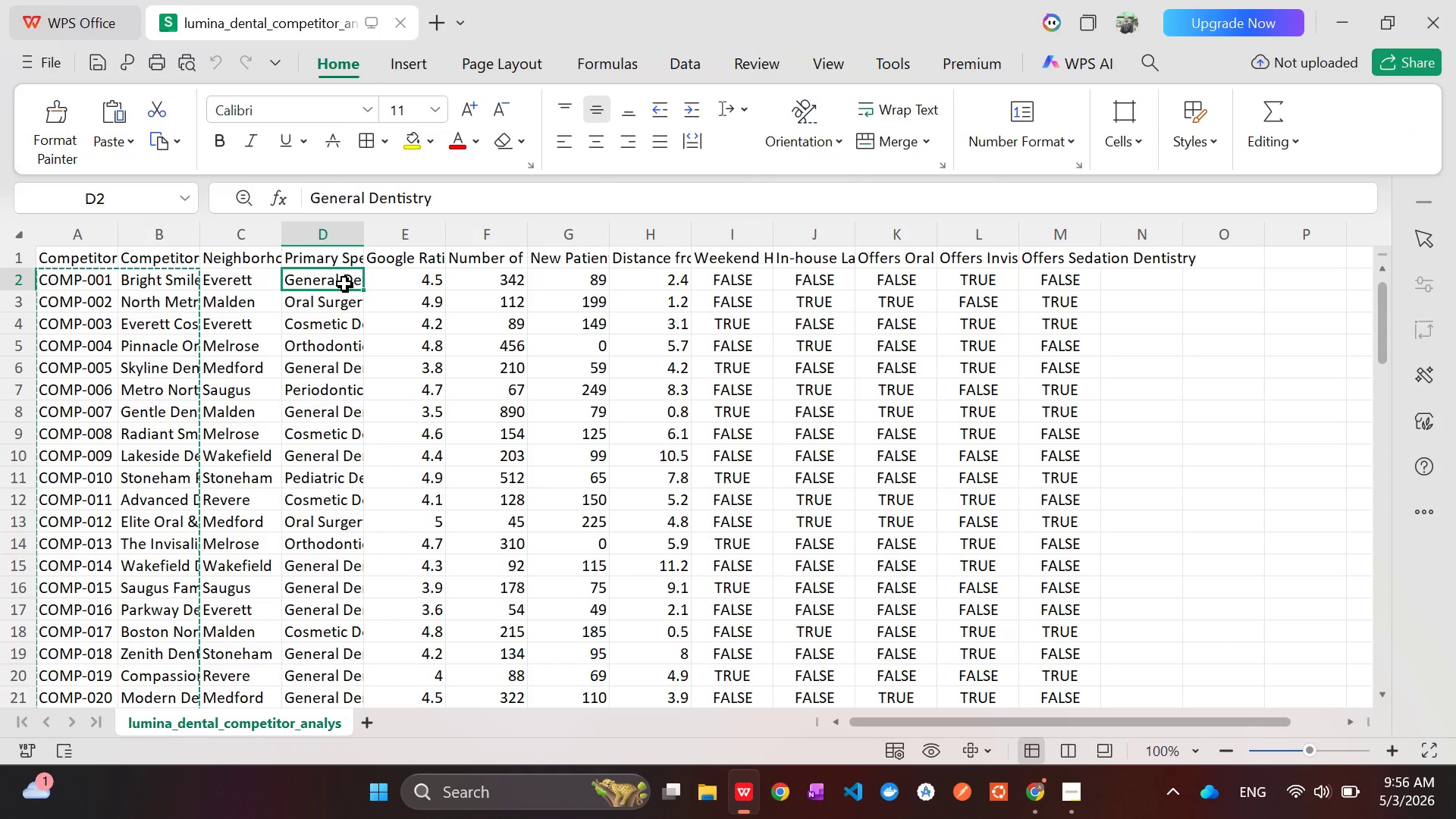 
left_click_drag(start_coordinate=[344, 284], to_coordinate=[585, 676])
 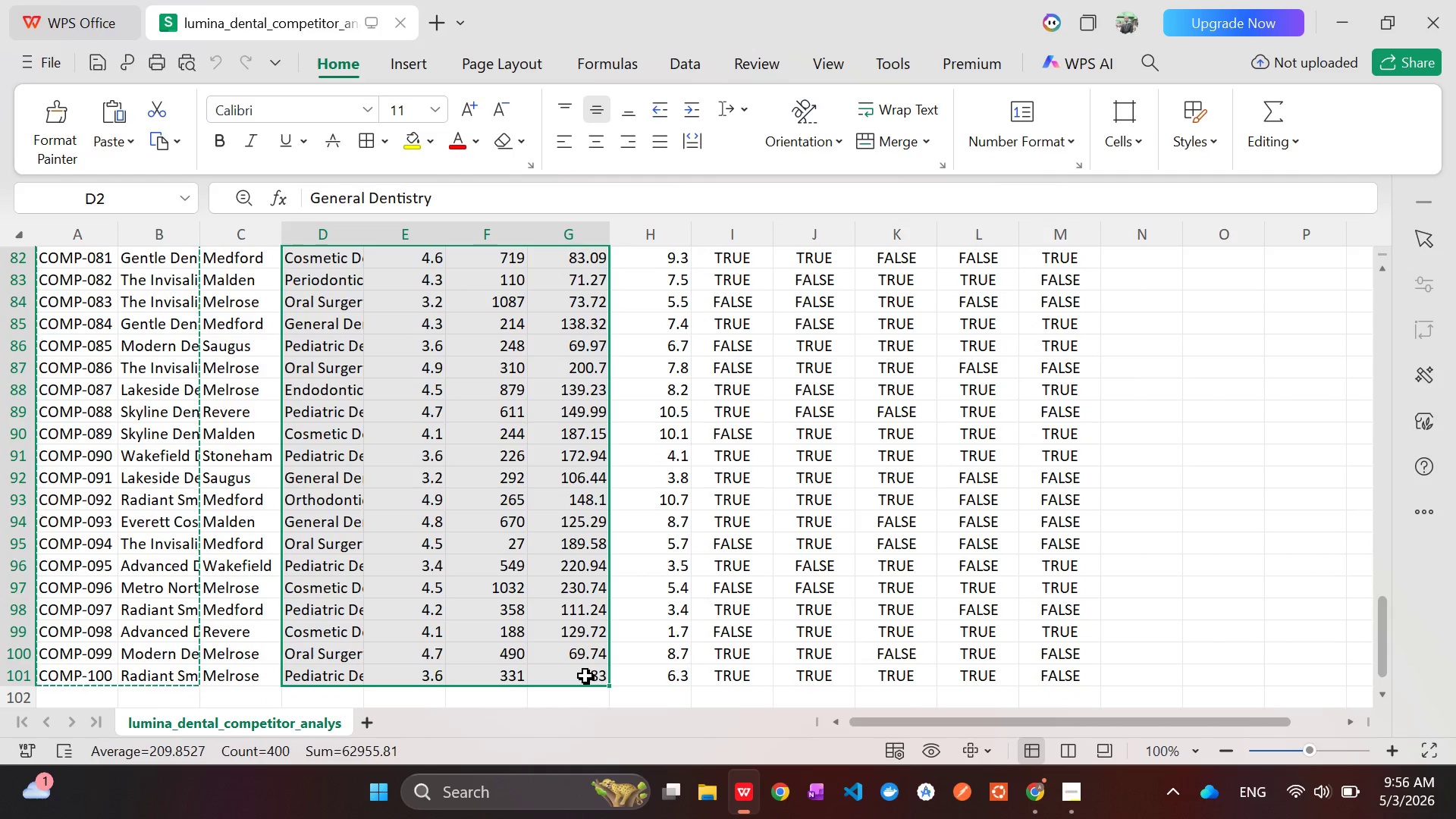 
key(Control+C)
 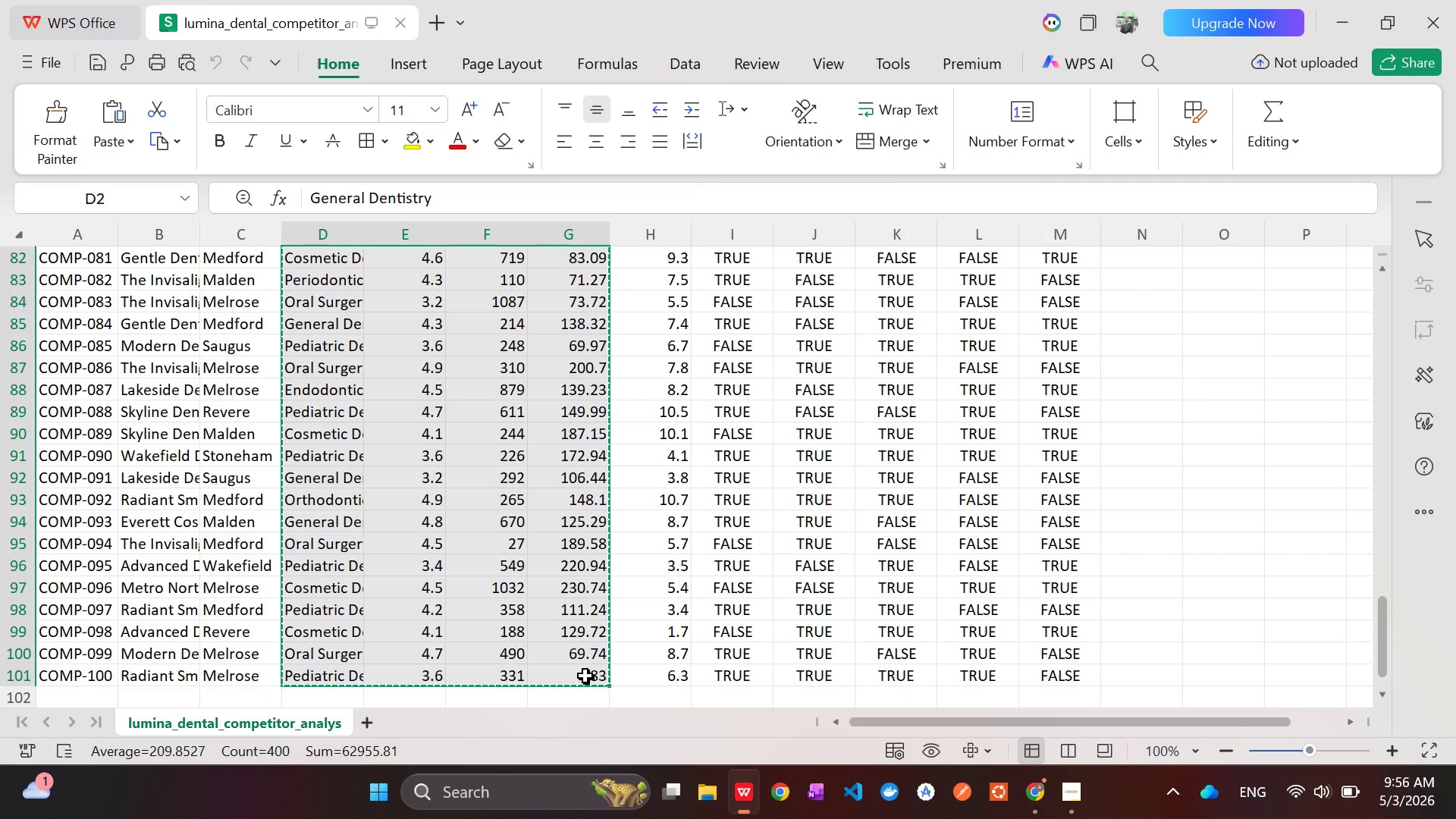 
key(Alt+AltLeft)
 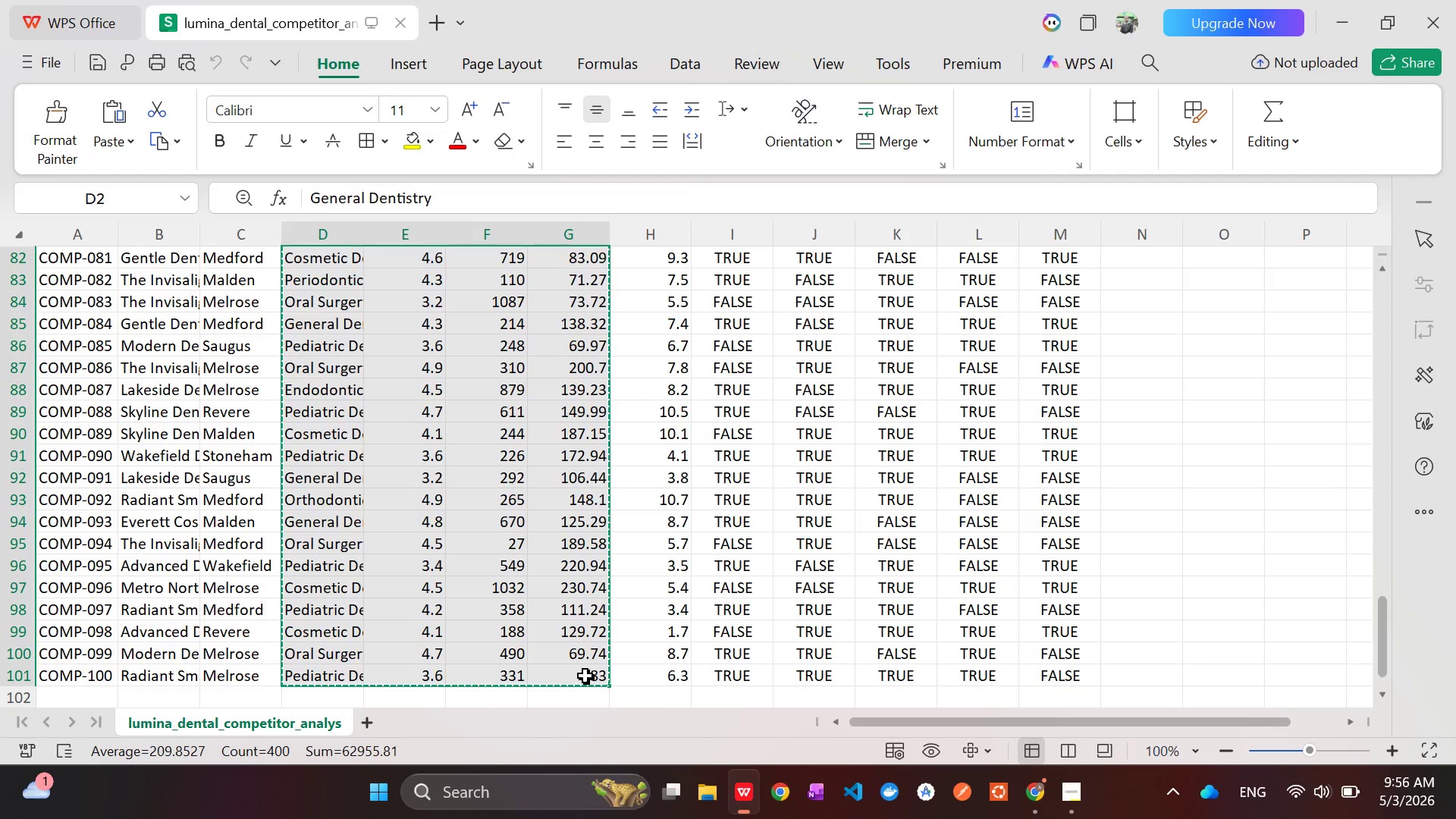 
key(Alt+Tab)
 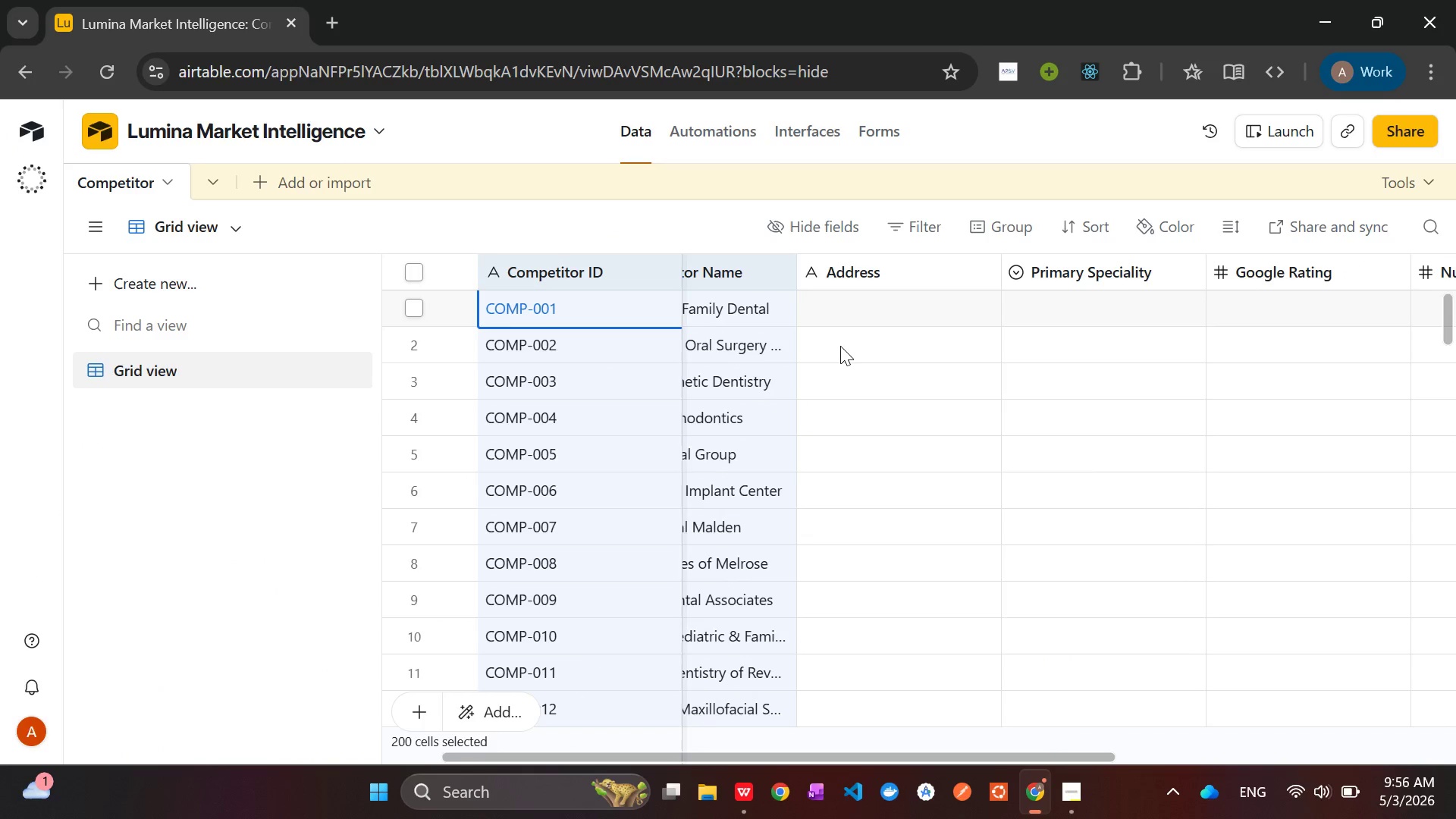 
left_click([863, 307])
 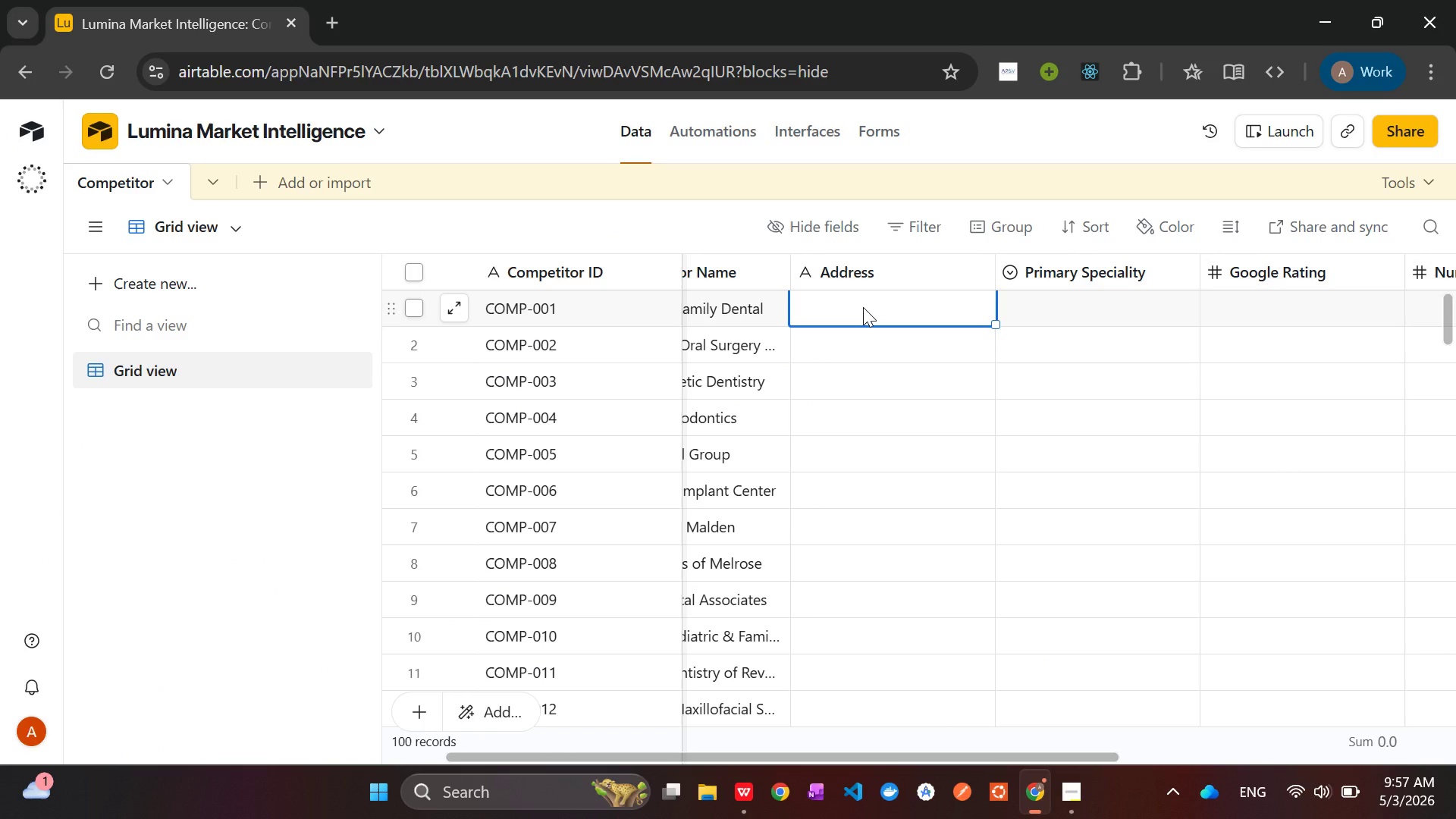 
key(Control+V)
 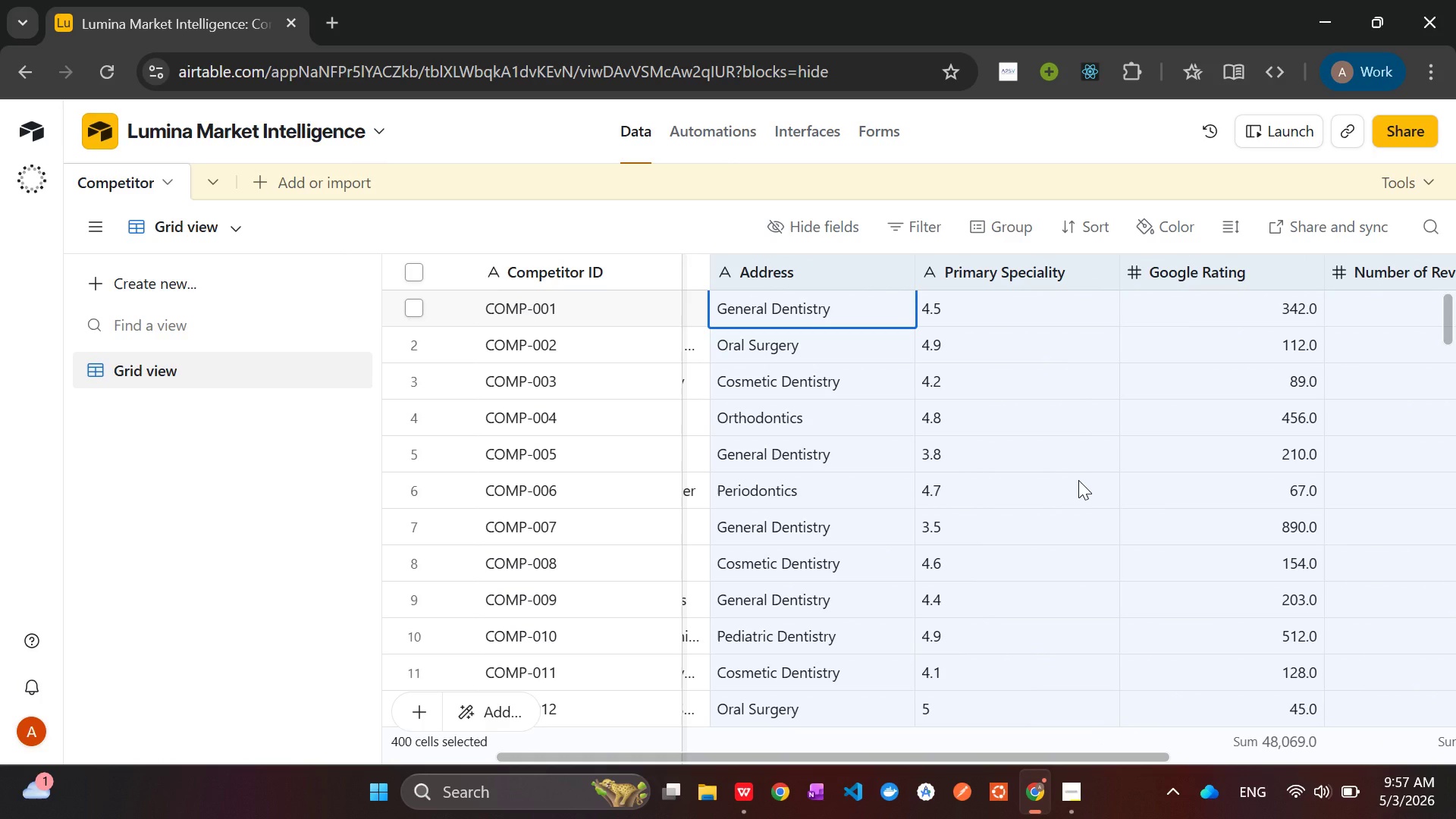 
wait(23.72)
 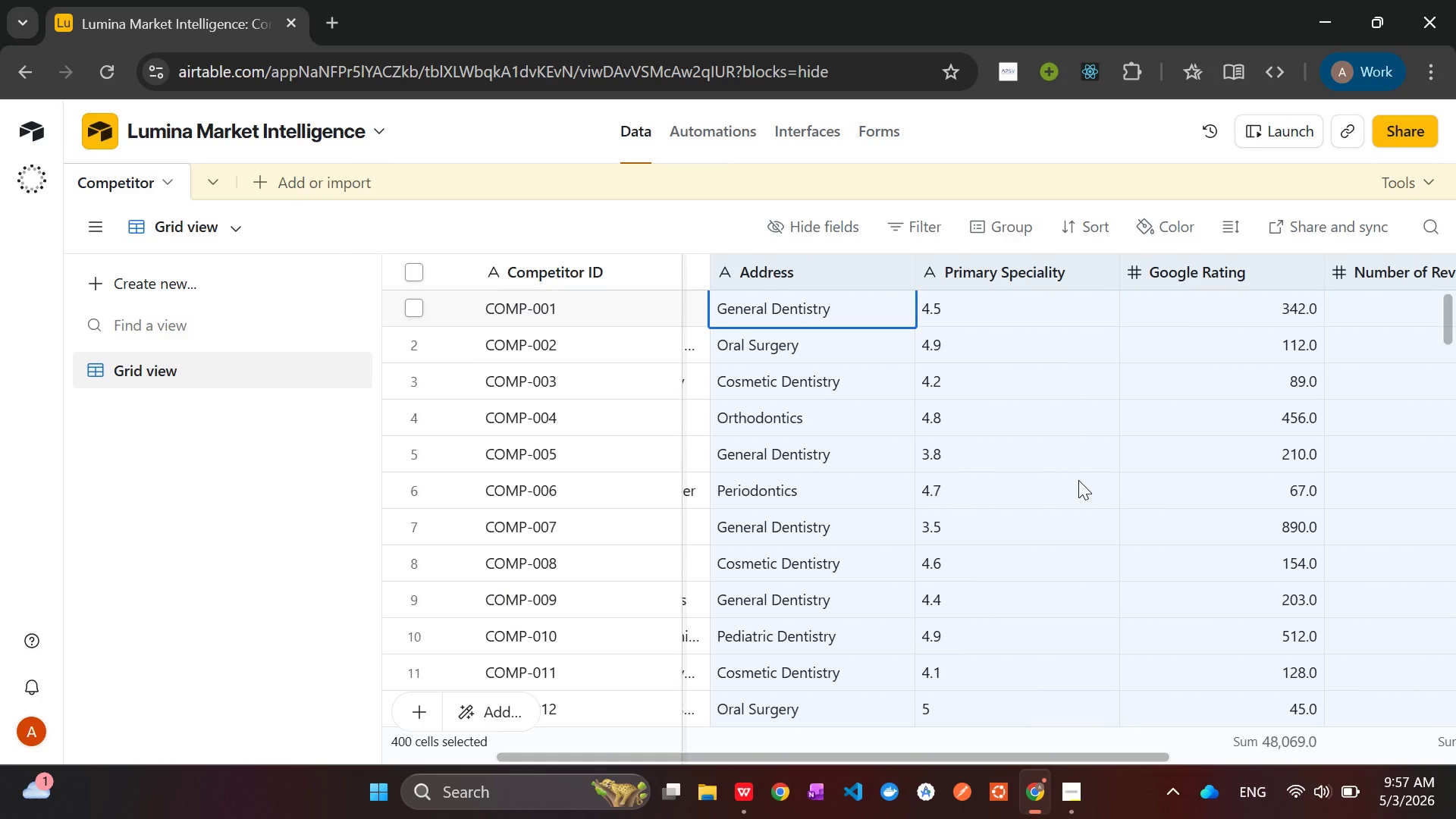 
key(Control+Z)
 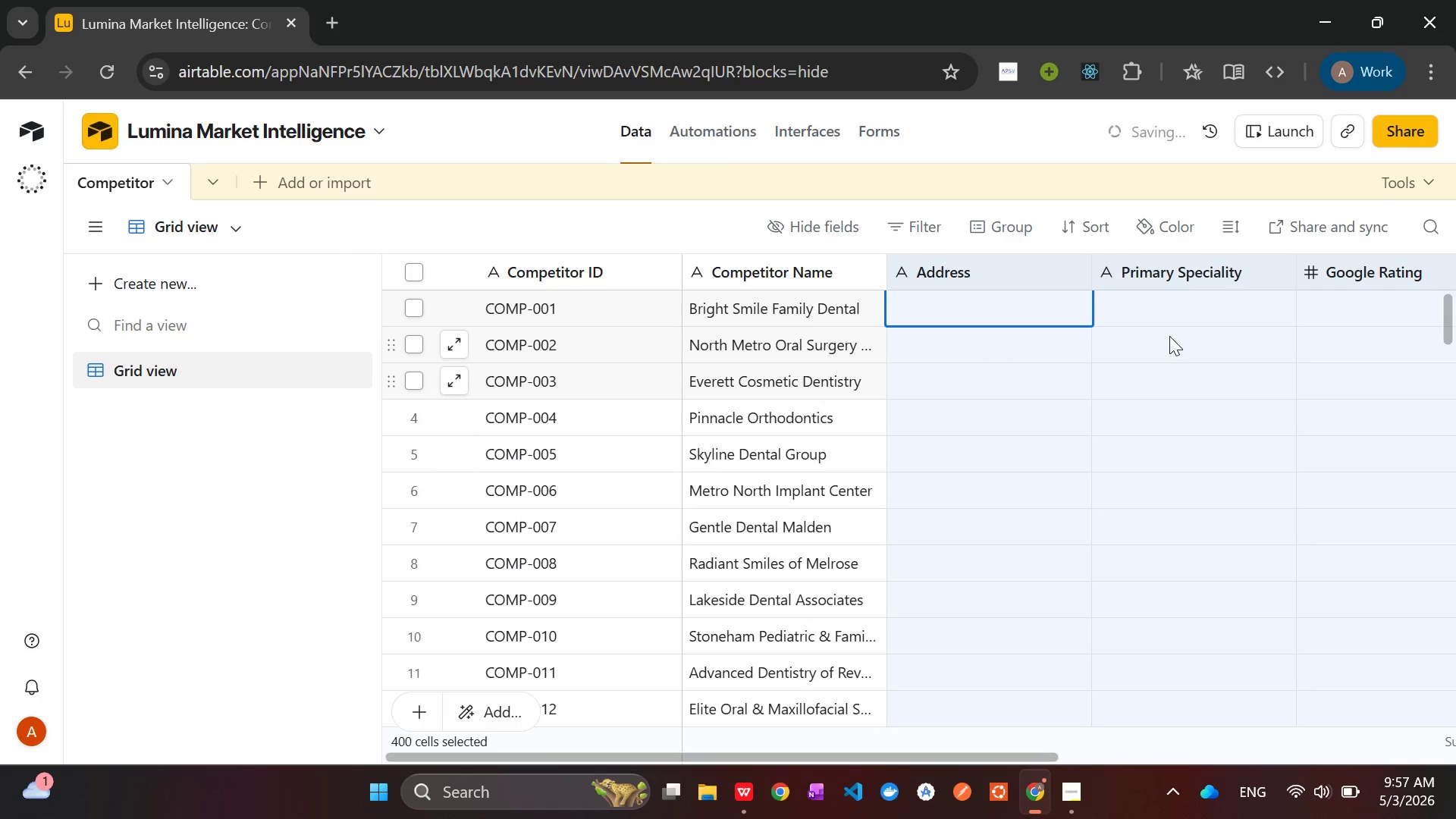 
left_click([1154, 313])
 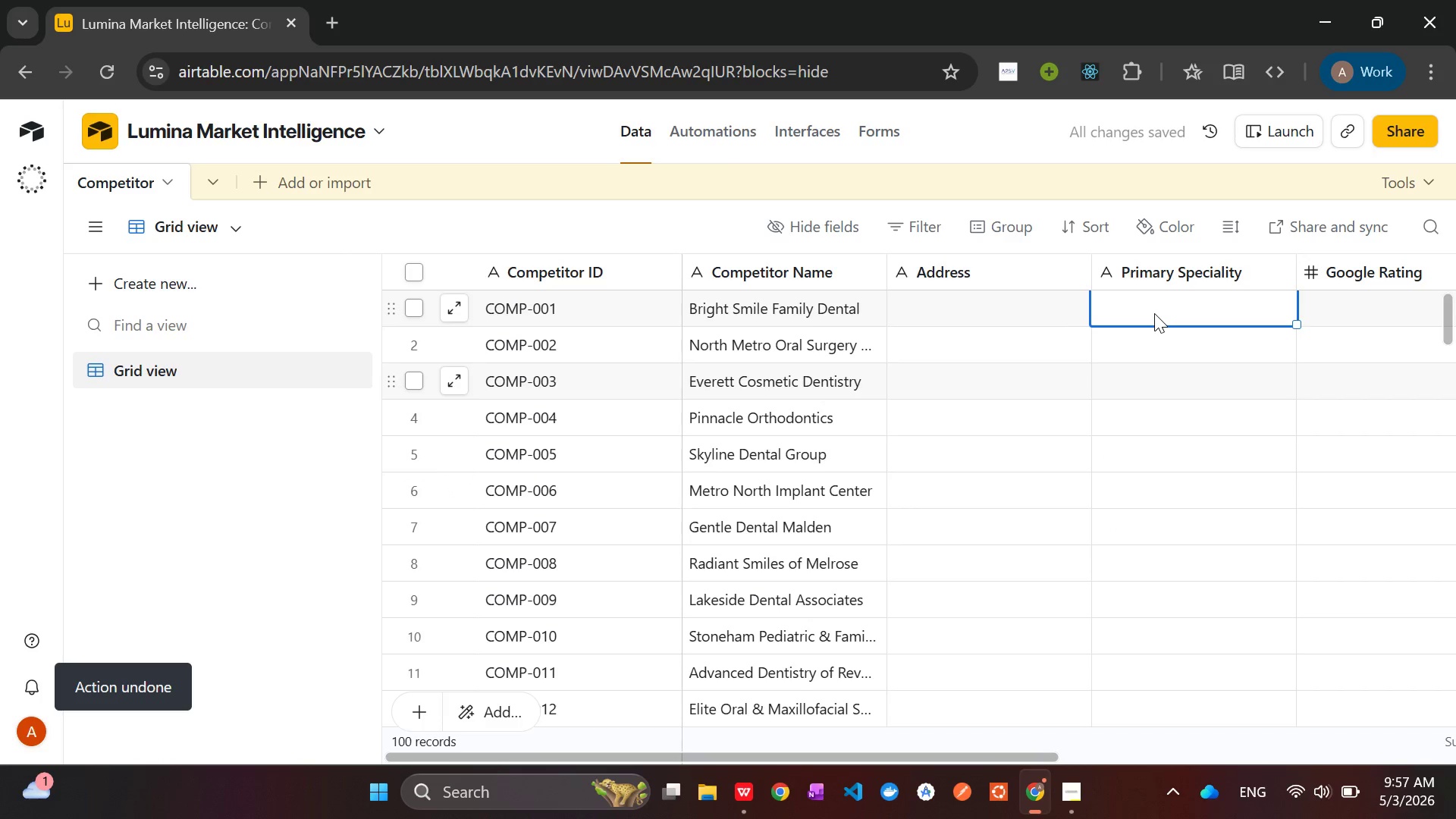 
key(Control+V)
 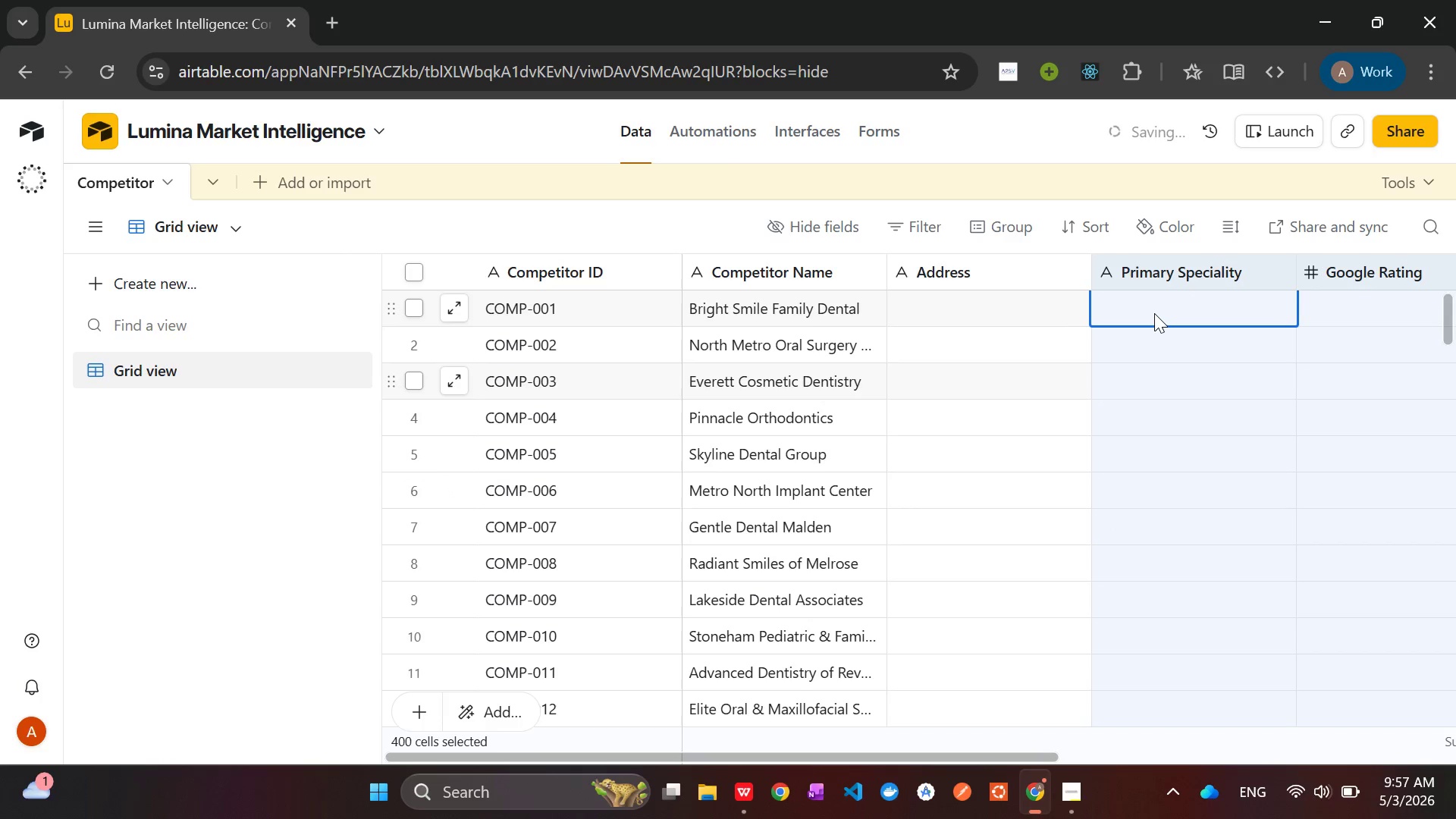 
key(Alt+Tab)
 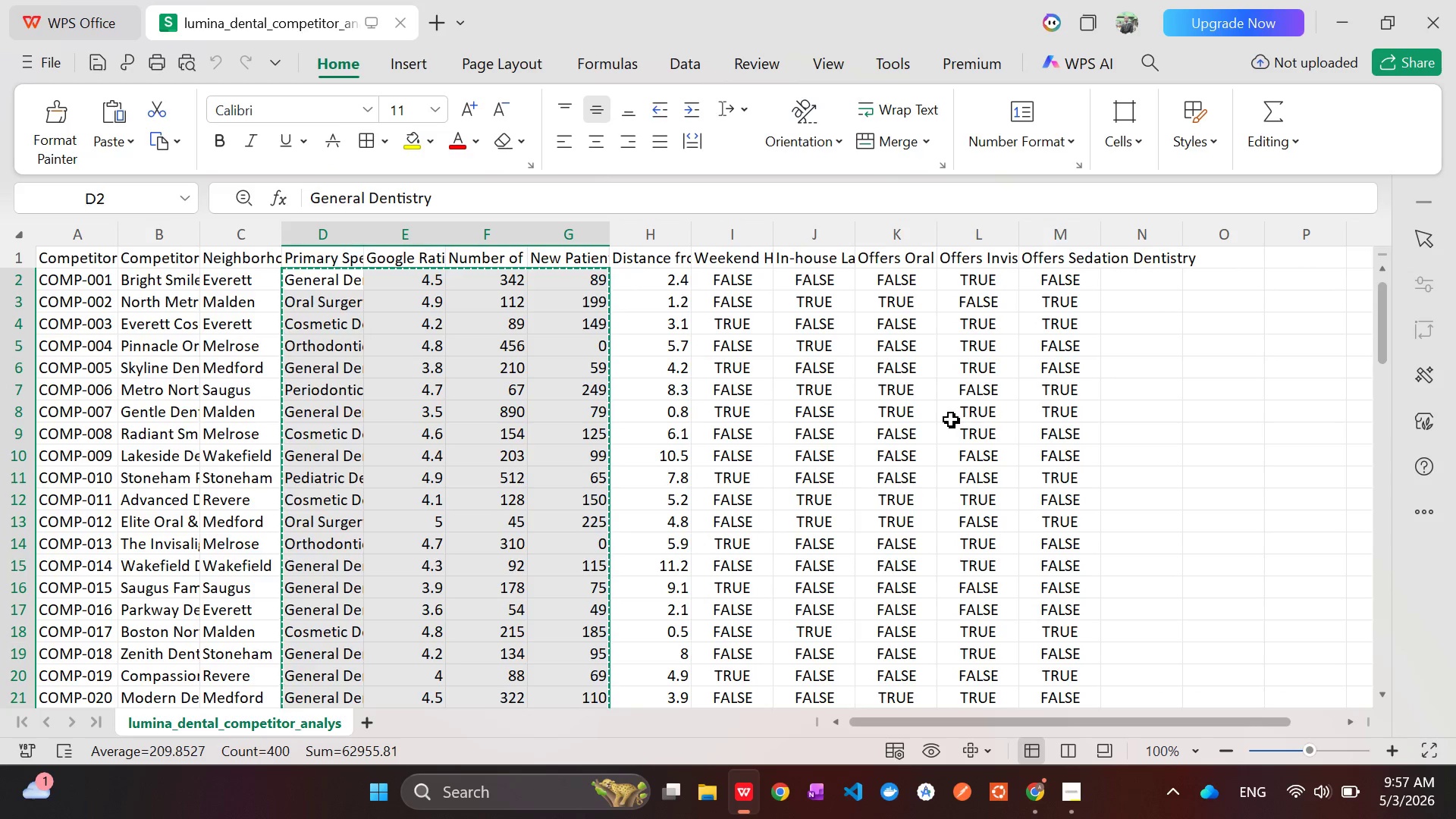 
wait(10.27)
 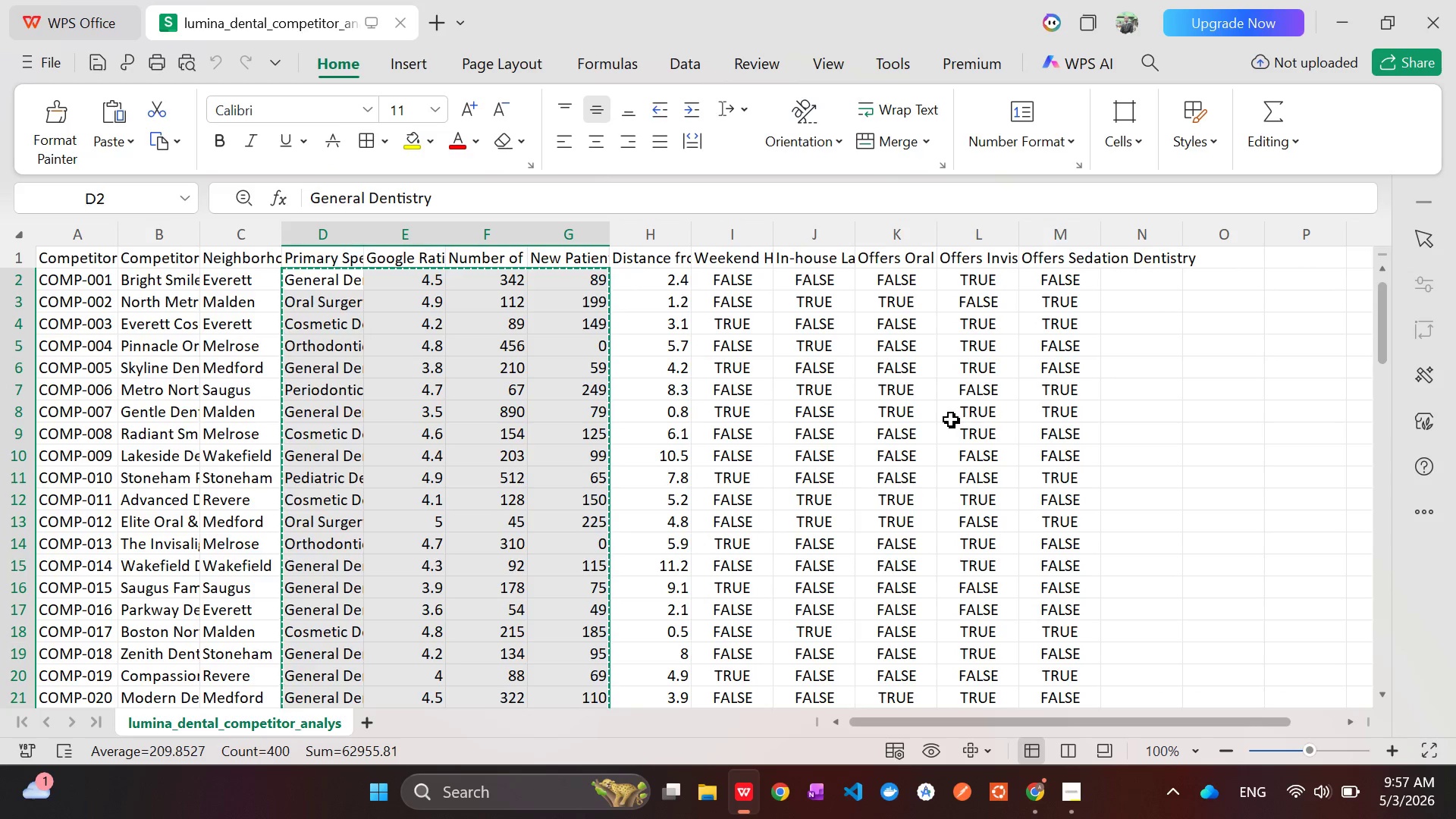 
left_click([240, 267])
 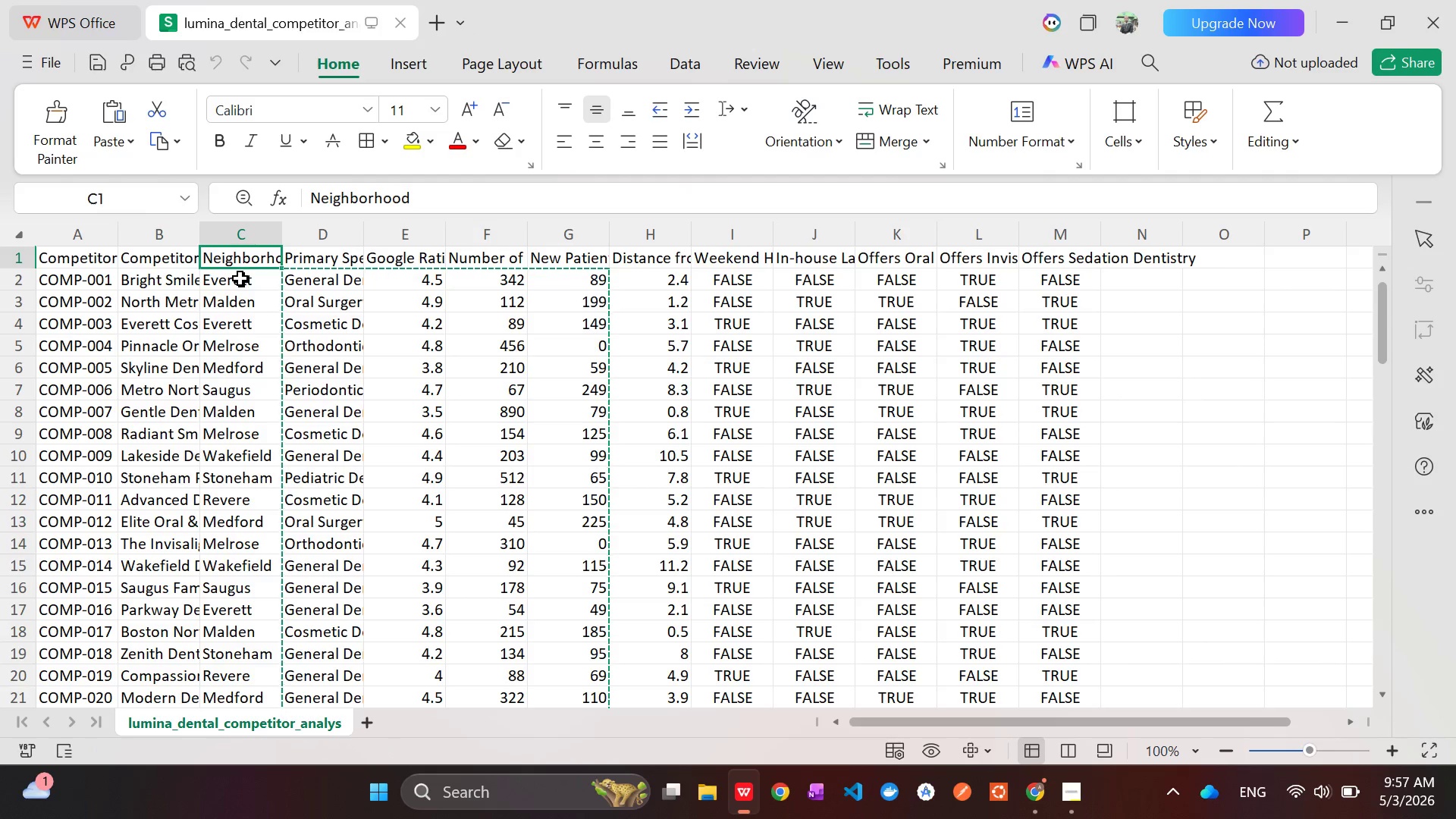 
left_click([240, 278])
 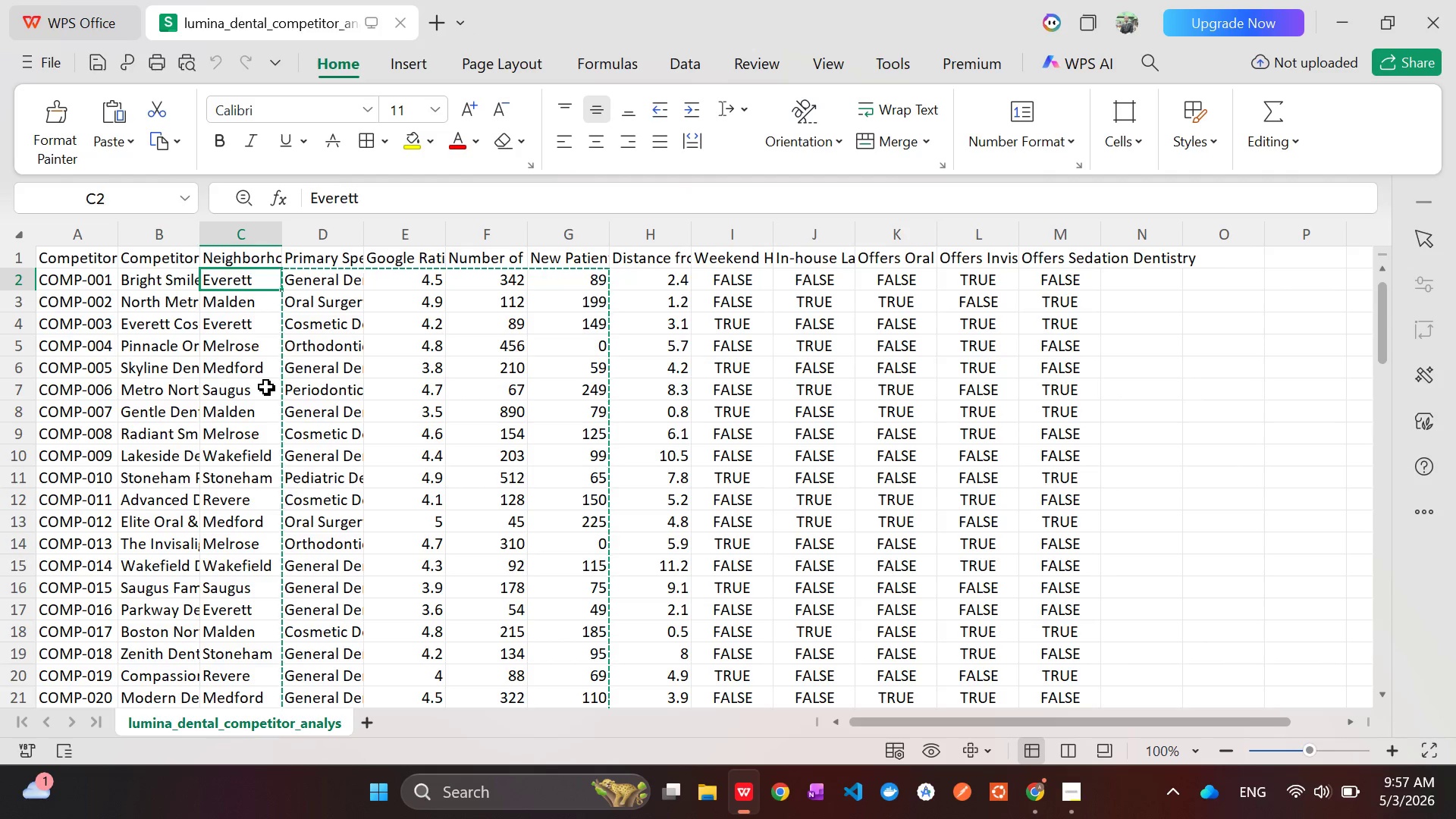 
wait(7.7)
 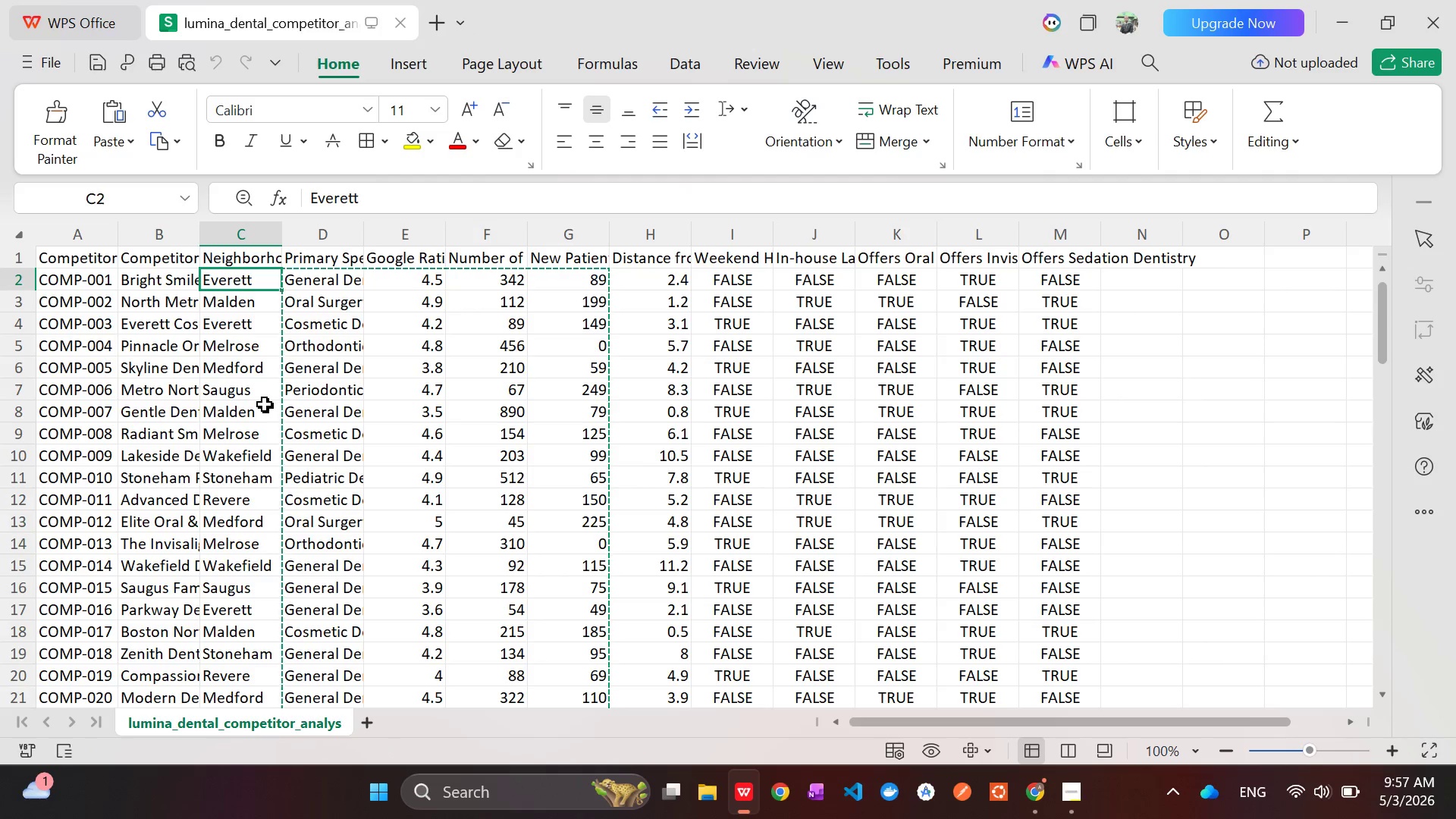 
left_click_drag(start_coordinate=[234, 281], to_coordinate=[250, 676])
 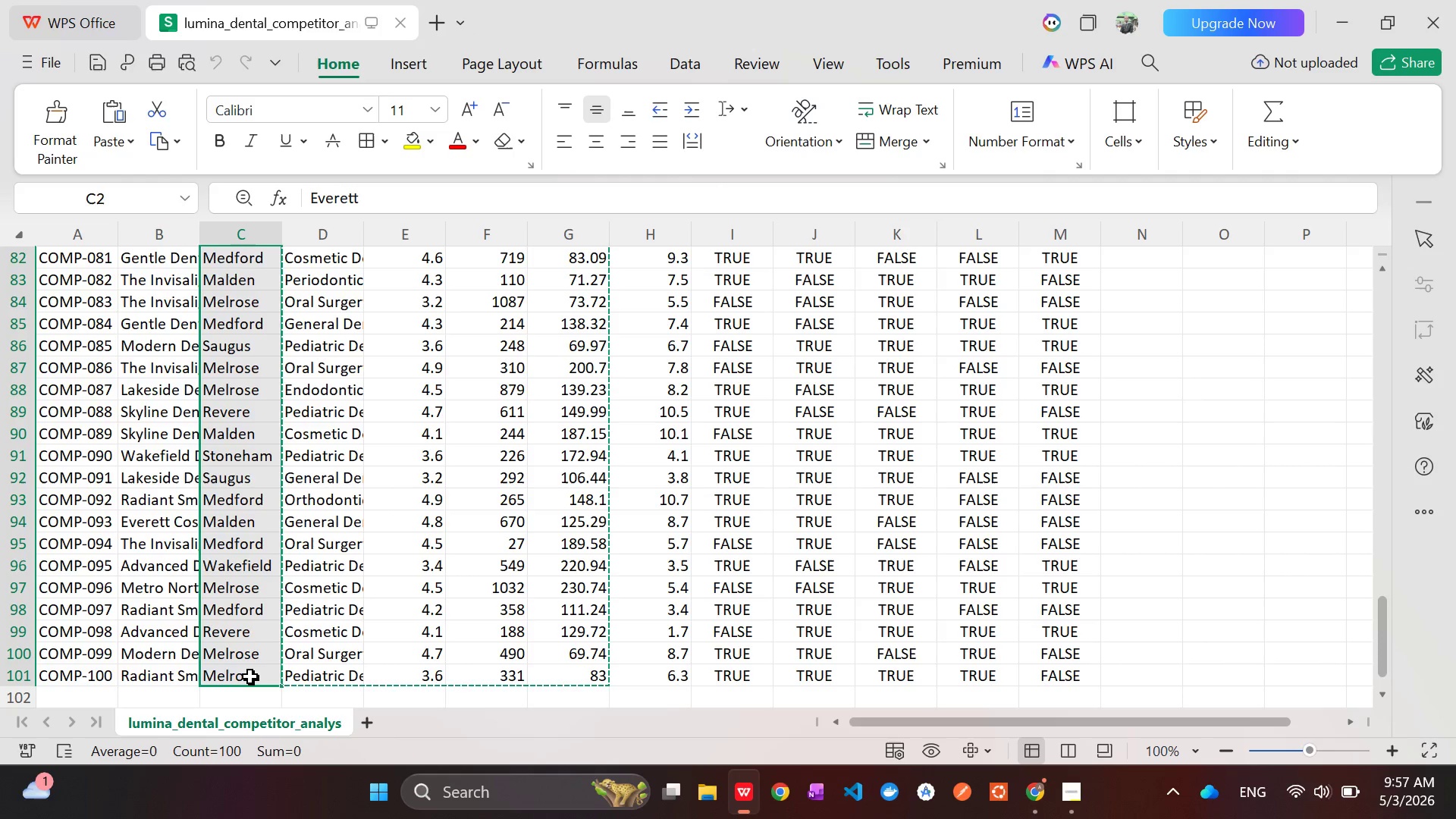 
key(Control+C)
 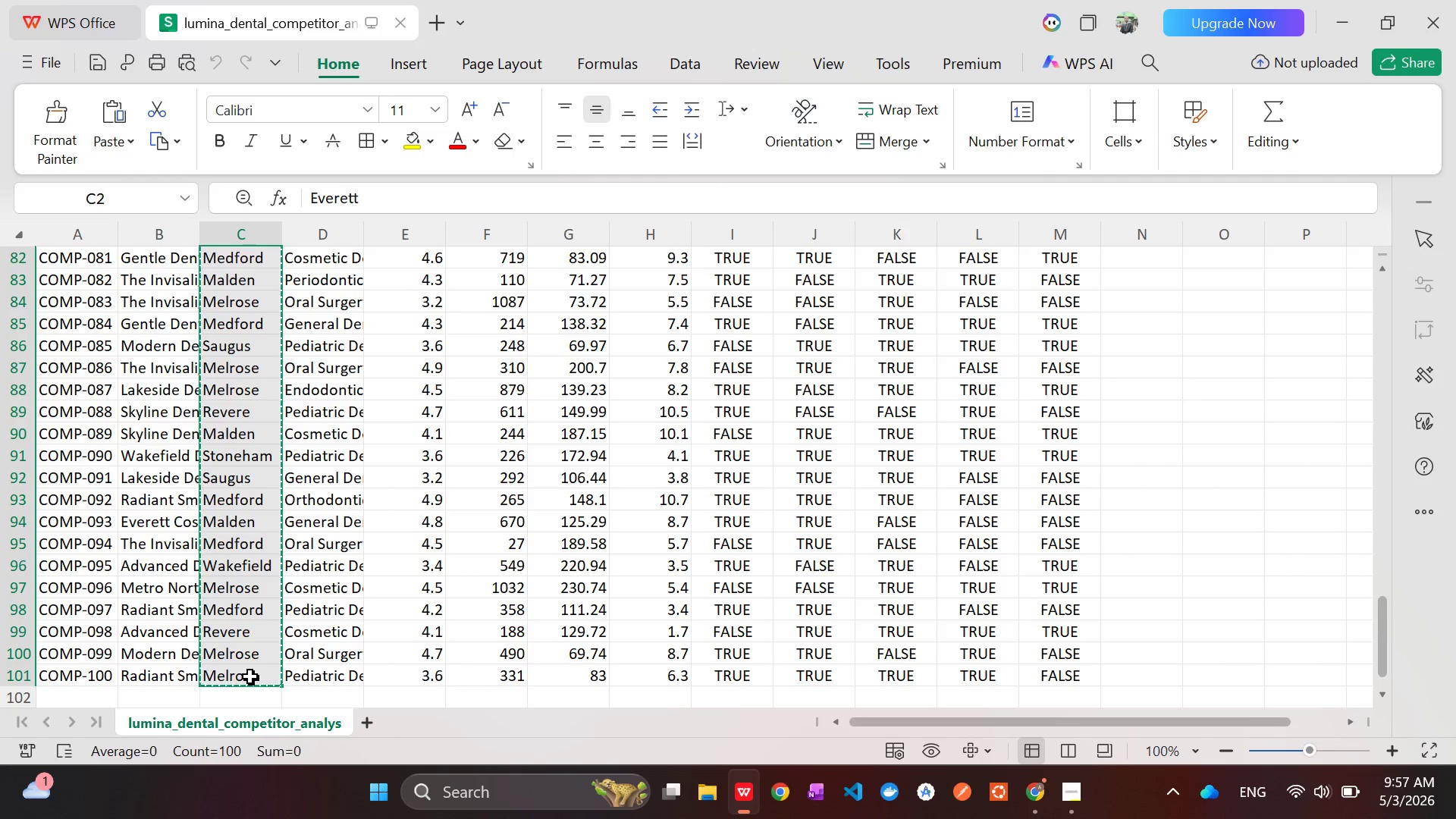 
key(Alt+Tab)
 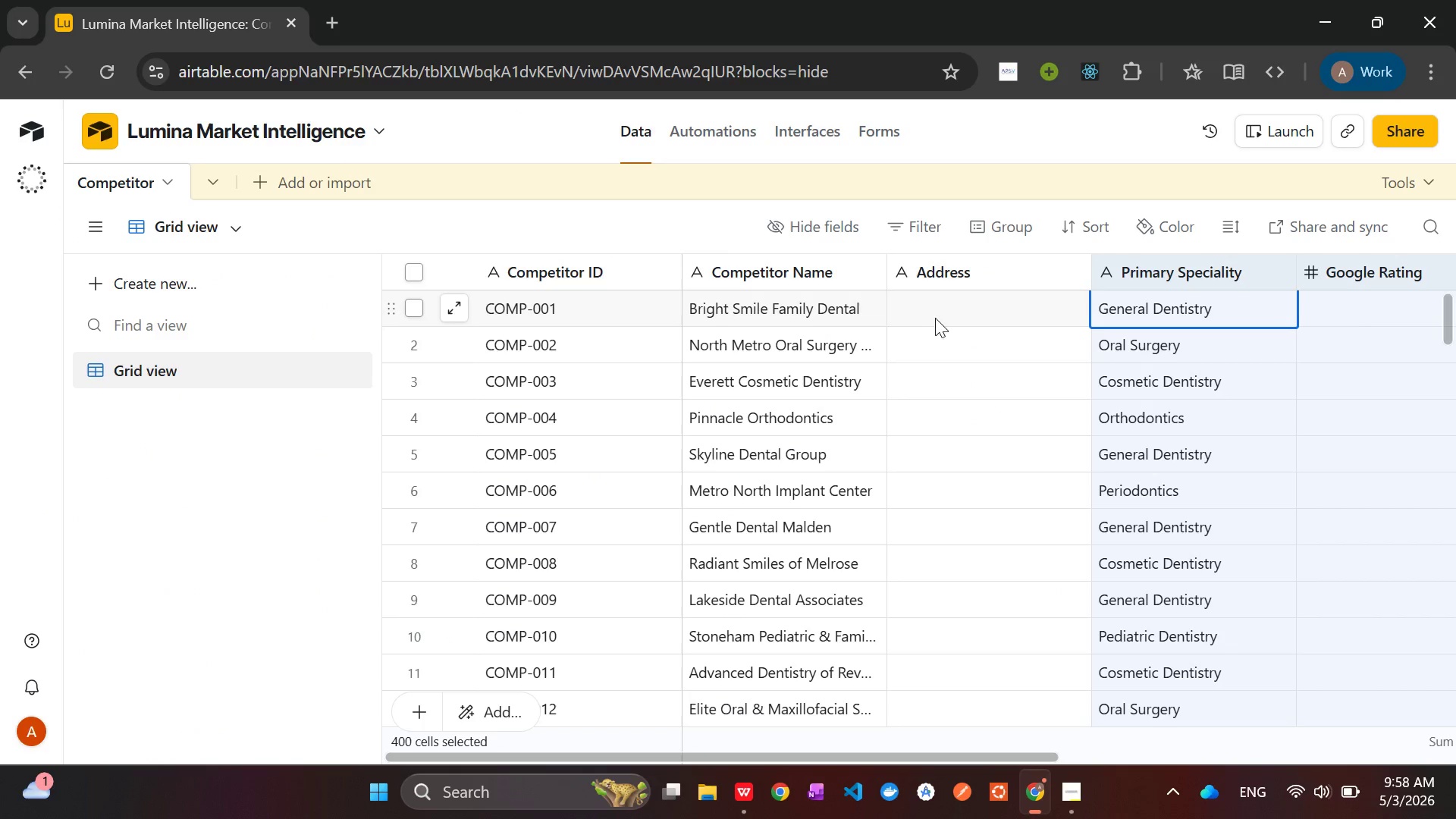 
left_click([924, 303])
 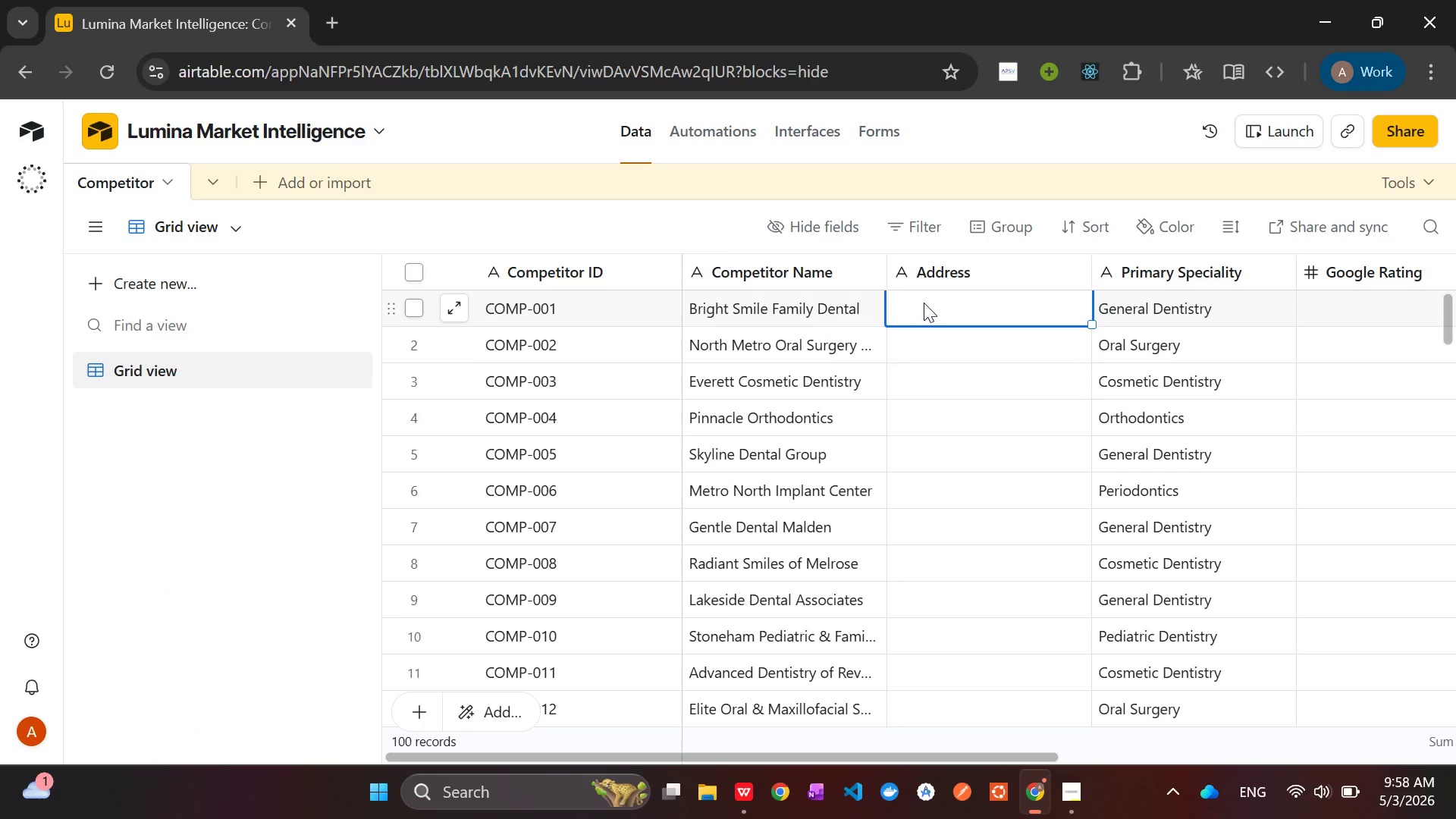 
key(Control+V)
 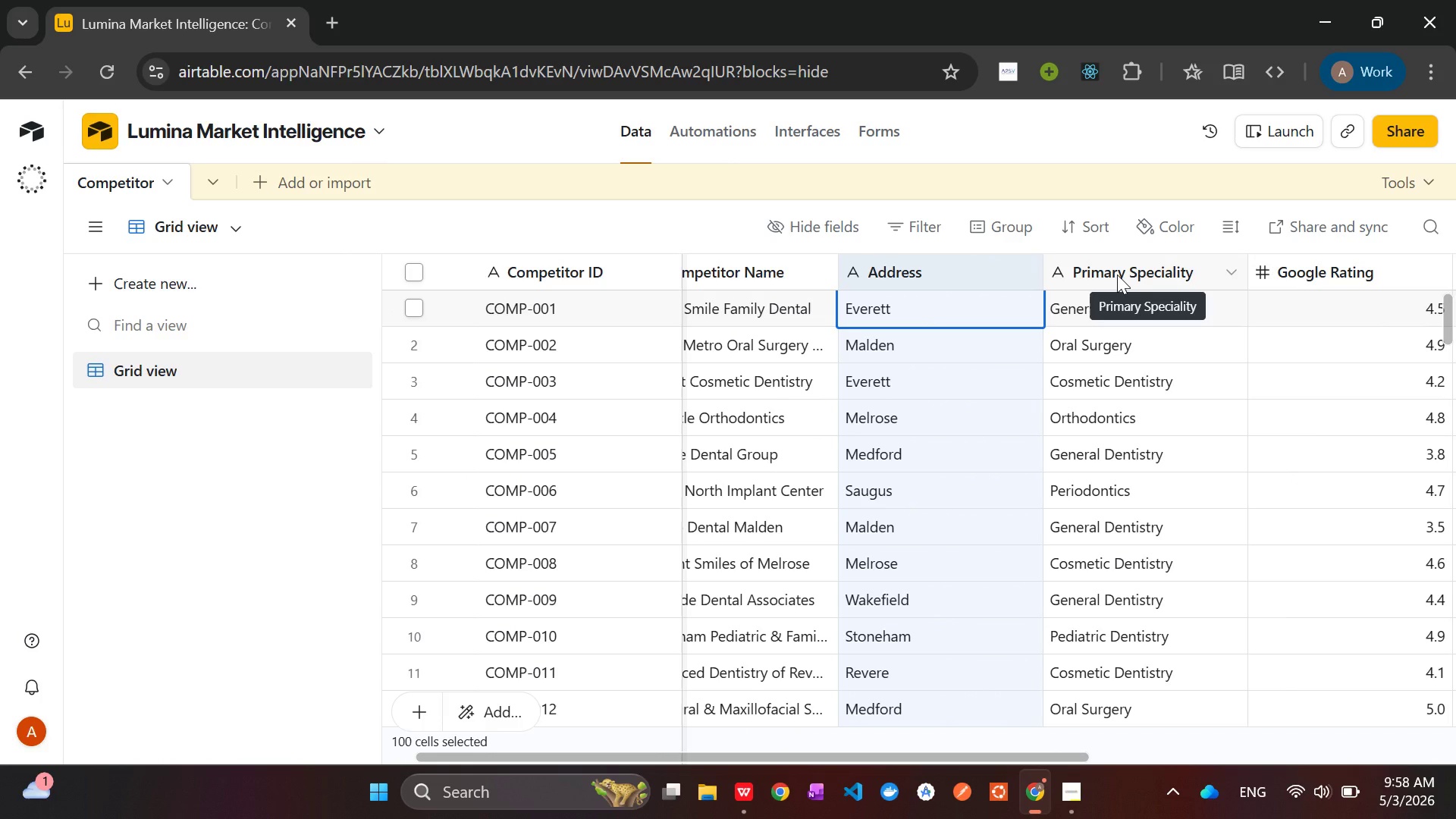 
wait(24.83)
 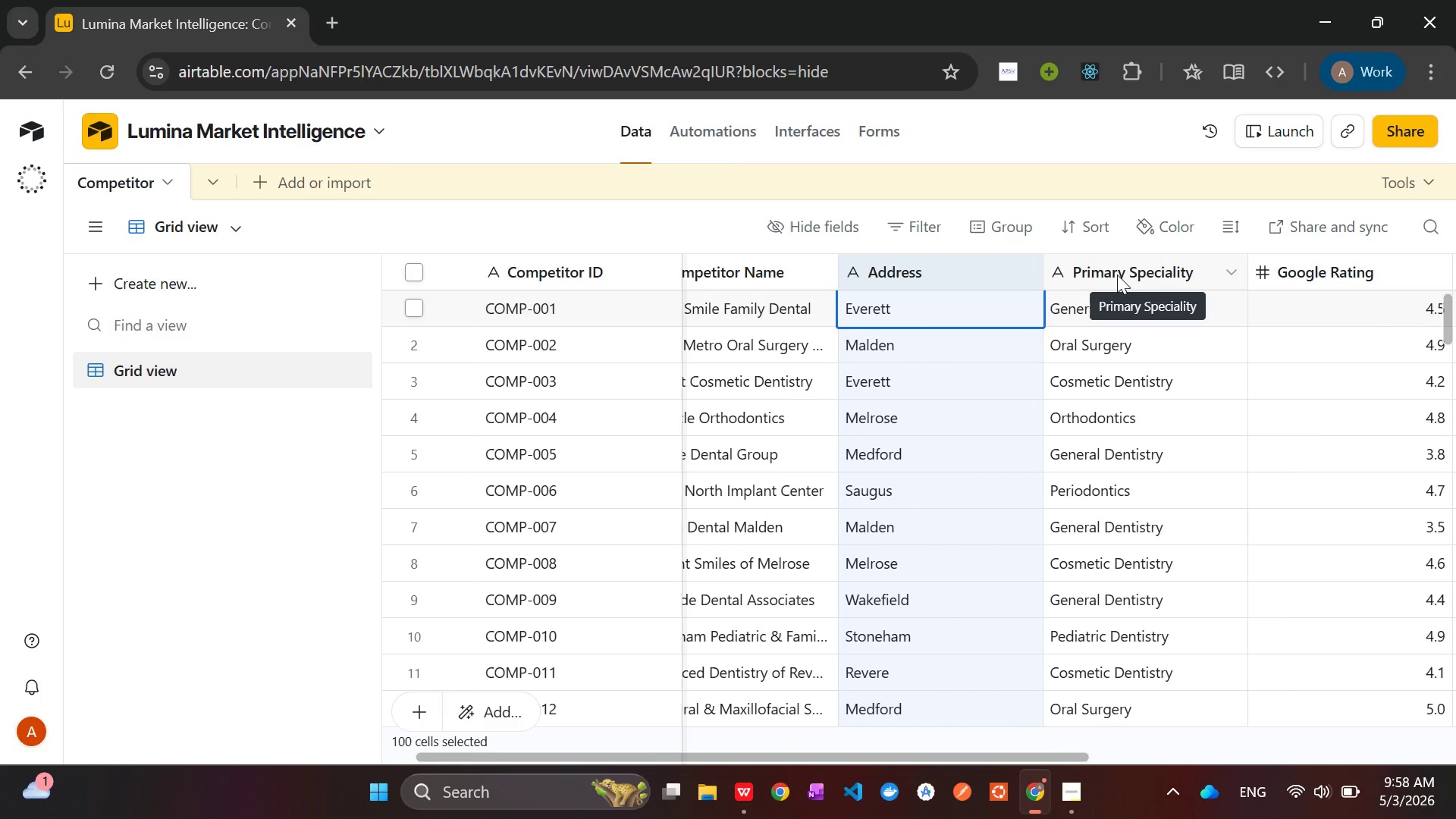 
right_click([1092, 270])
 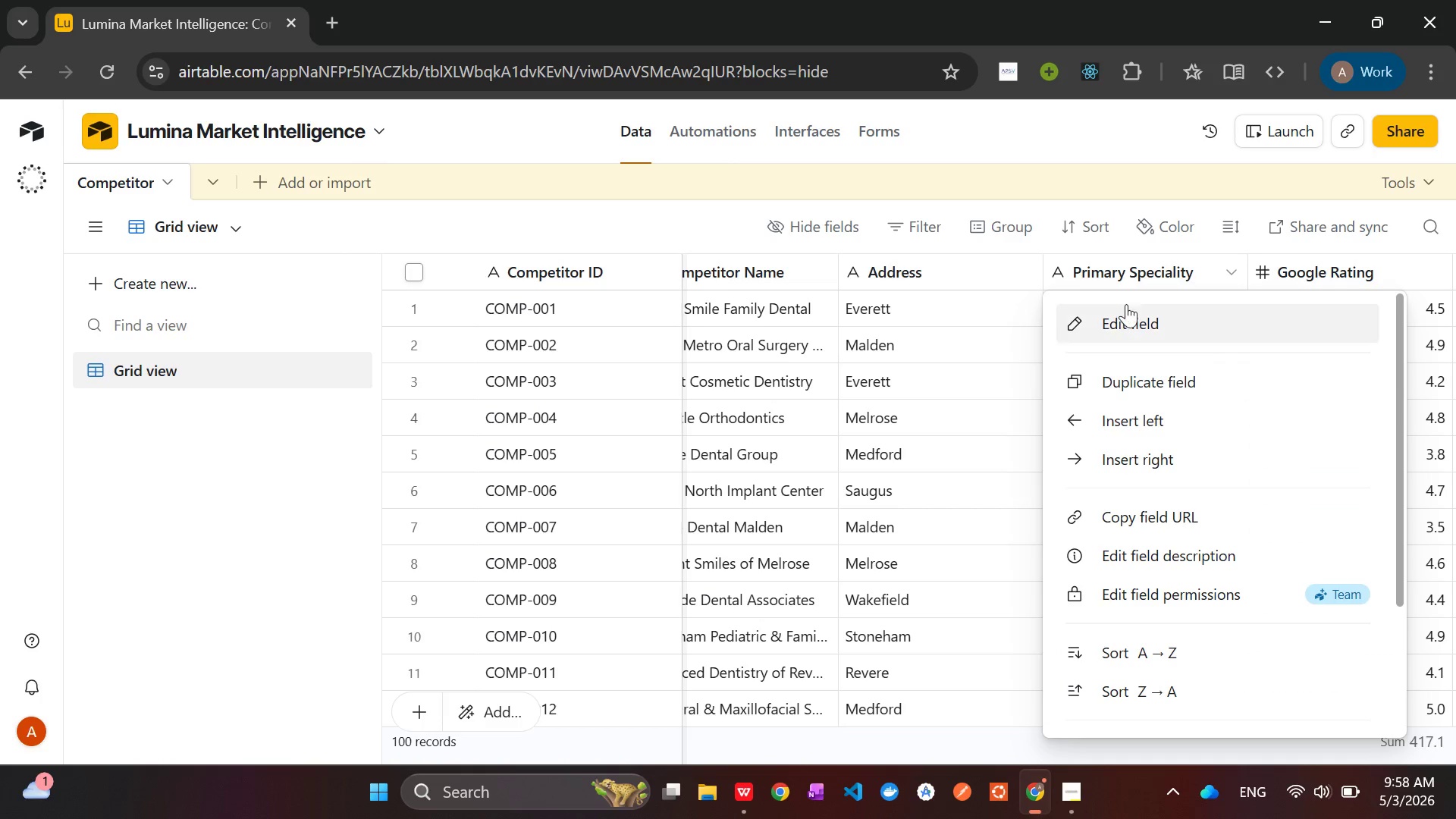 
left_click([1126, 304])
 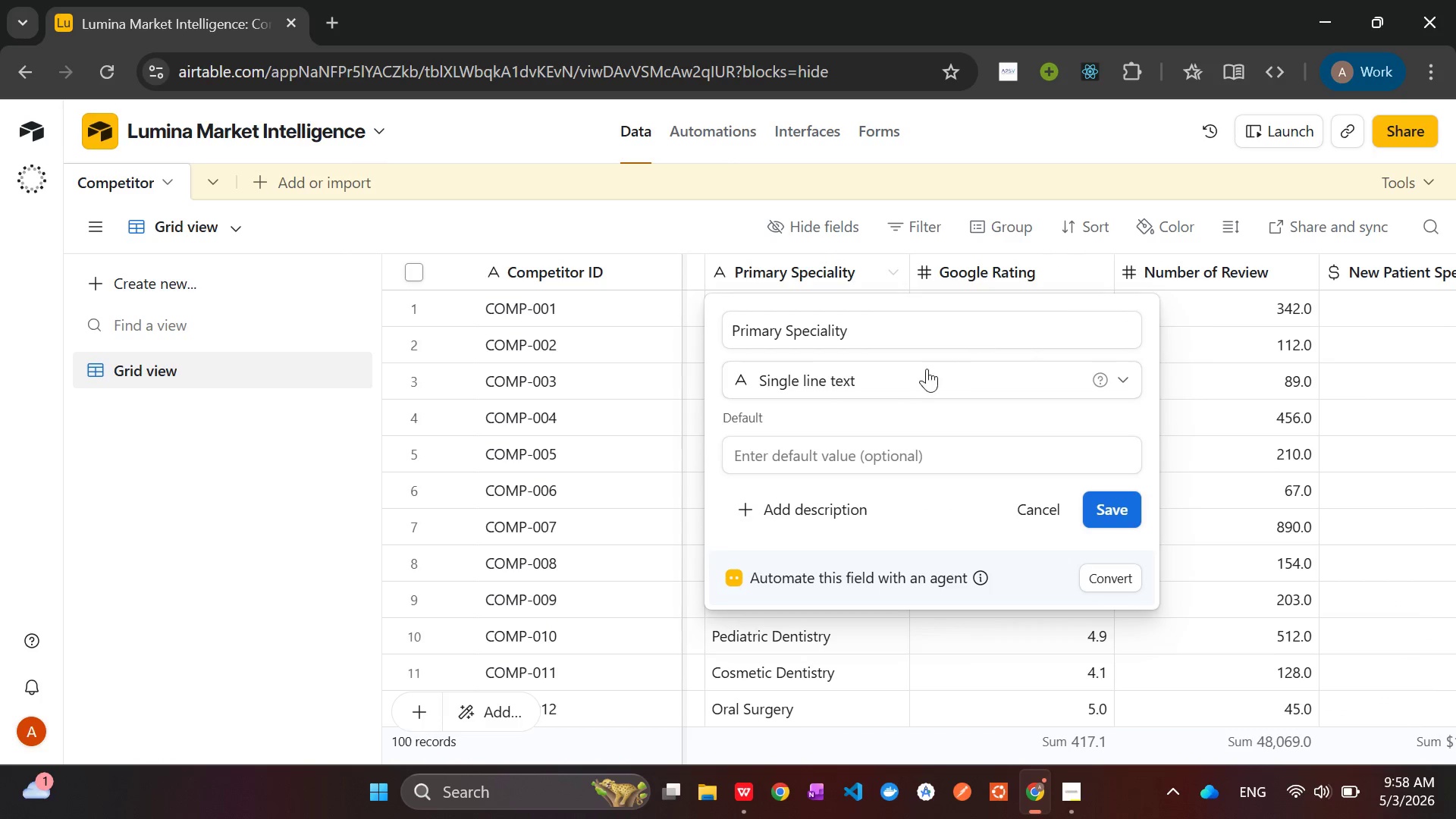 
left_click([877, 384])
 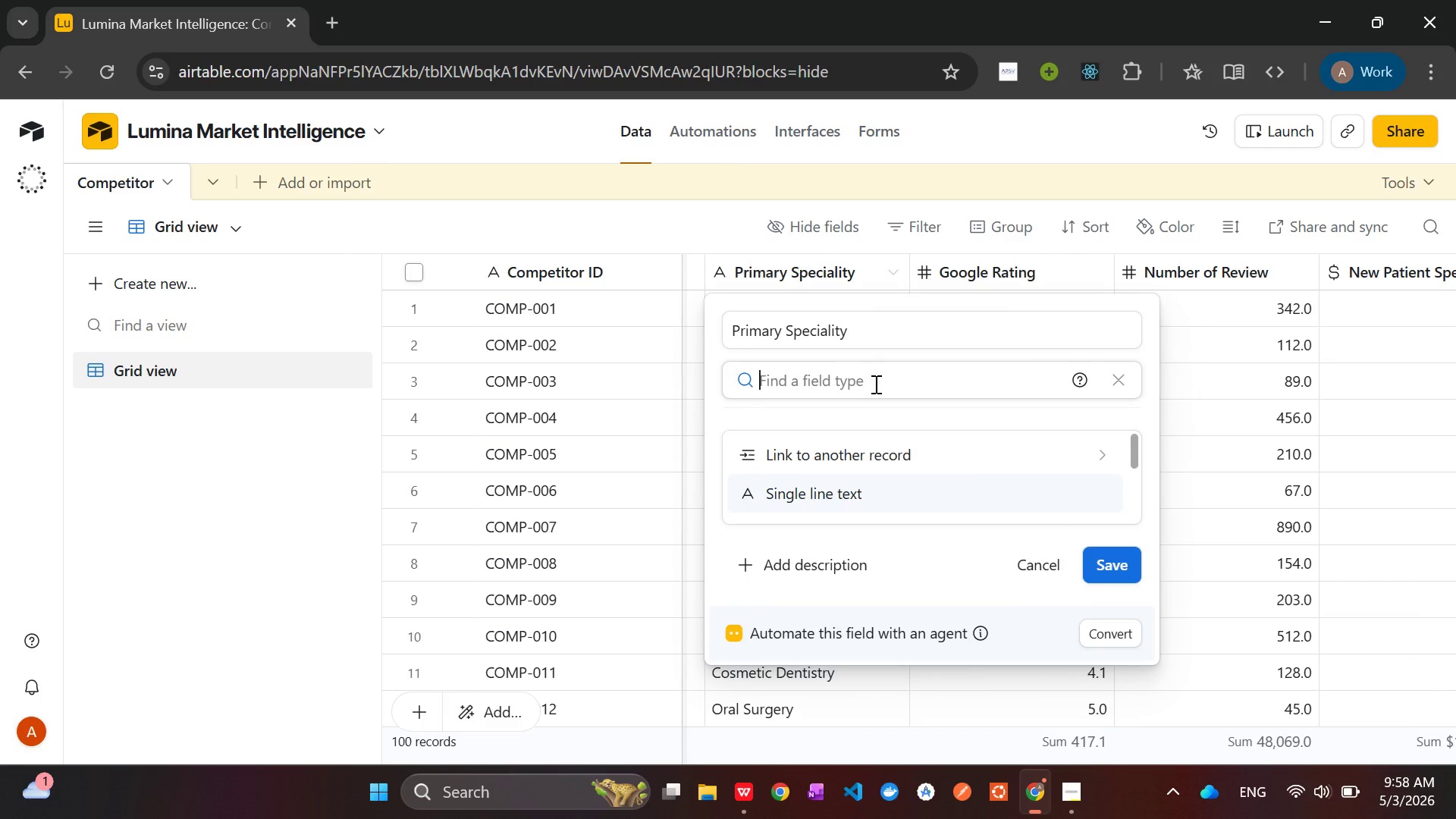 
type(sing)
 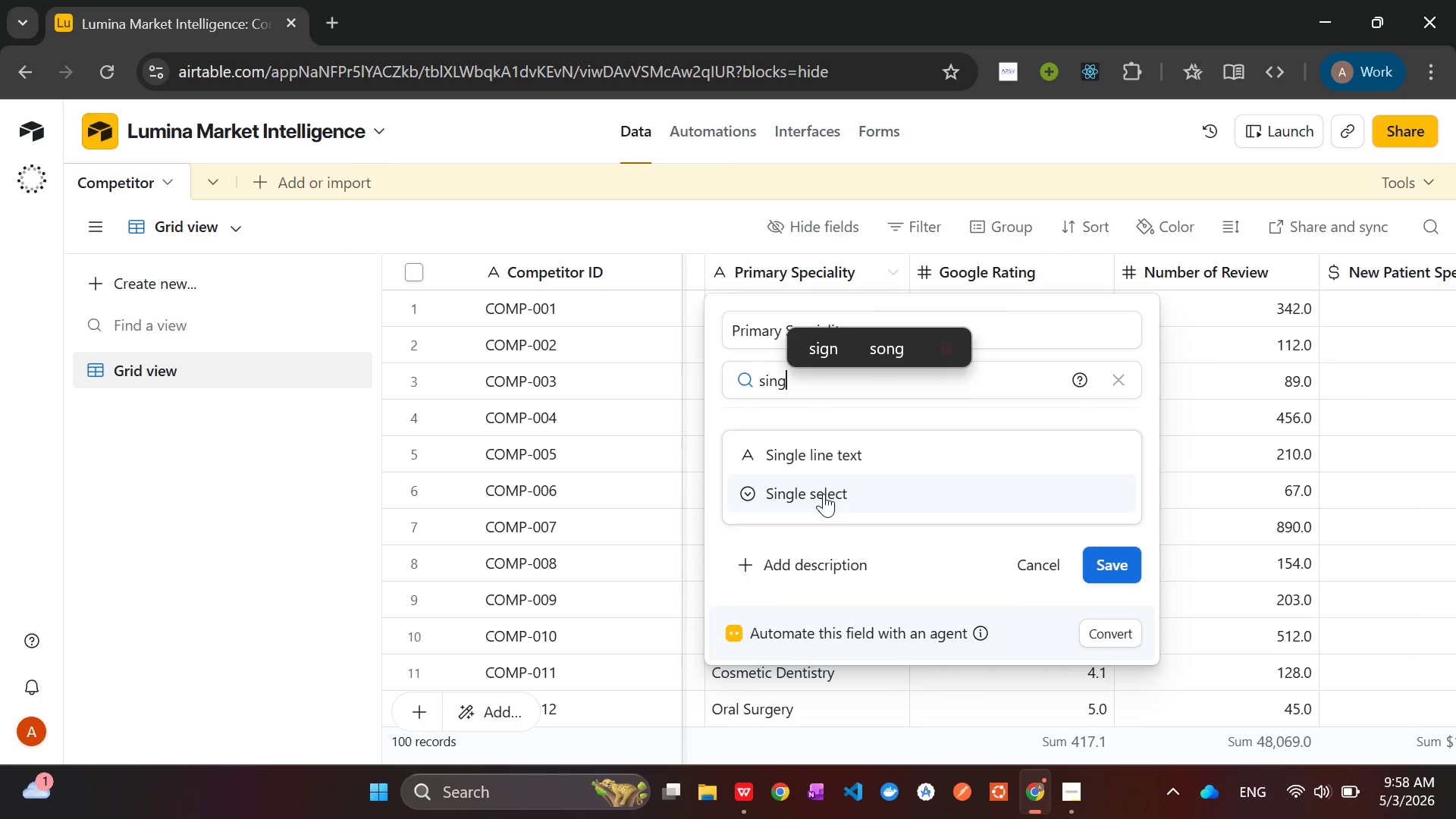 
left_click([823, 494])
 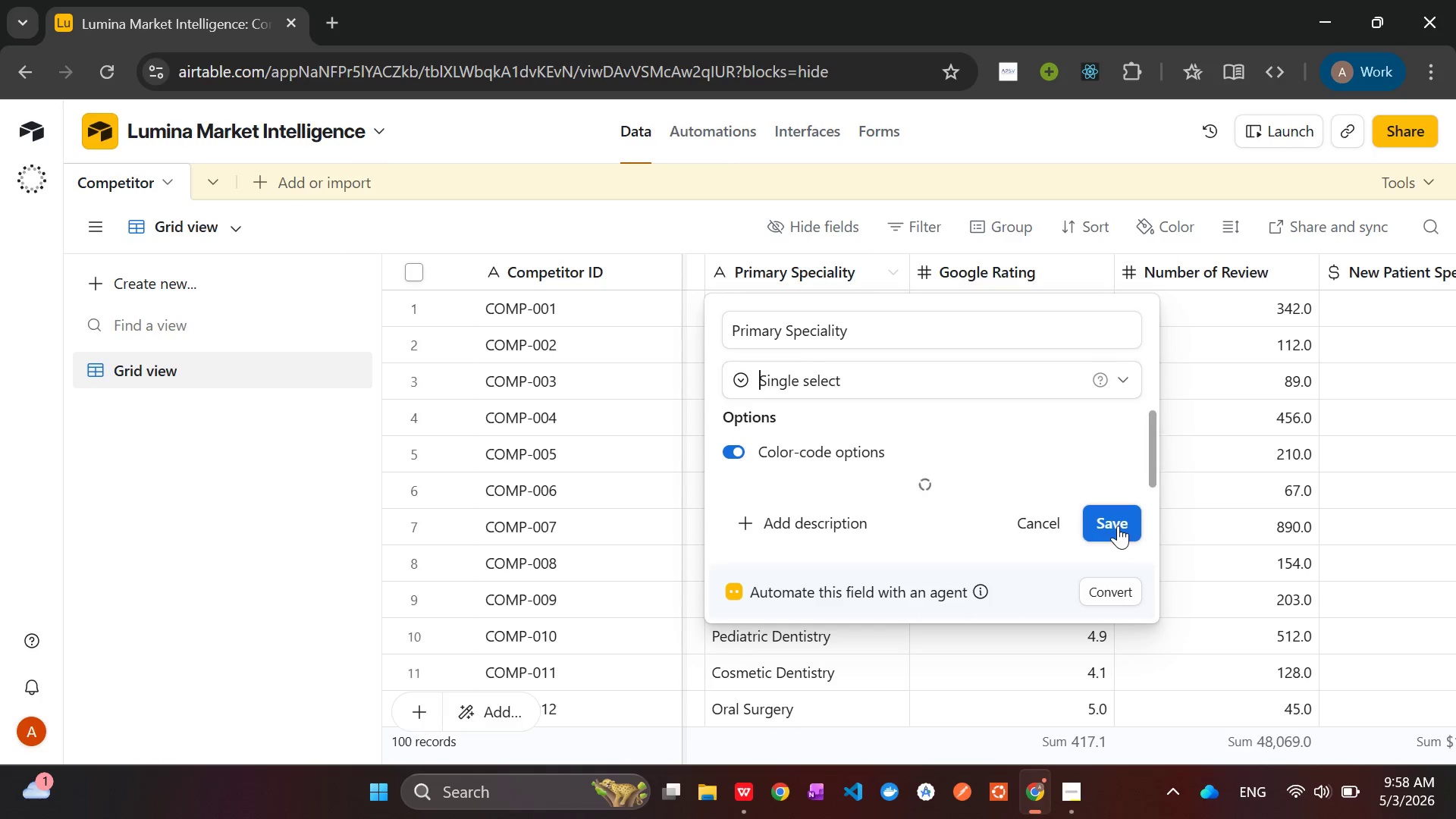 
left_click([1118, 526])
 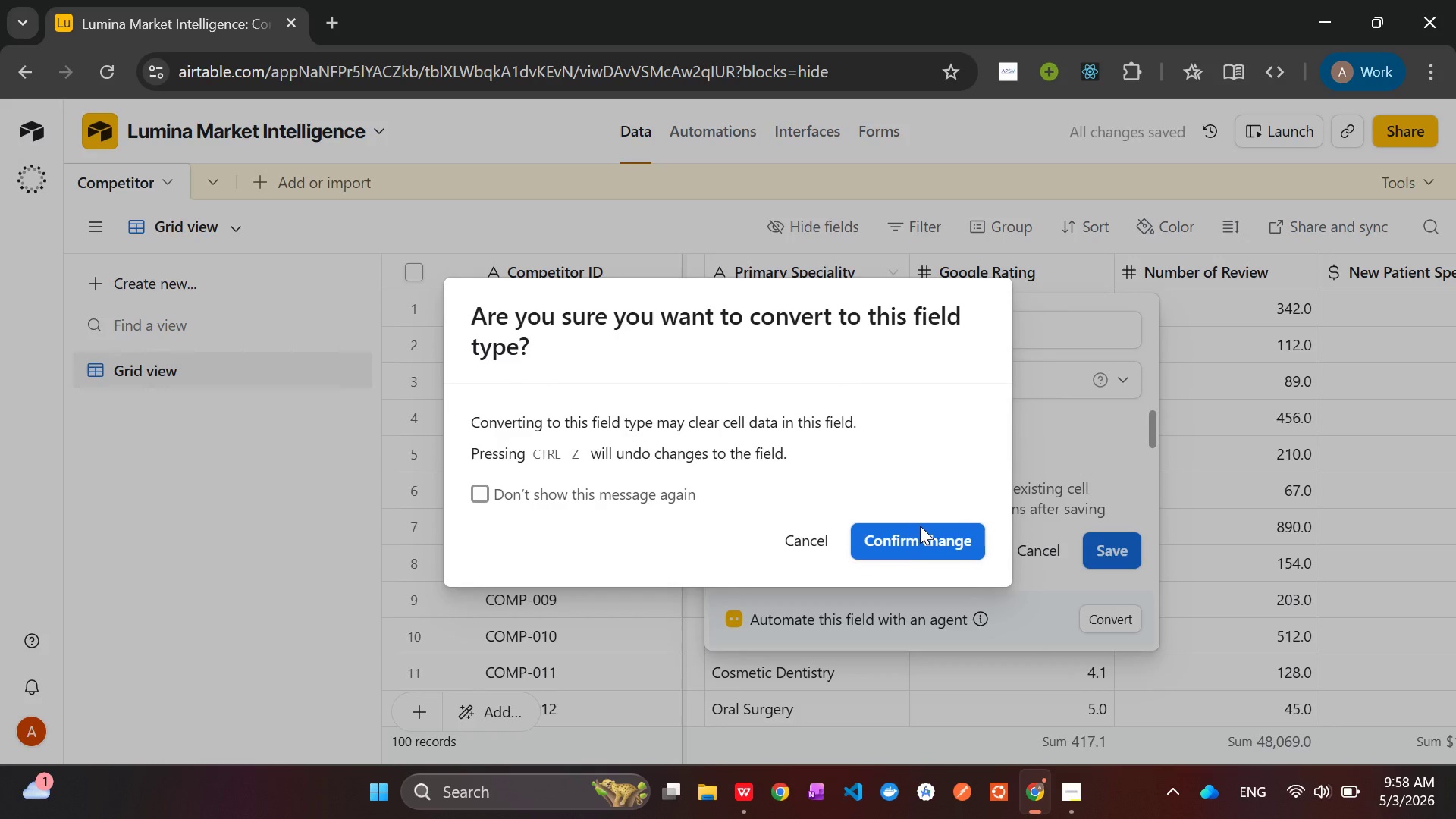 
left_click([907, 551])
 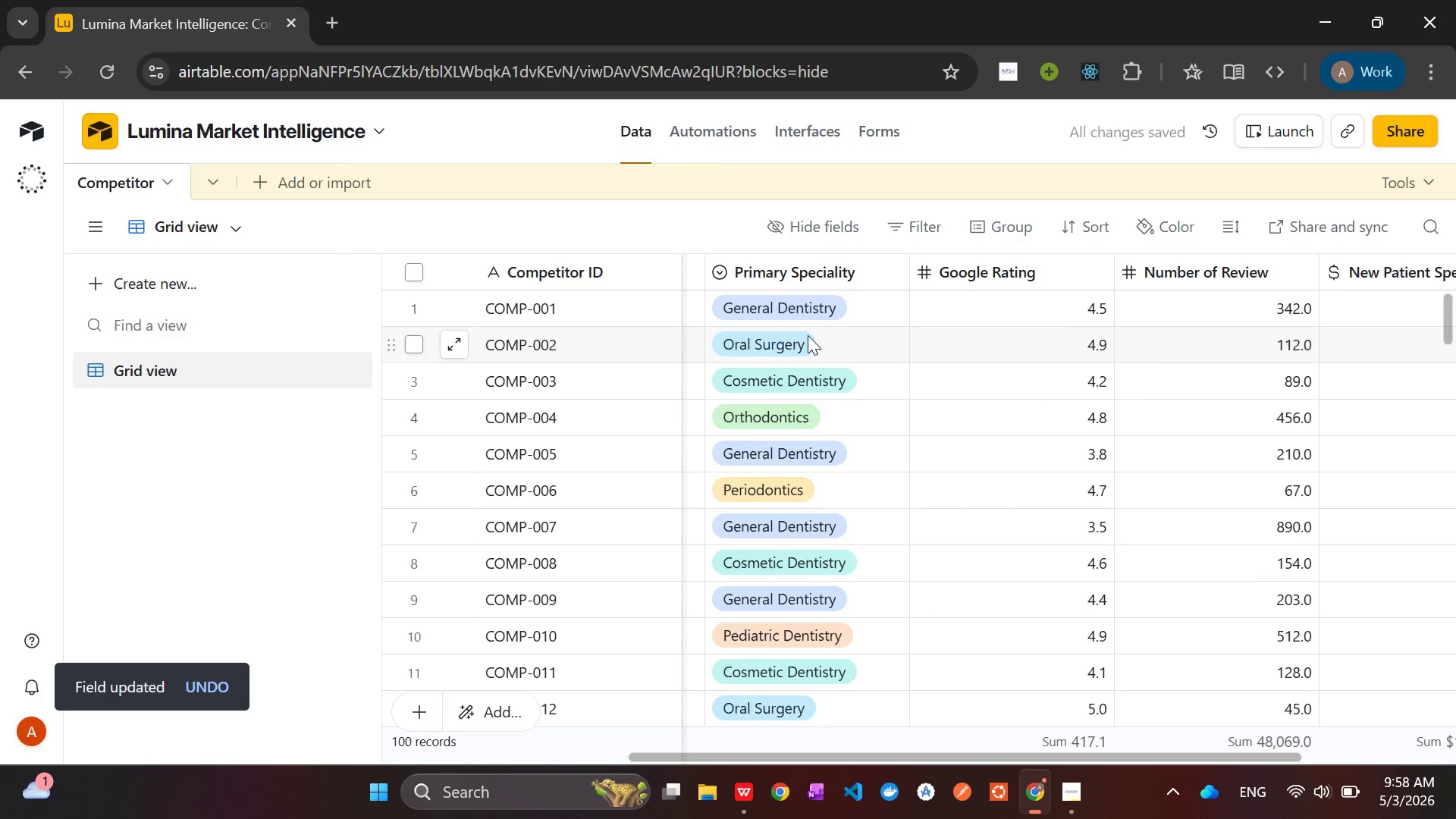 
left_click([786, 309])
 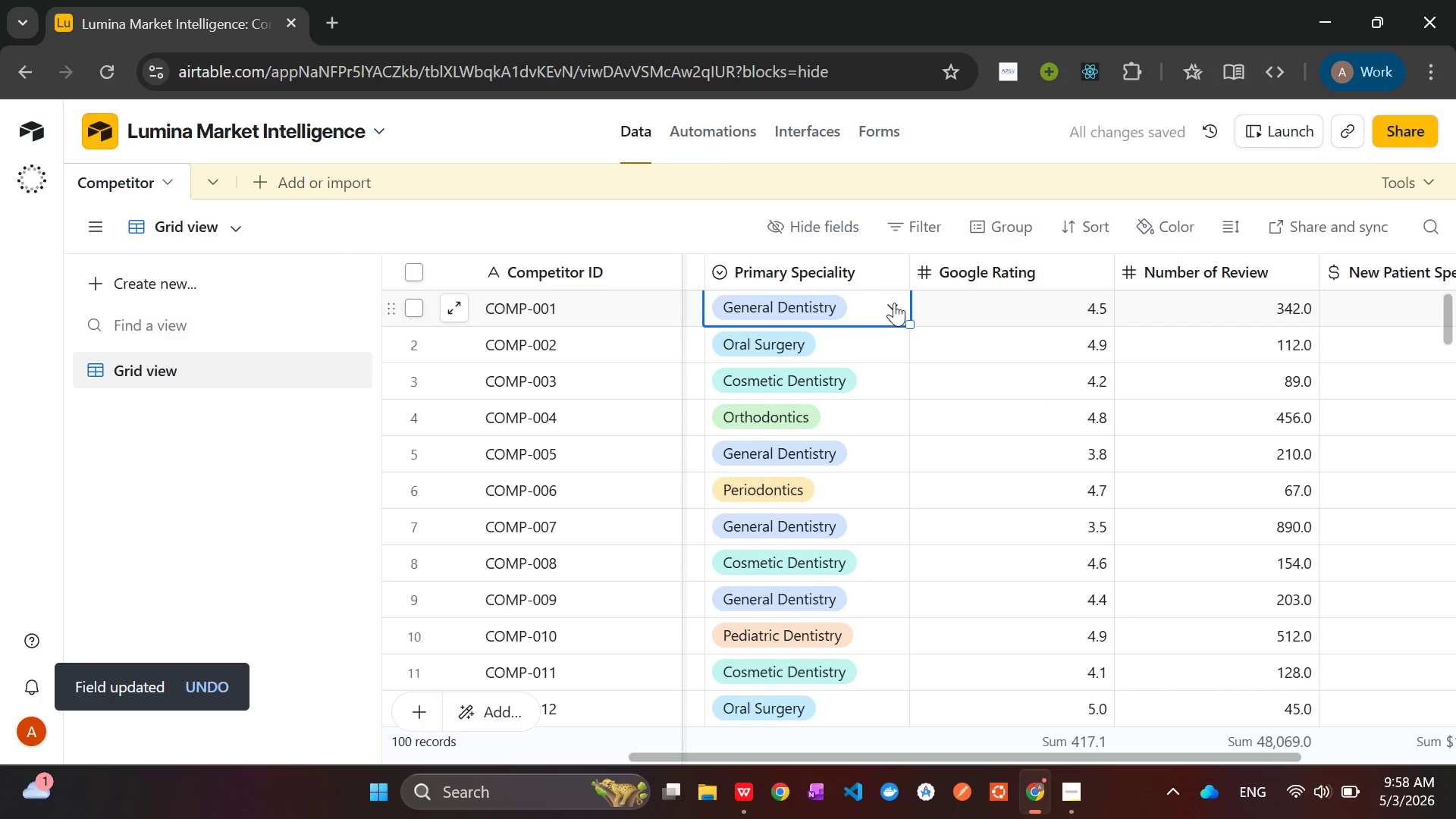 
left_click([894, 303])
 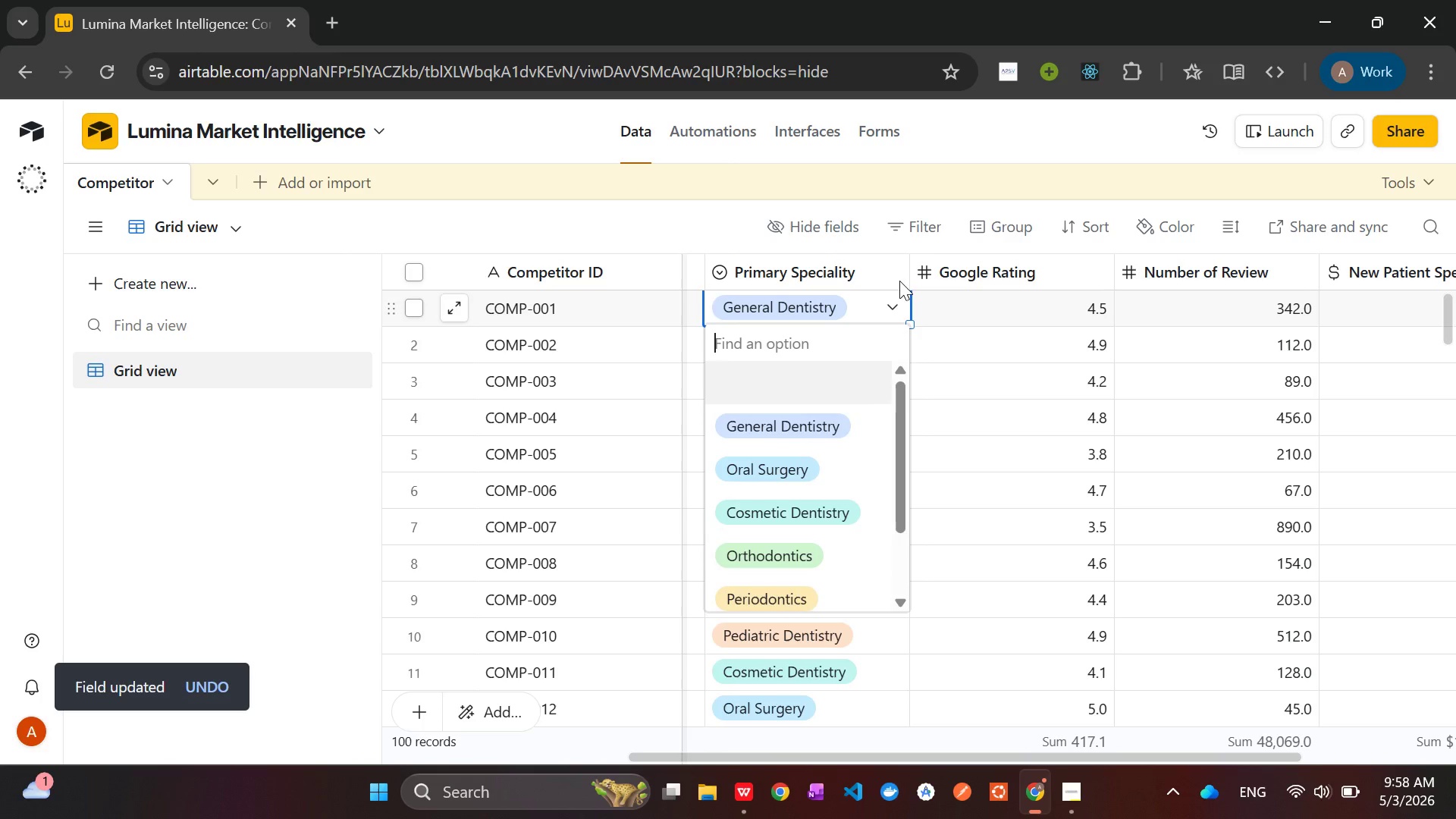 
left_click([984, 149])
 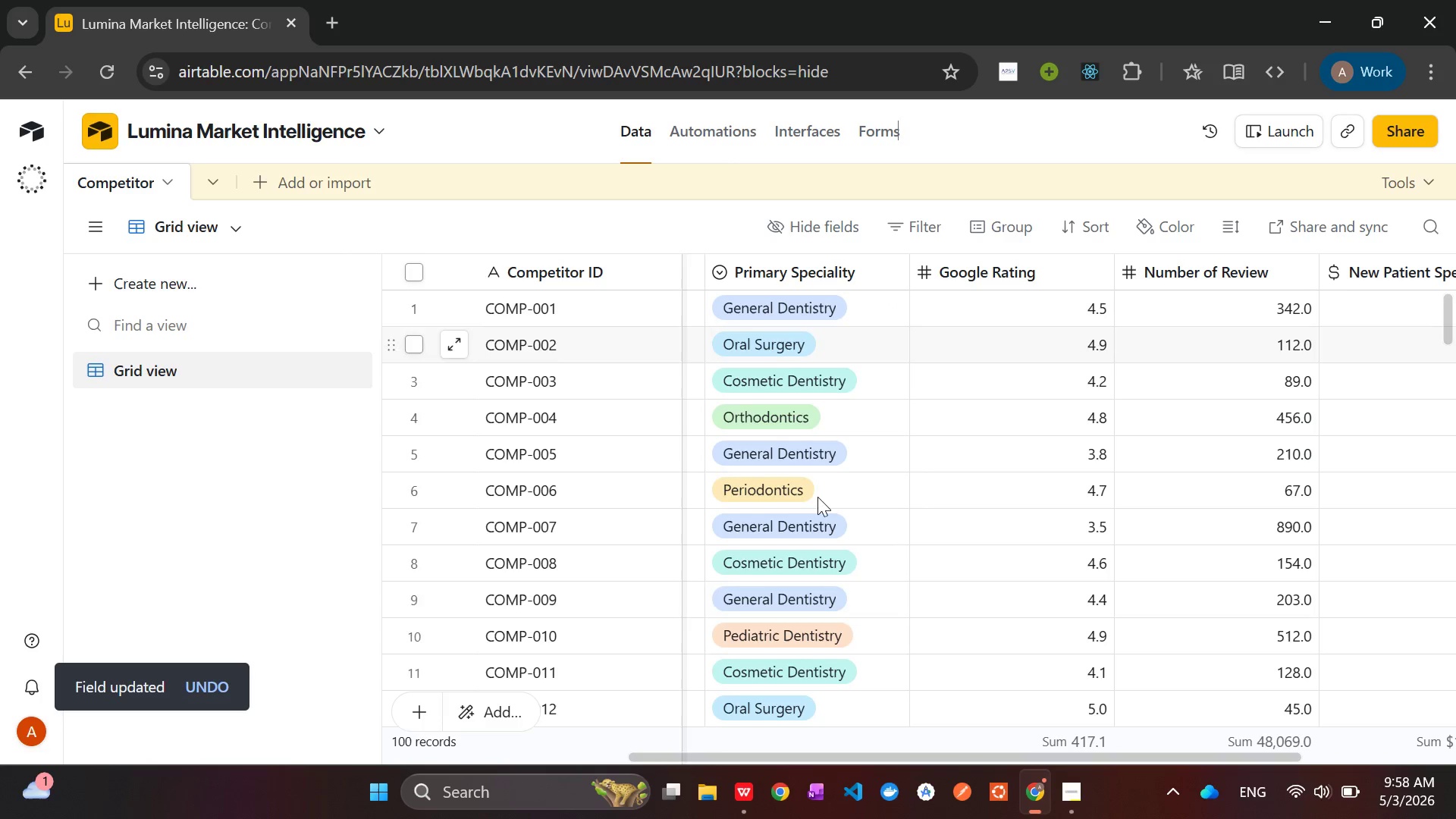 
mouse_move([802, 629])
 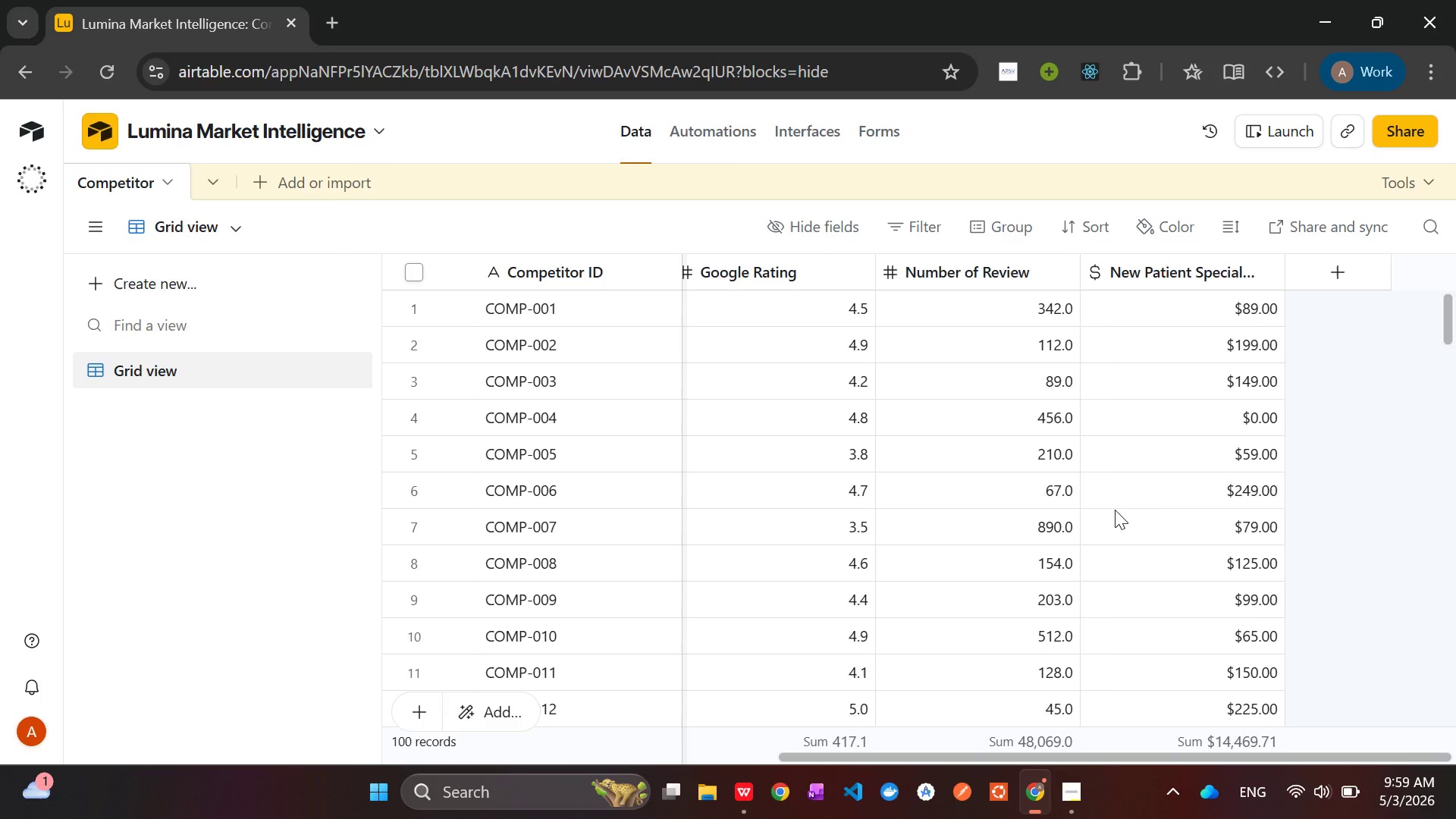 
wait(35.83)
 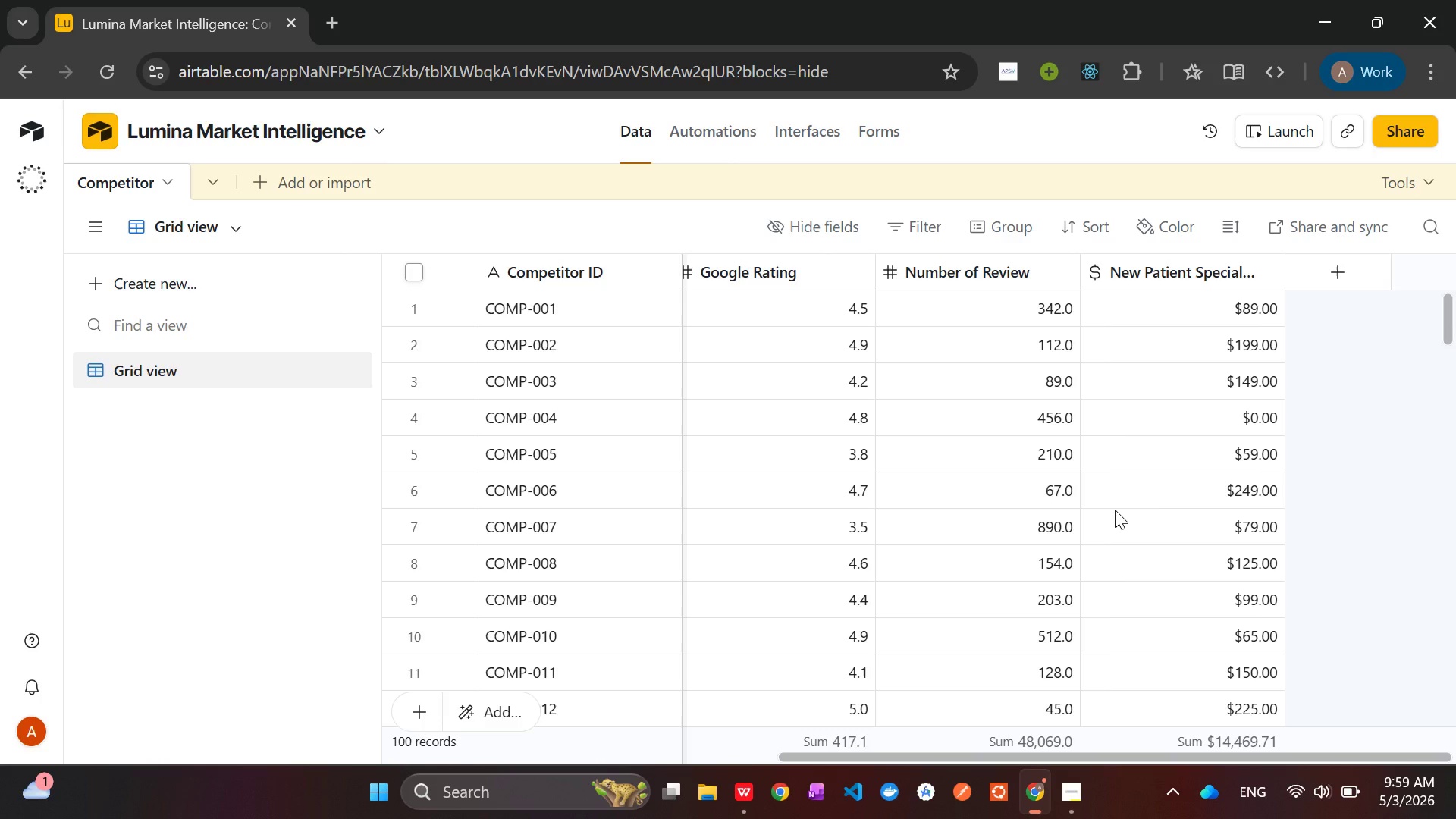 
left_click([1340, 278])
 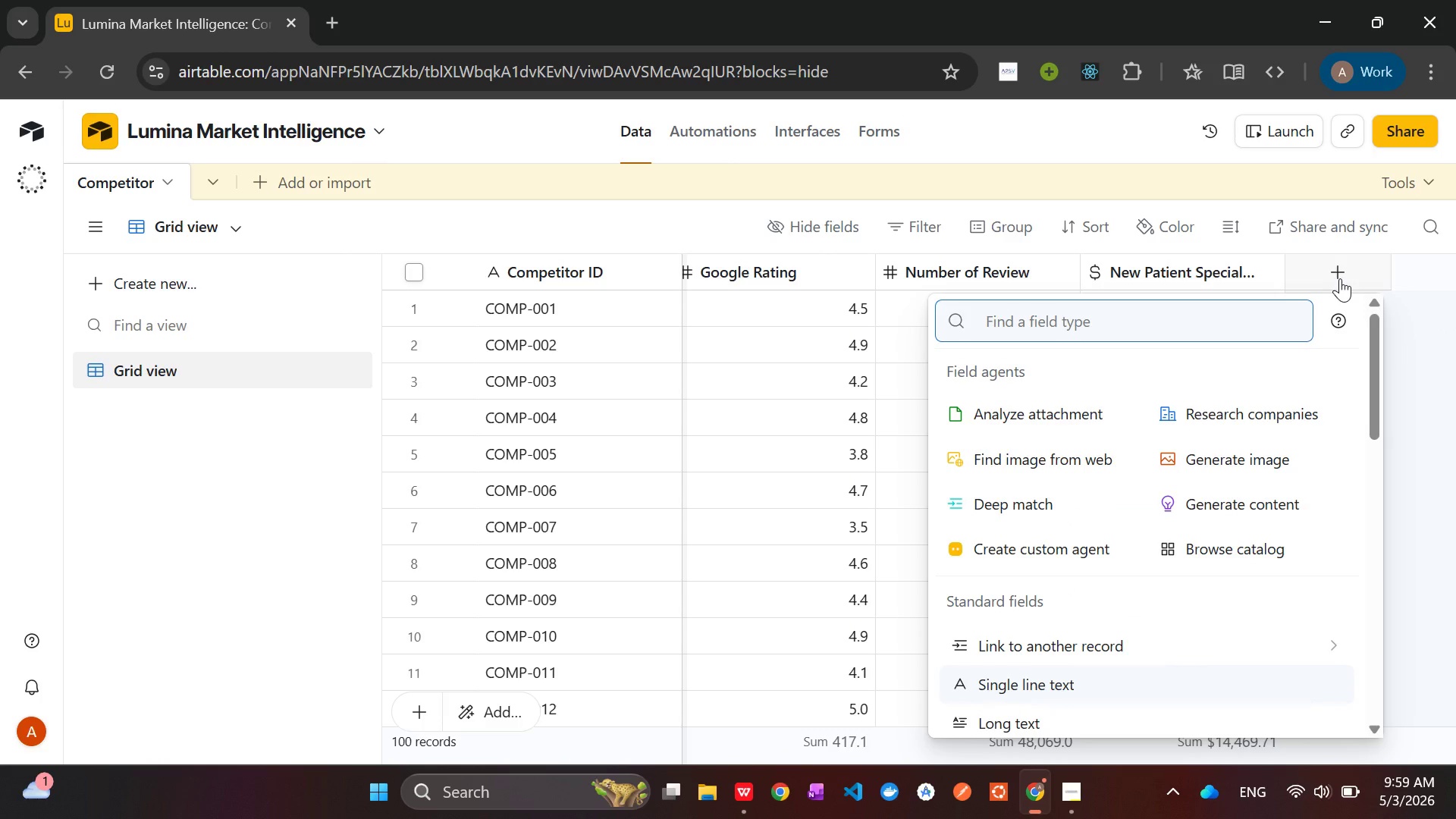 
type(Mu)
 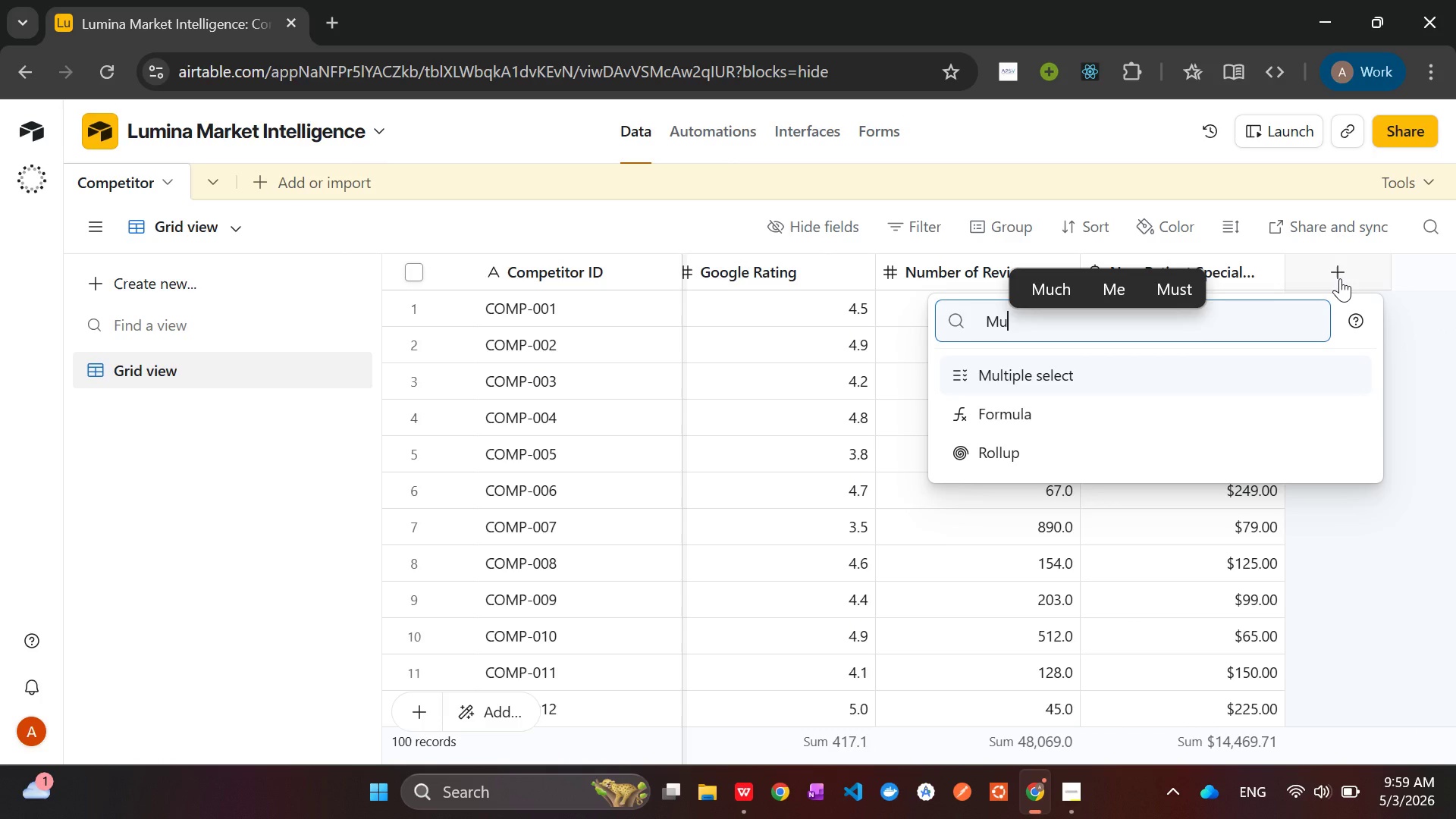 
key(ArrowDown)
 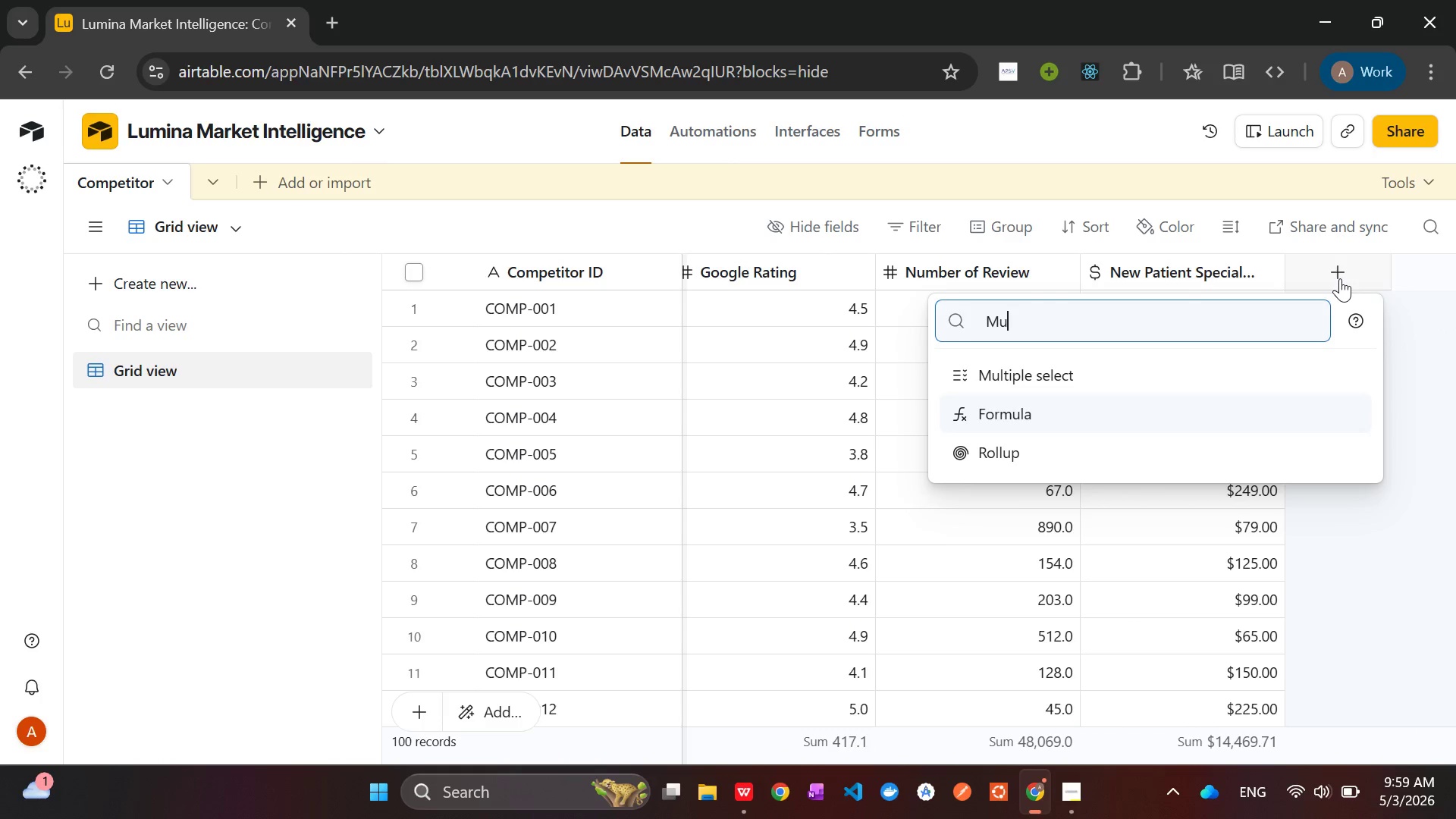 
key(ArrowUp)
 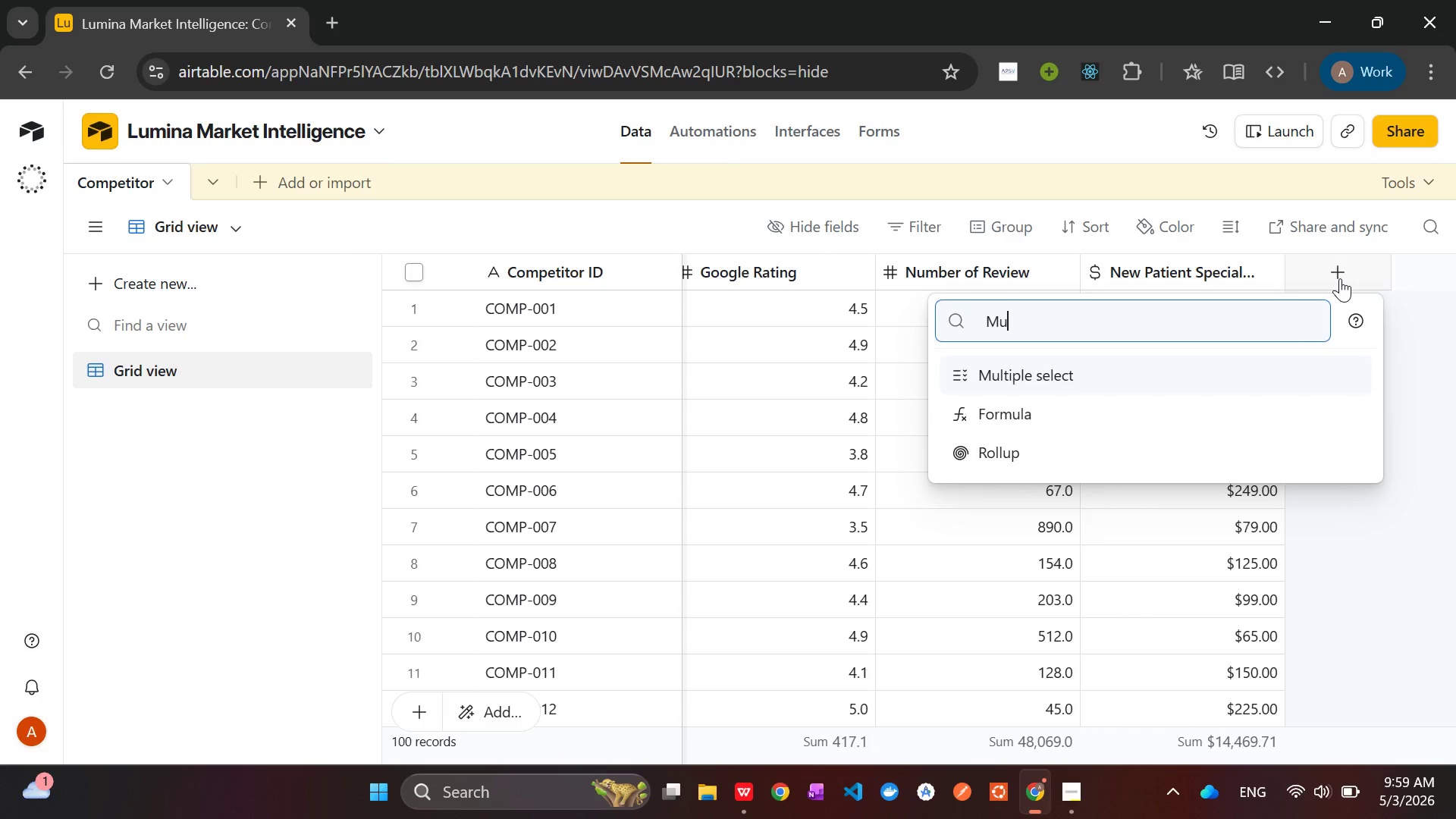 
key(Enter)
 